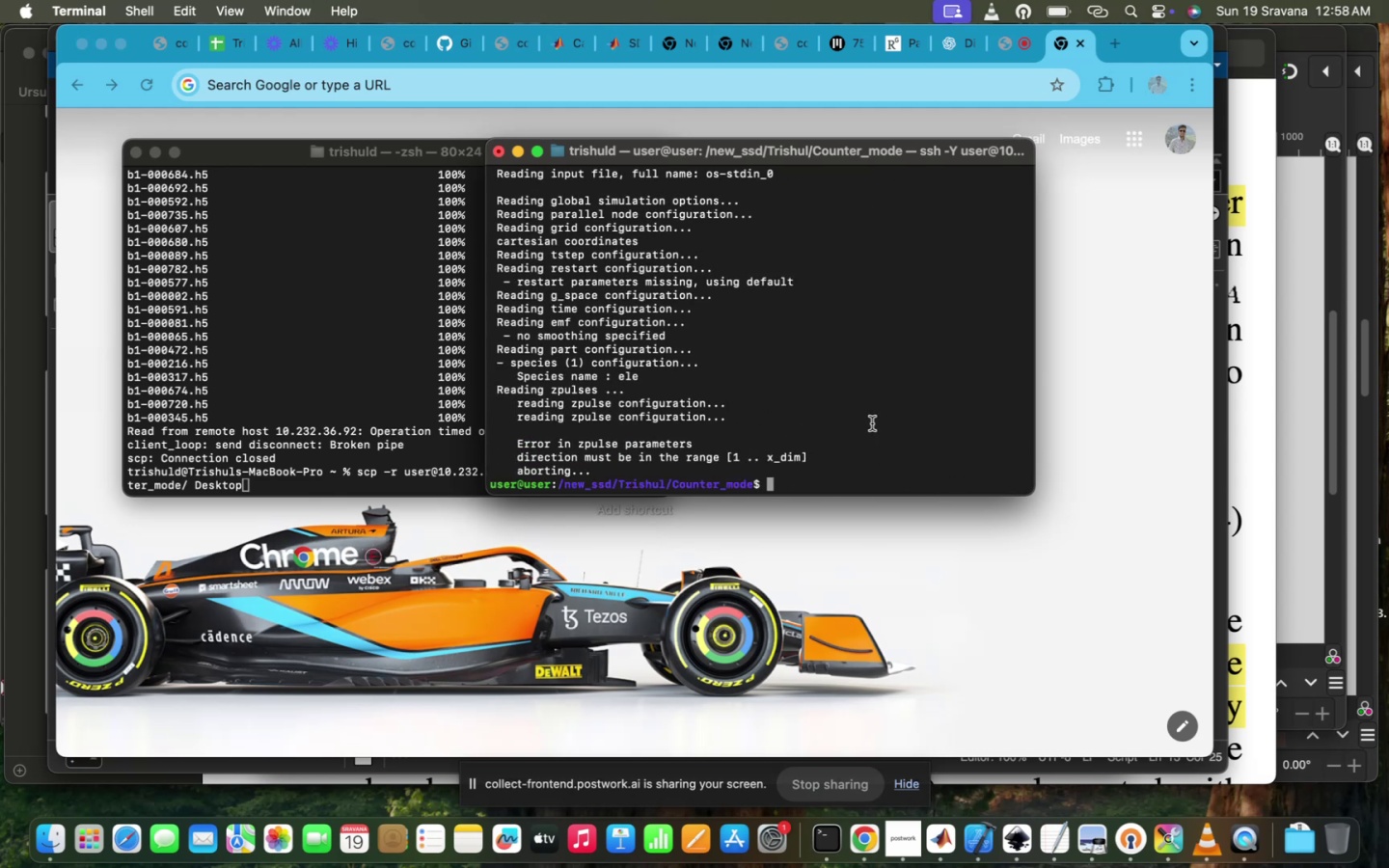 
wait(6.02)
 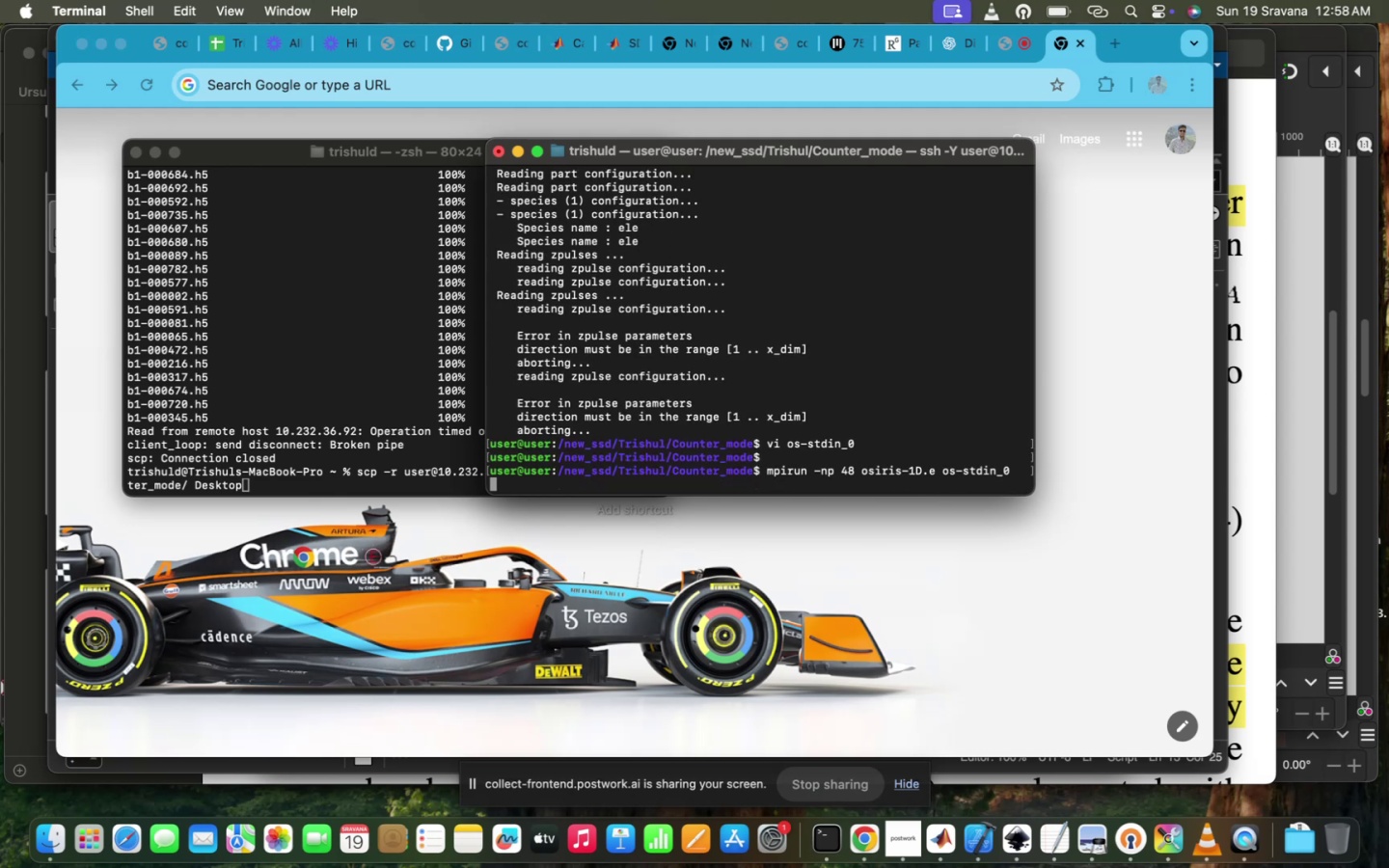 
scroll: coordinate [840, 445], scroll_direction: up, amount: 13.0
 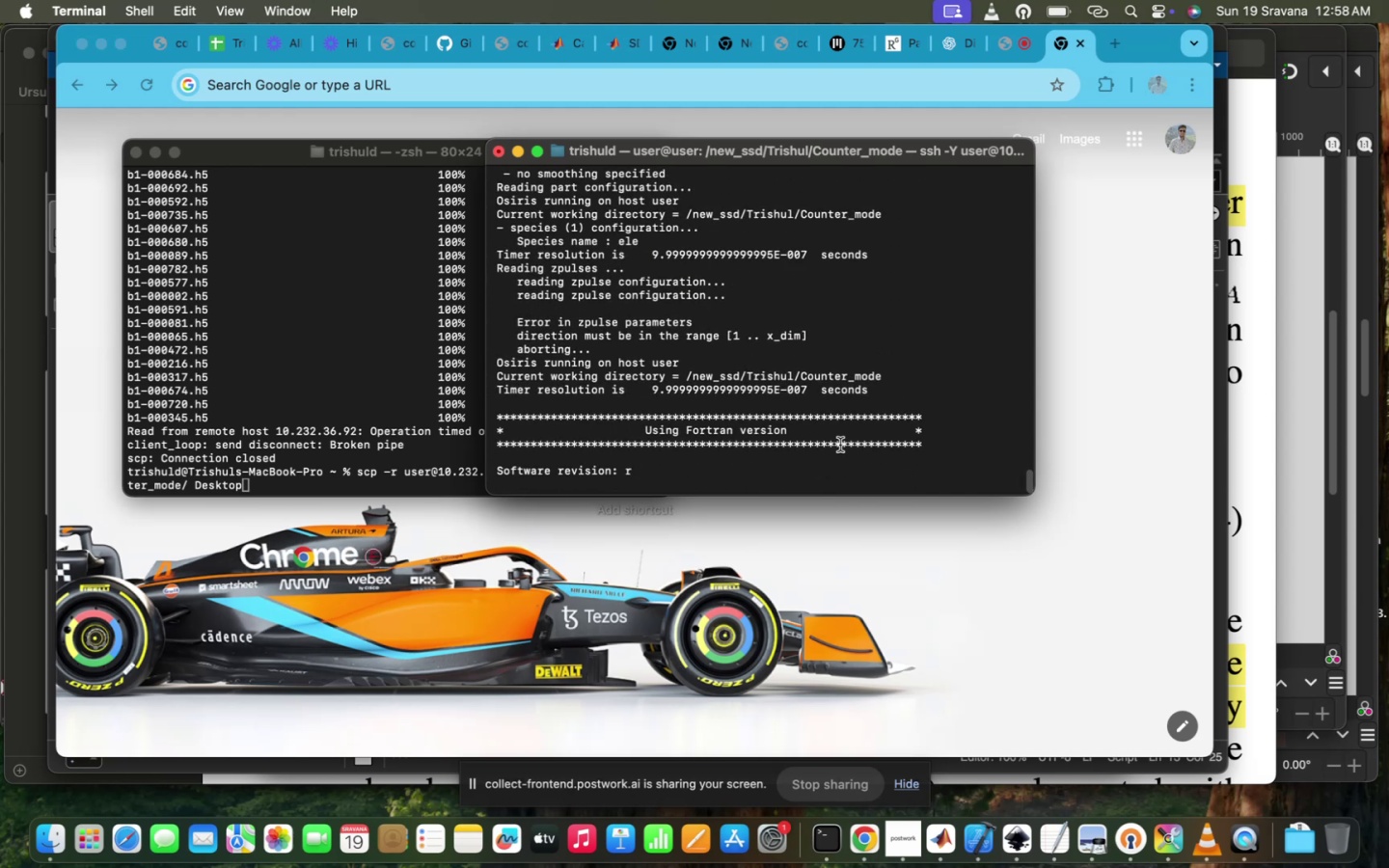 
scroll: coordinate [840, 445], scroll_direction: down, amount: 363.0
 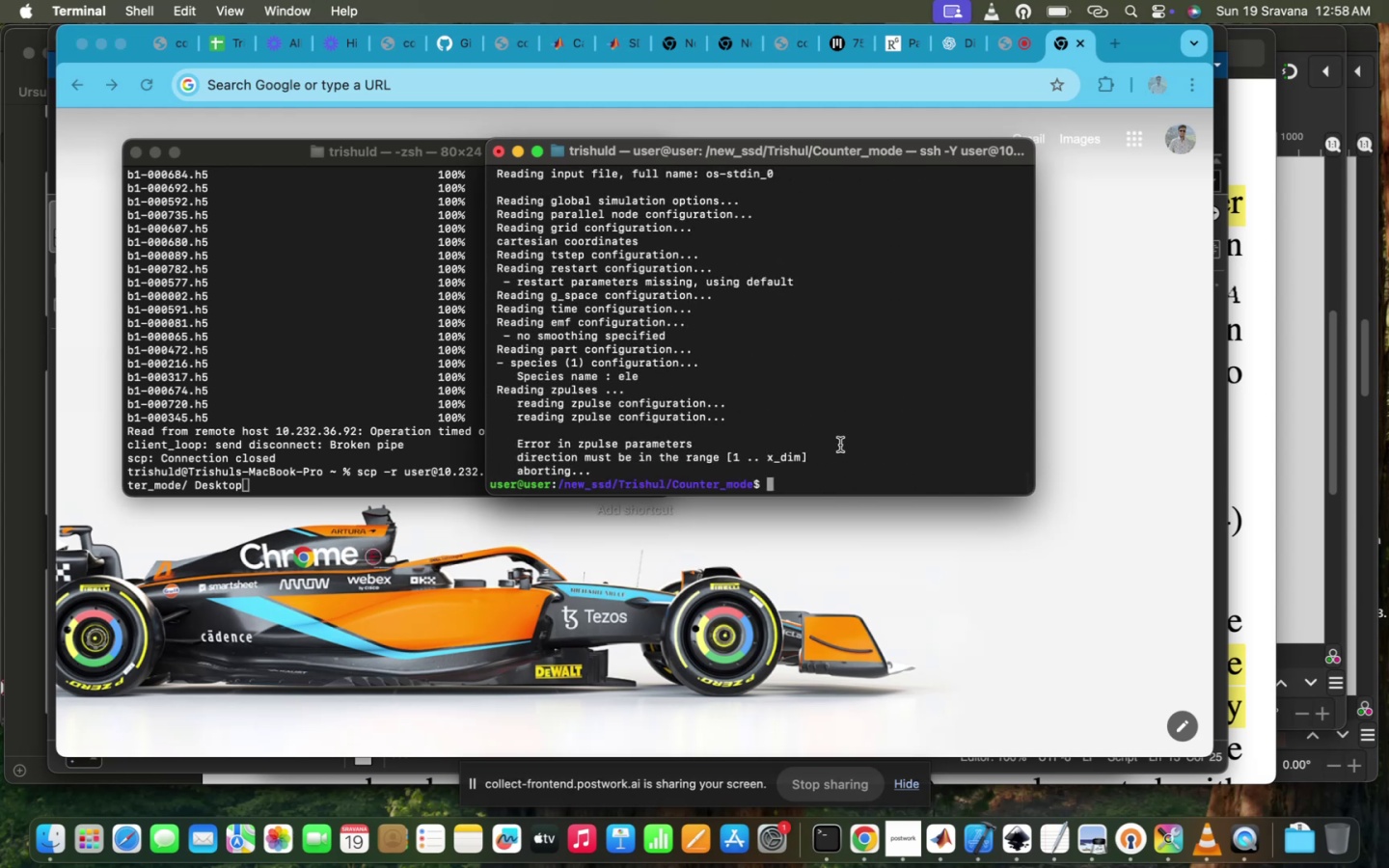 
hold_key(key=ArrowUp, duration=0.37)
 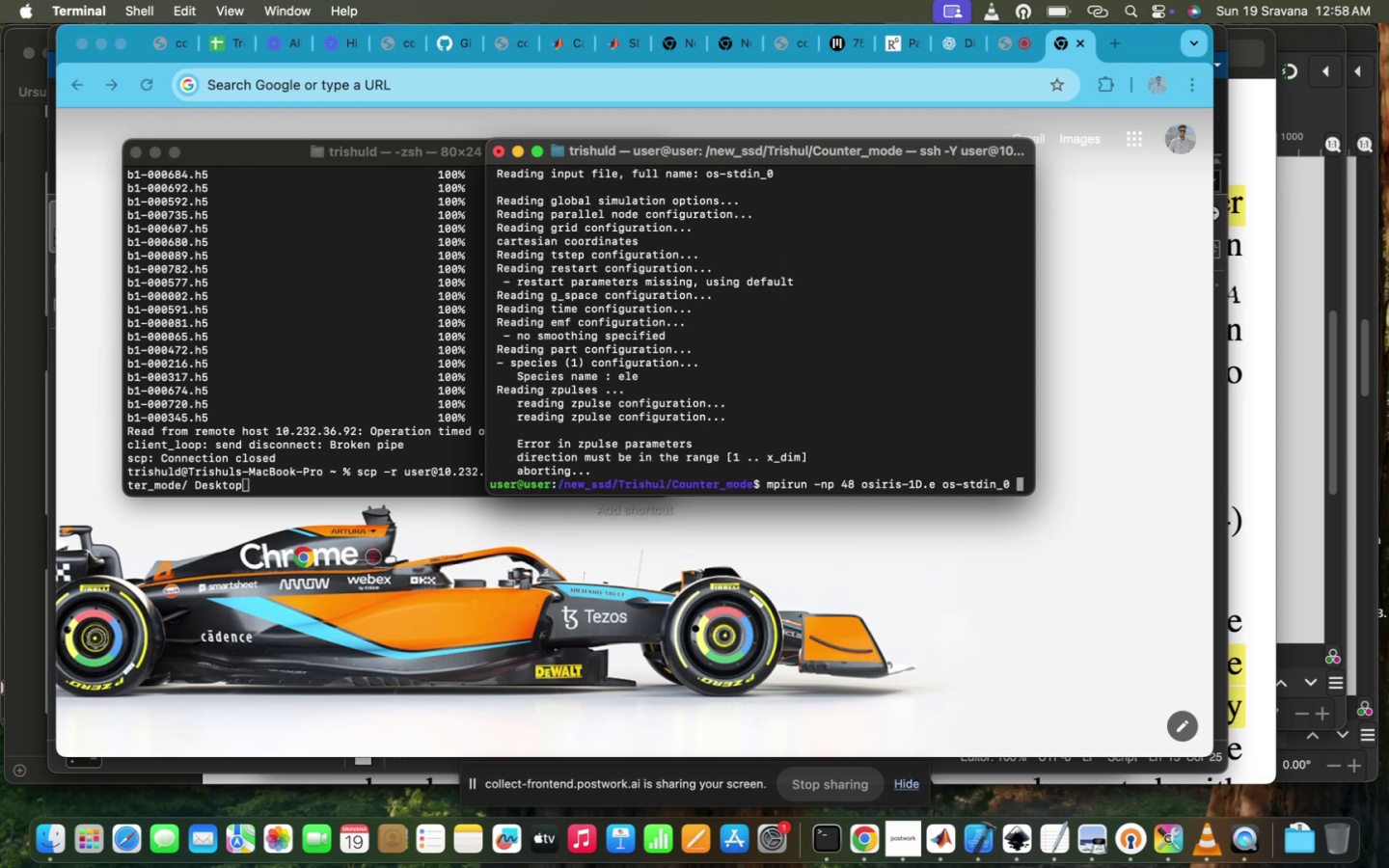 
key(ArrowUp)
 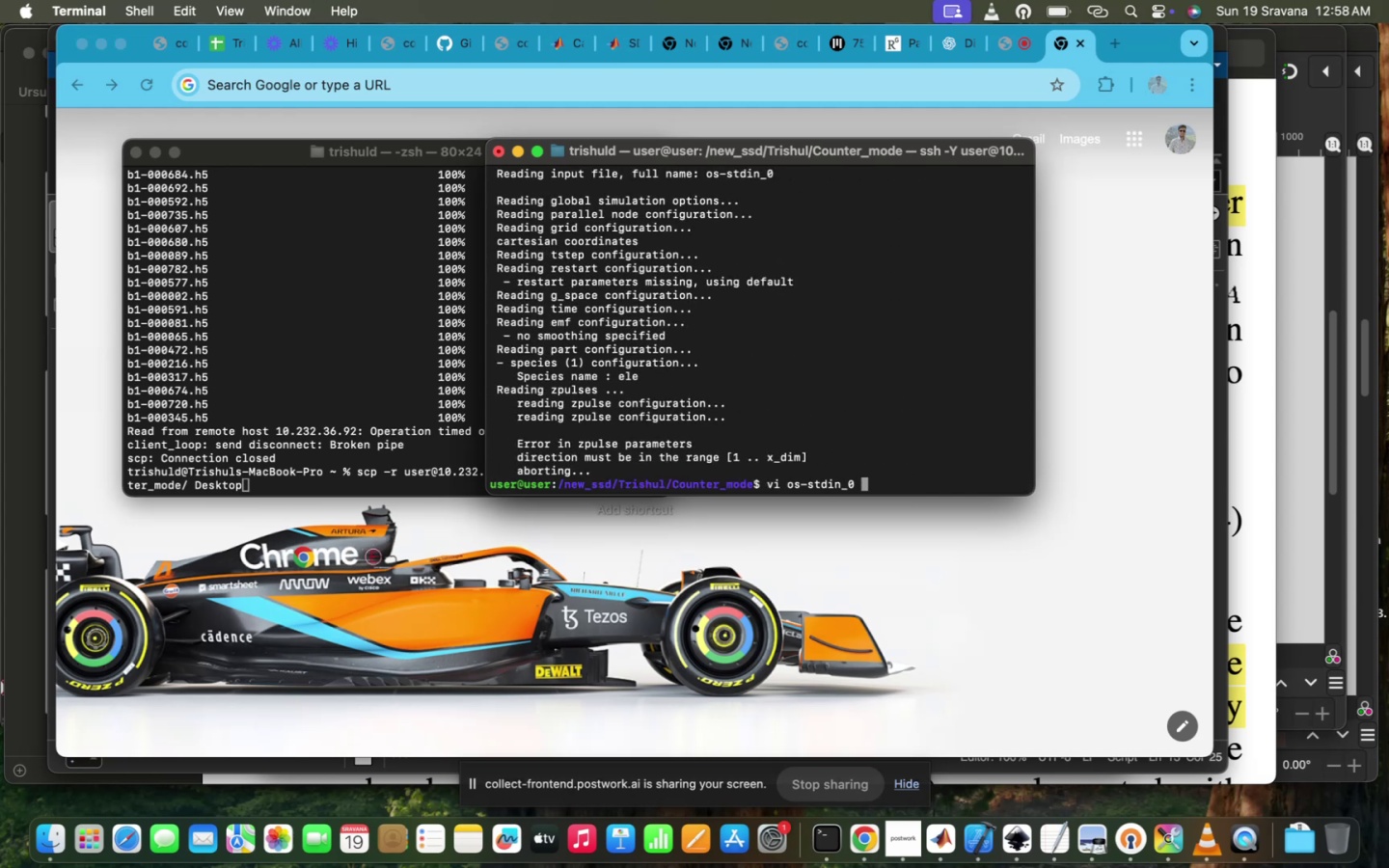 
hold_key(key=Enter, duration=0.81)
 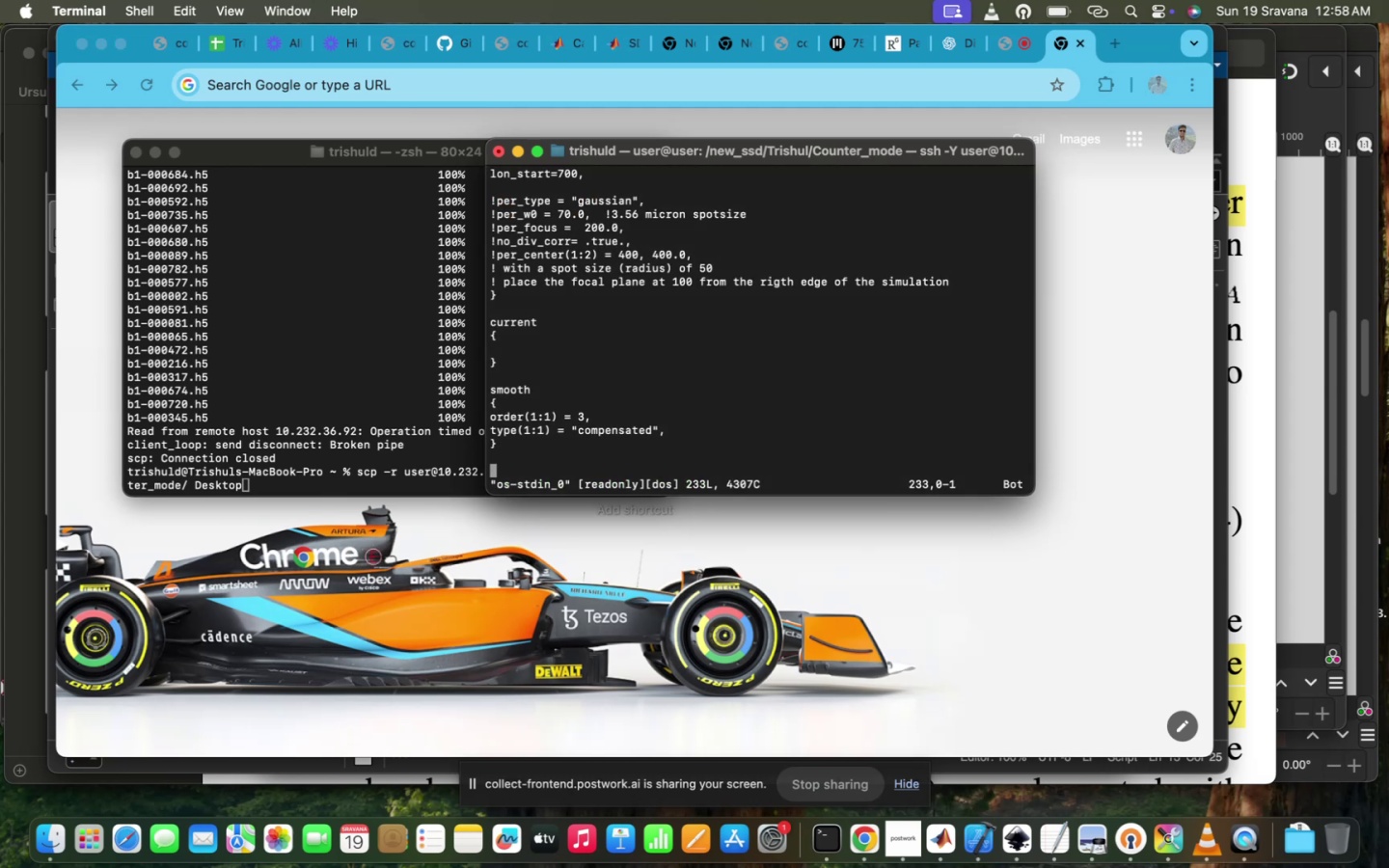 
scroll: coordinate [840, 445], scroll_direction: up, amount: 28.0
 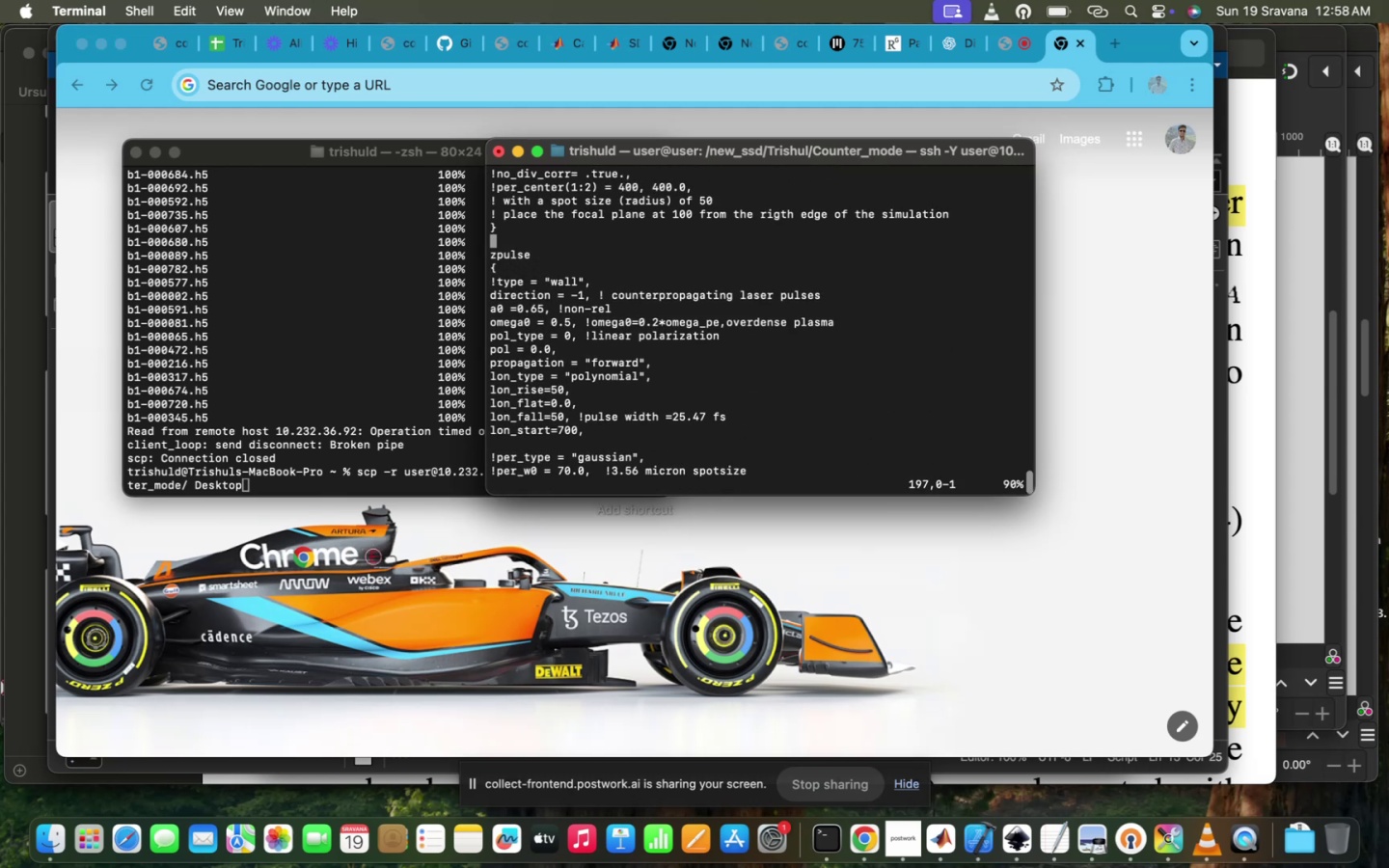 
scroll: coordinate [840, 445], scroll_direction: down, amount: 5.0
 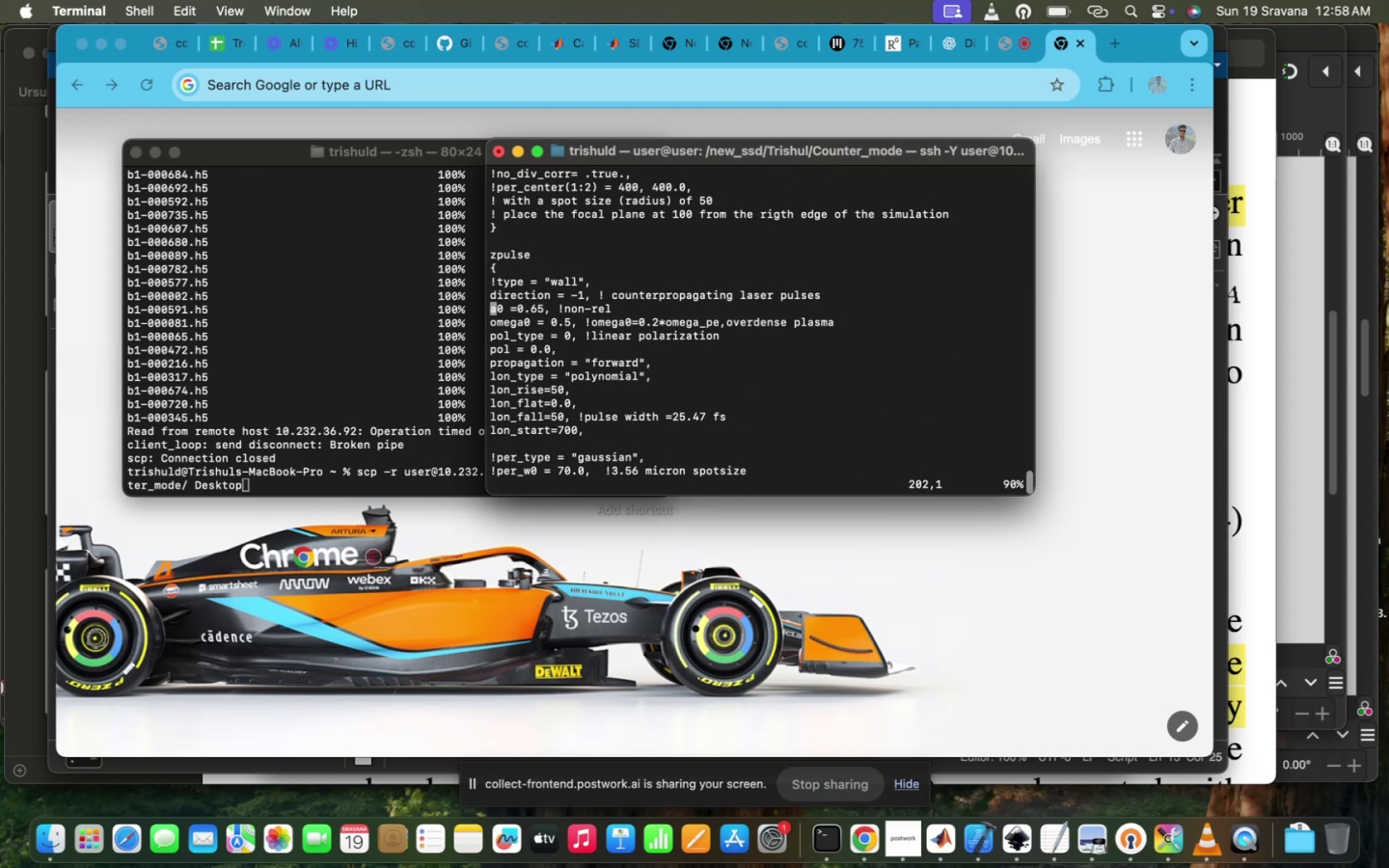 
scroll: coordinate [840, 445], scroll_direction: up, amount: 1.0
 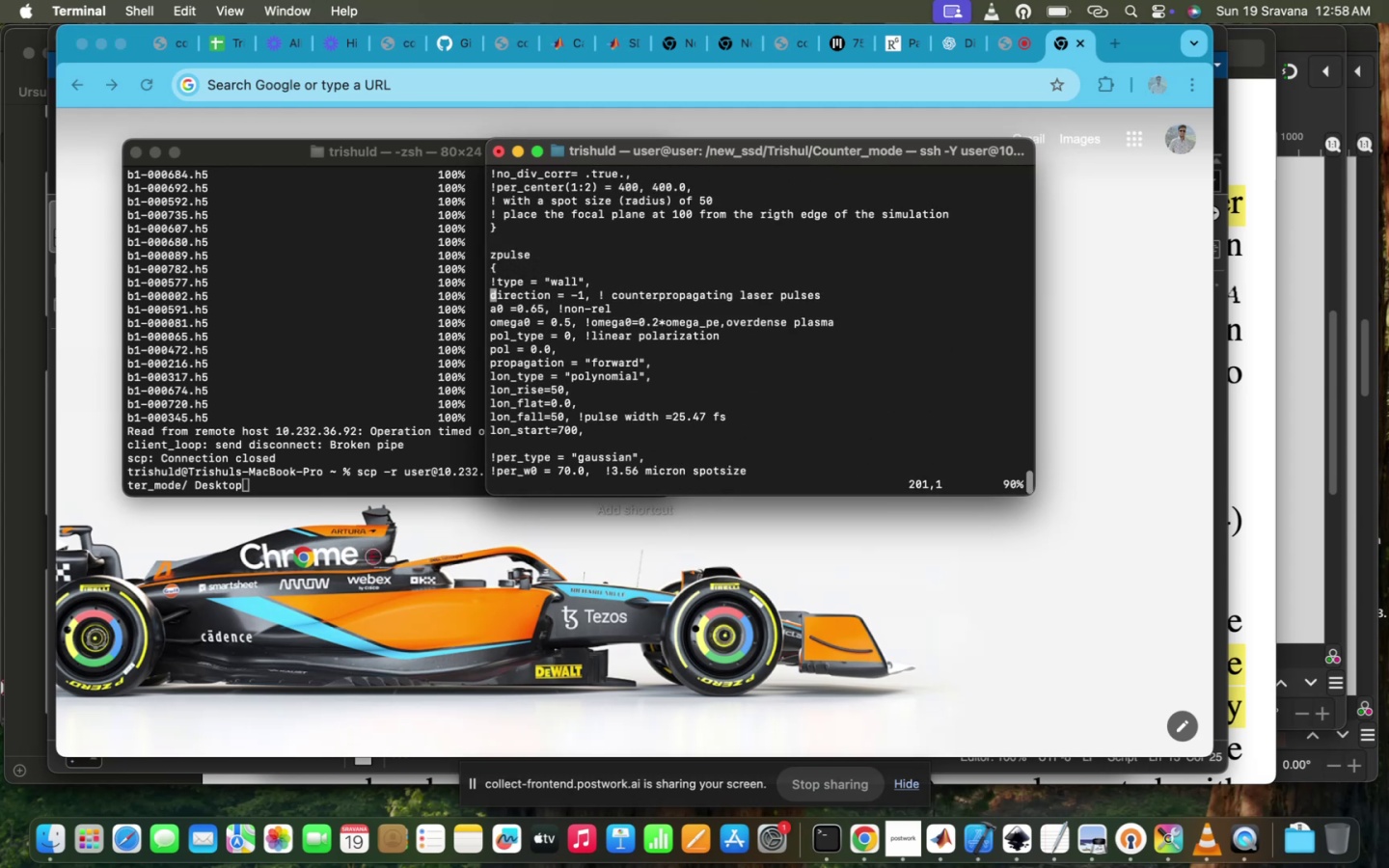 
key(Shift+ShiftRight)
 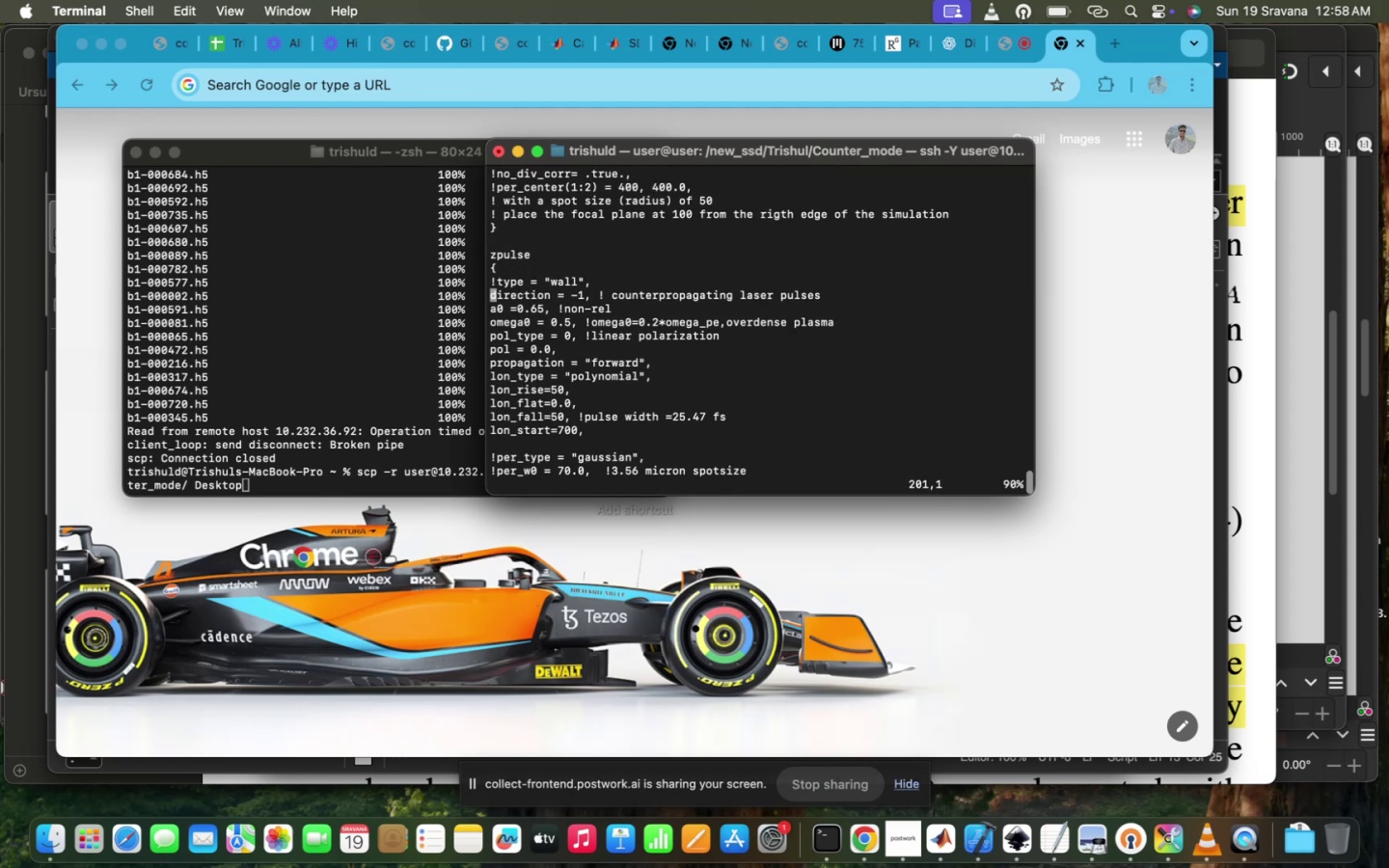 
key(Shift+ShiftRight)
 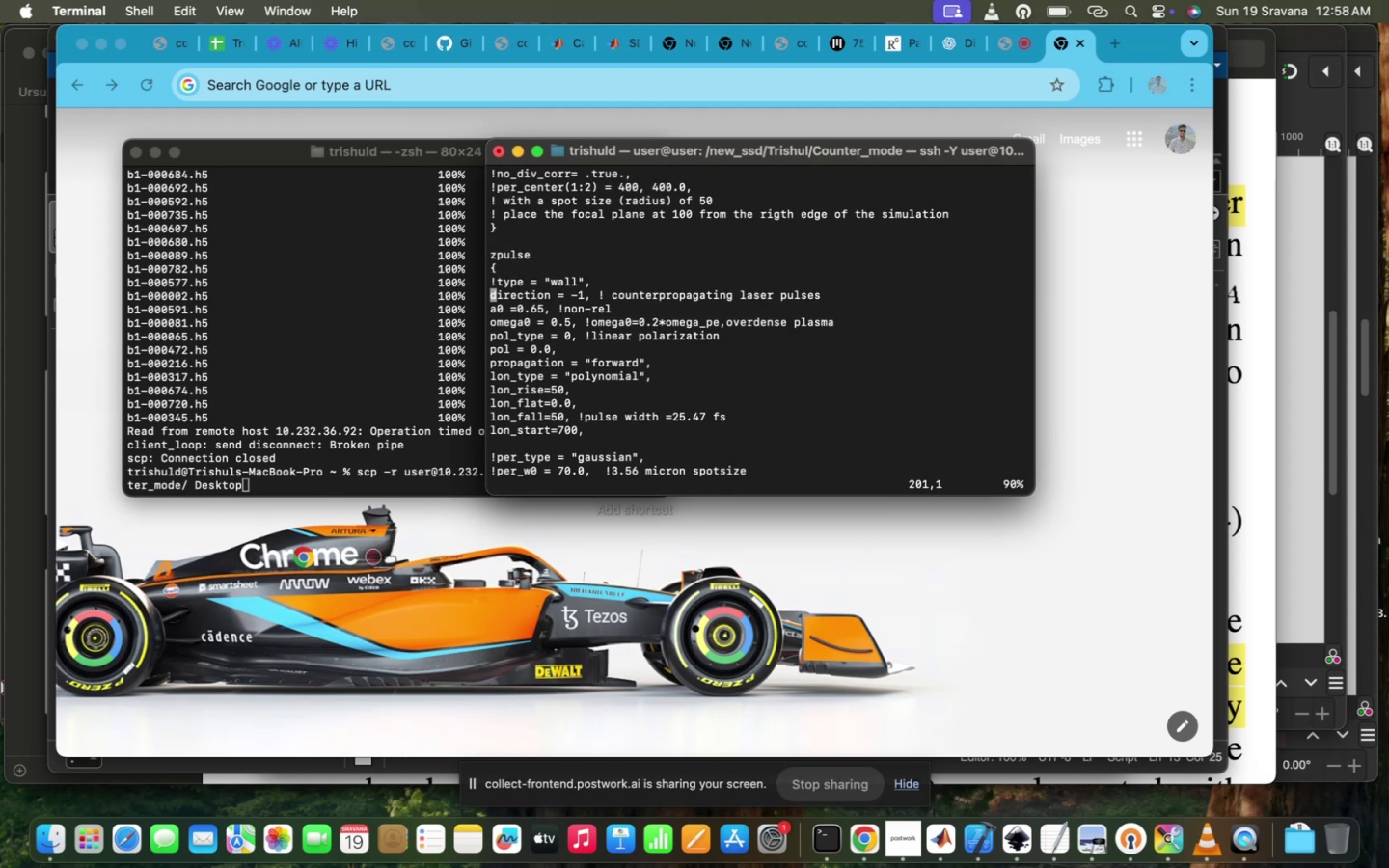 
key(I)
 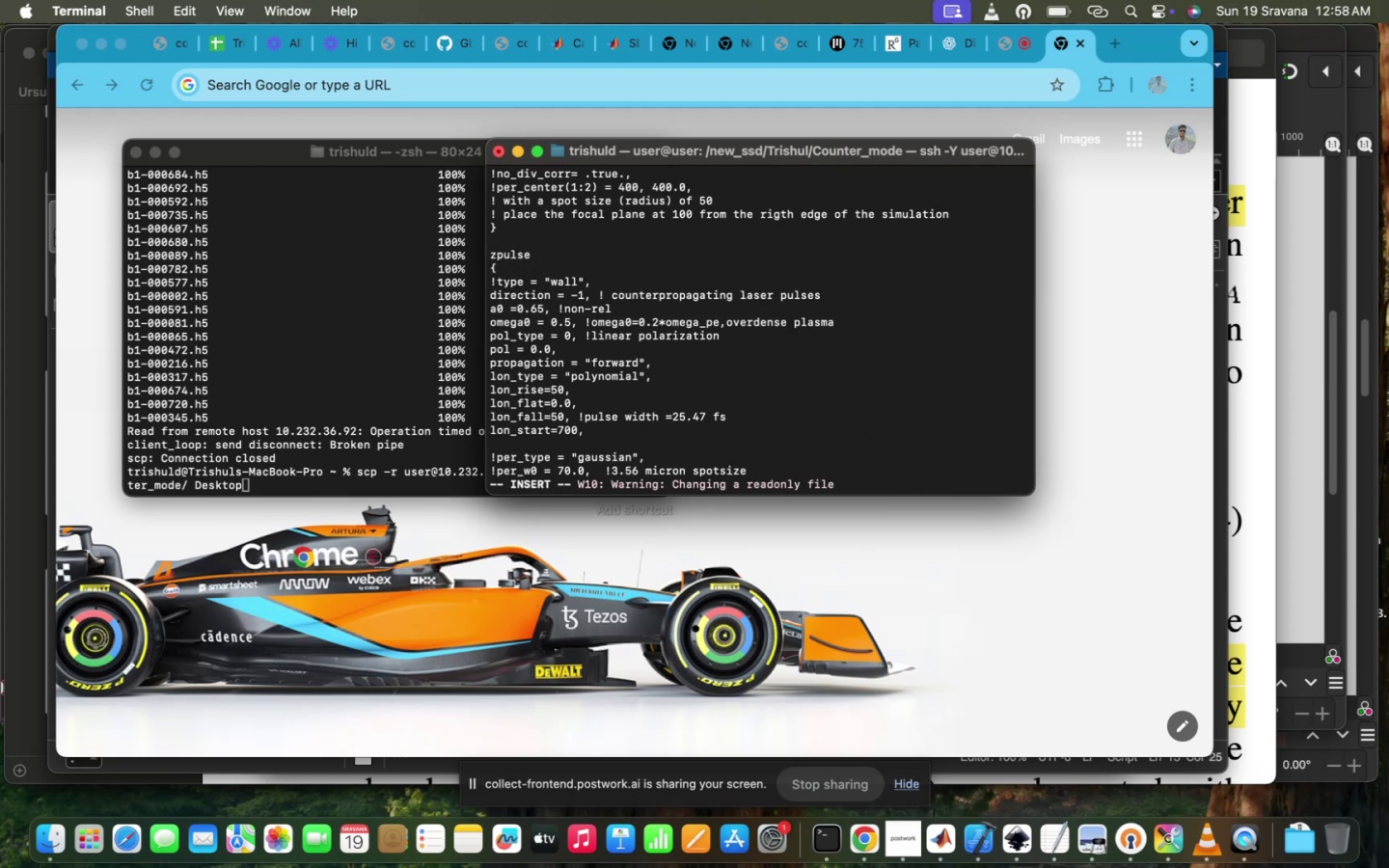 
hold_key(key=ArrowRight, duration=1.44)
 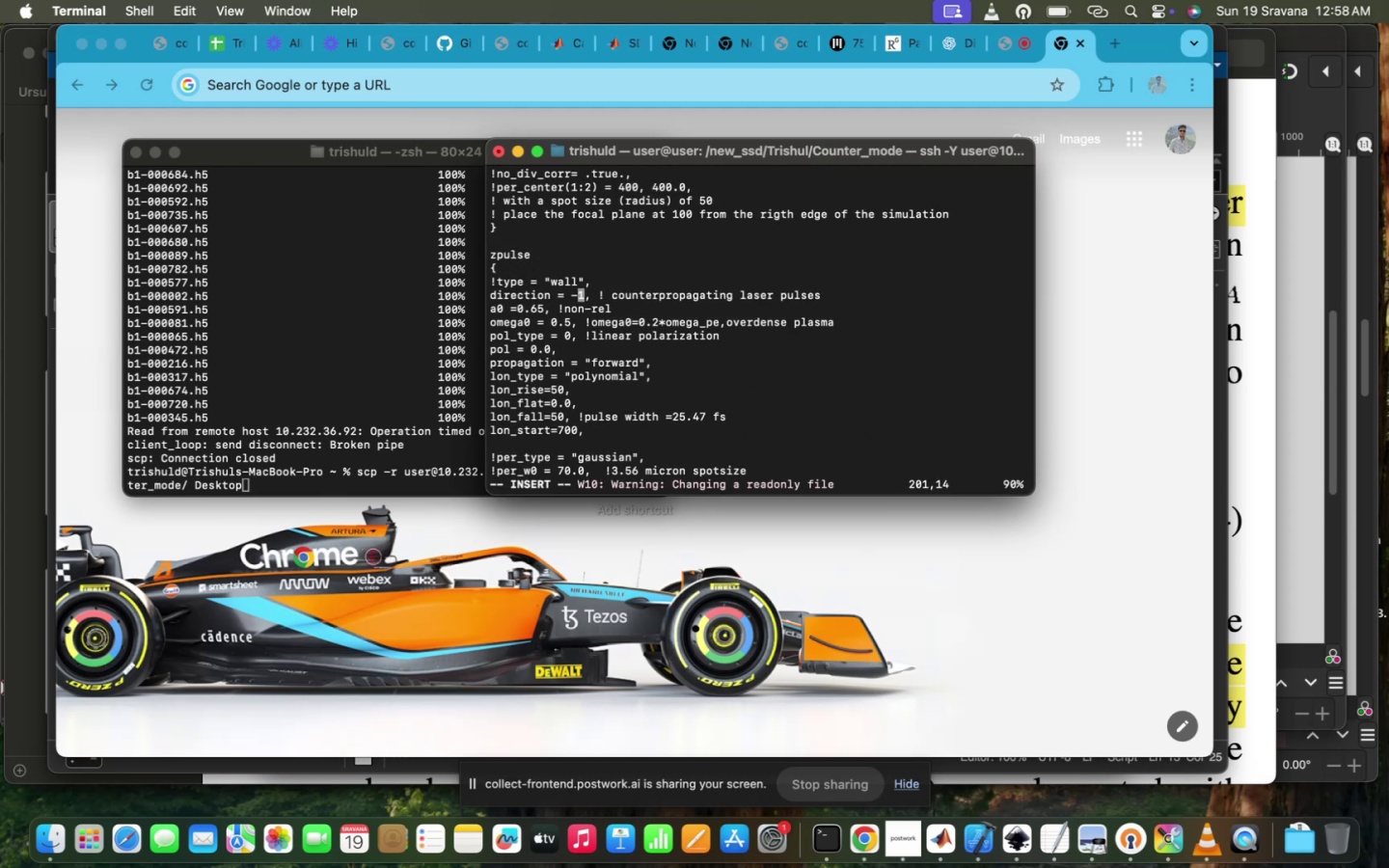 
key(ArrowRight)
 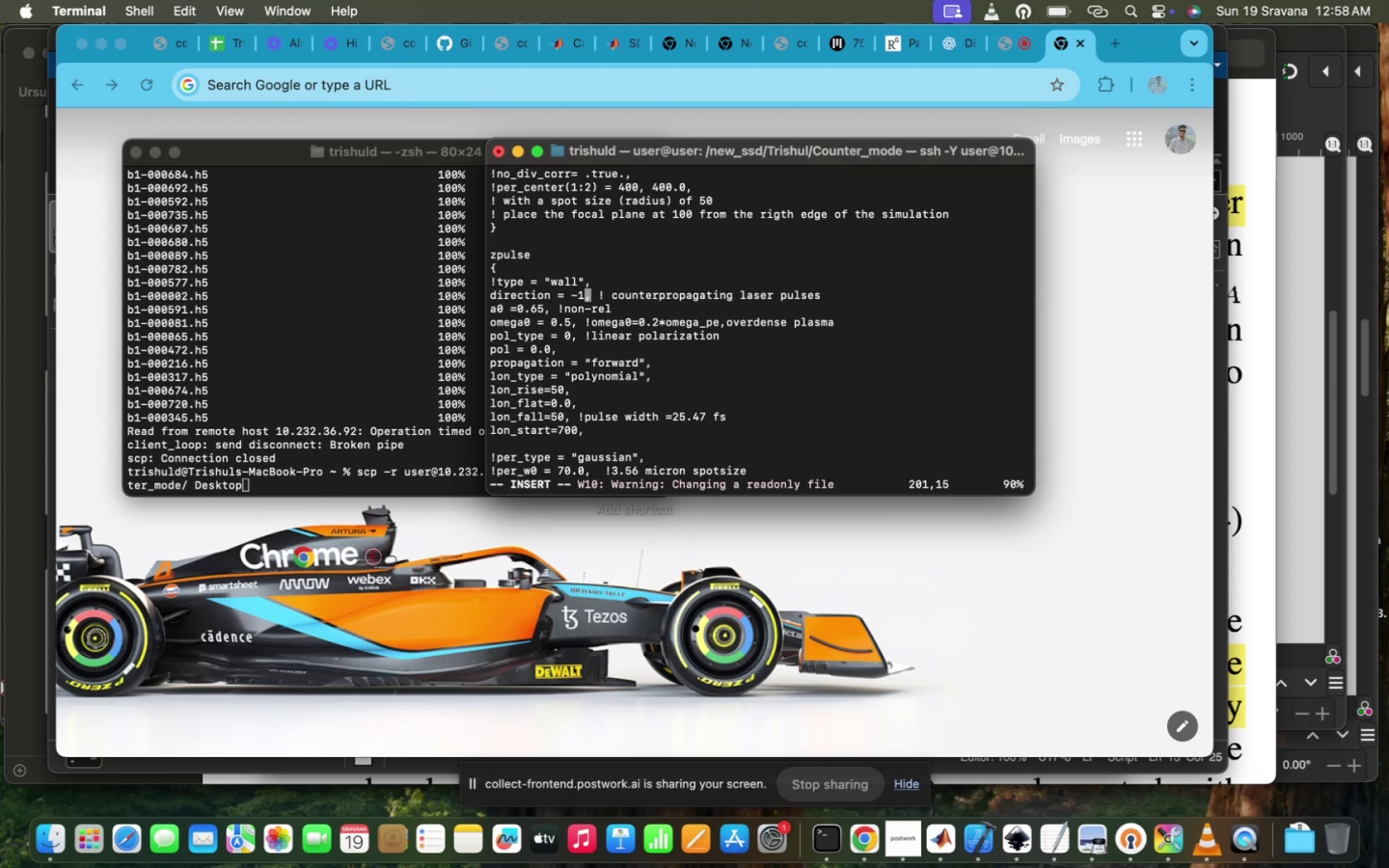 
key(V)
 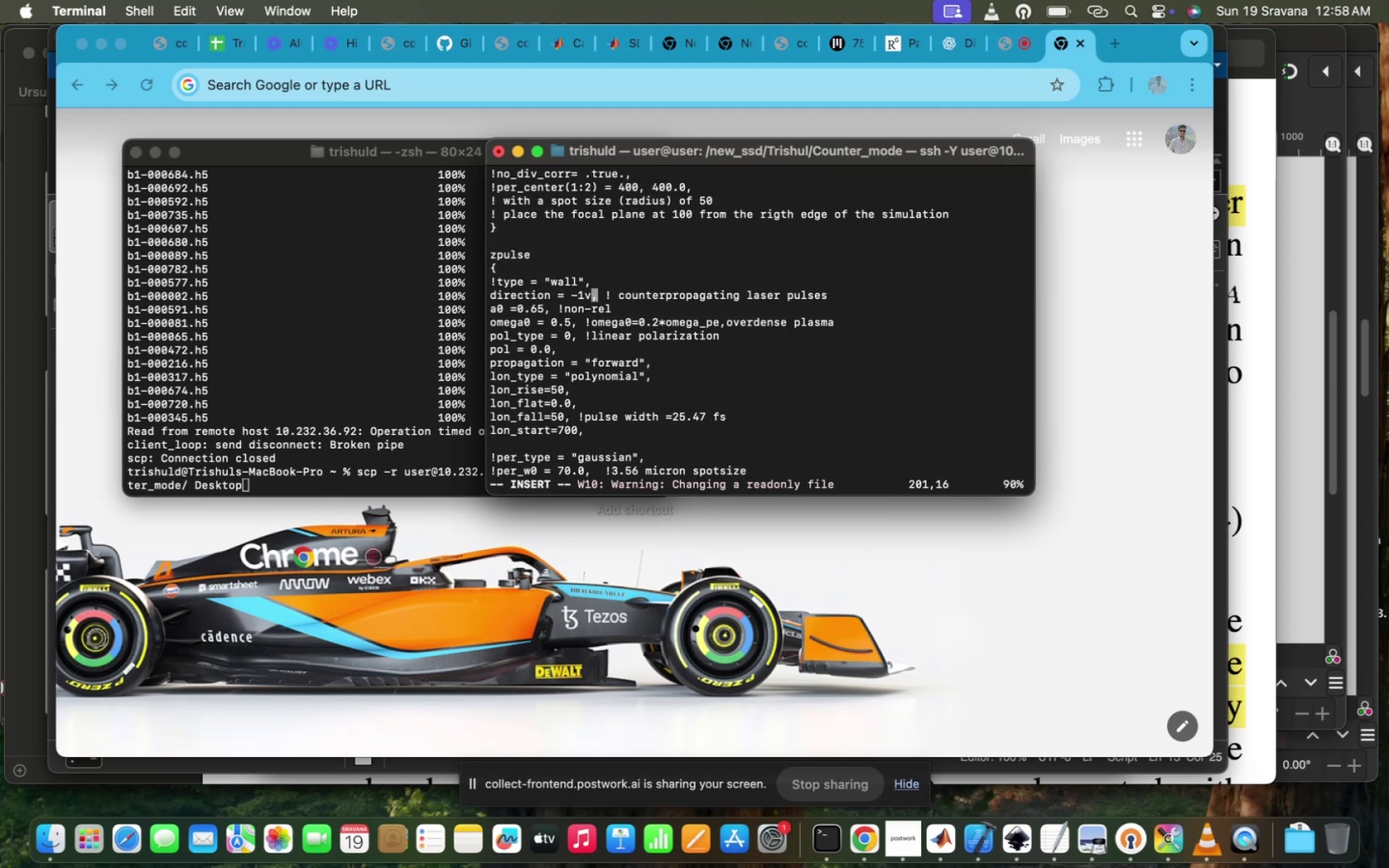 
key(Backspace)
 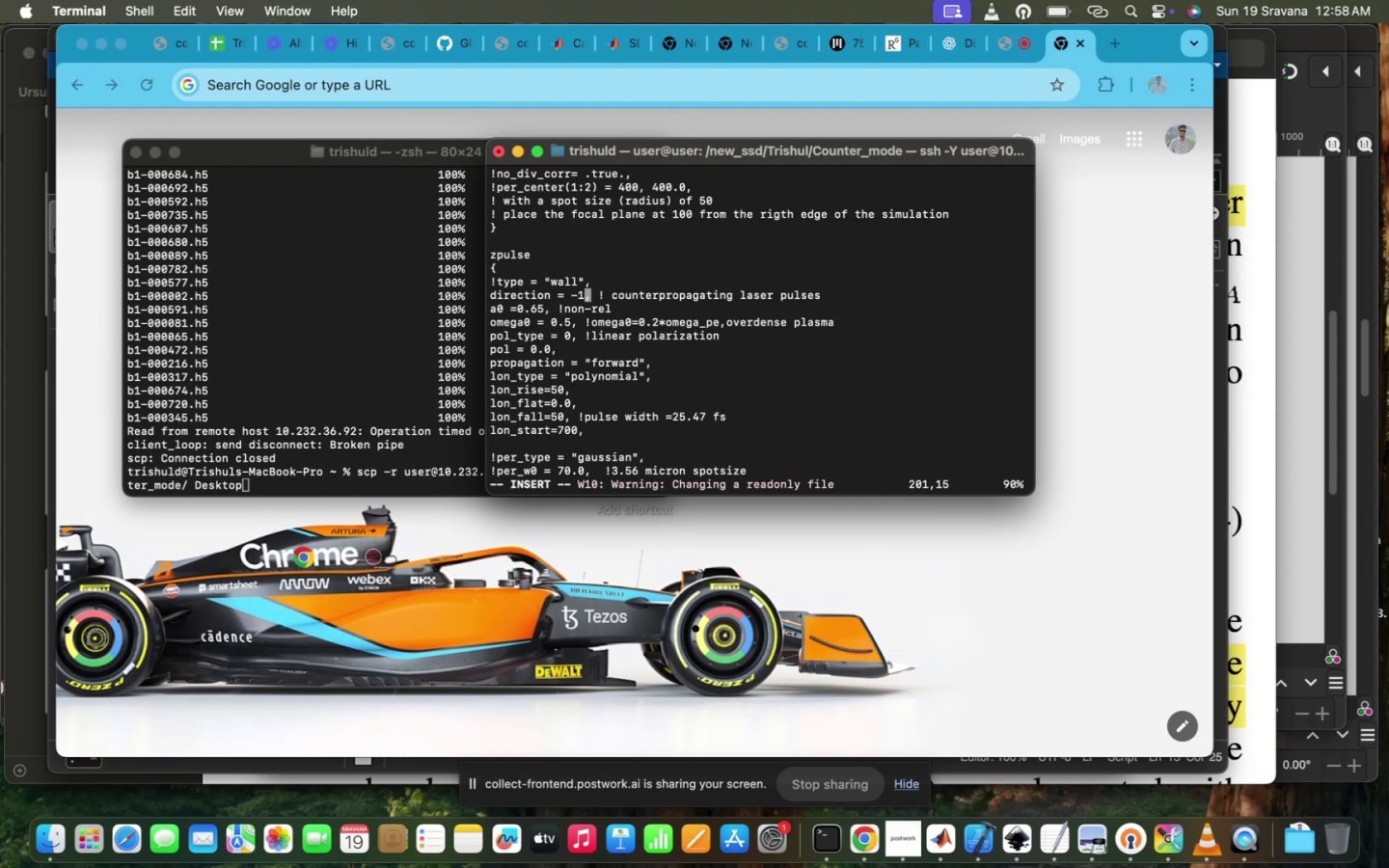 
key(Space)
 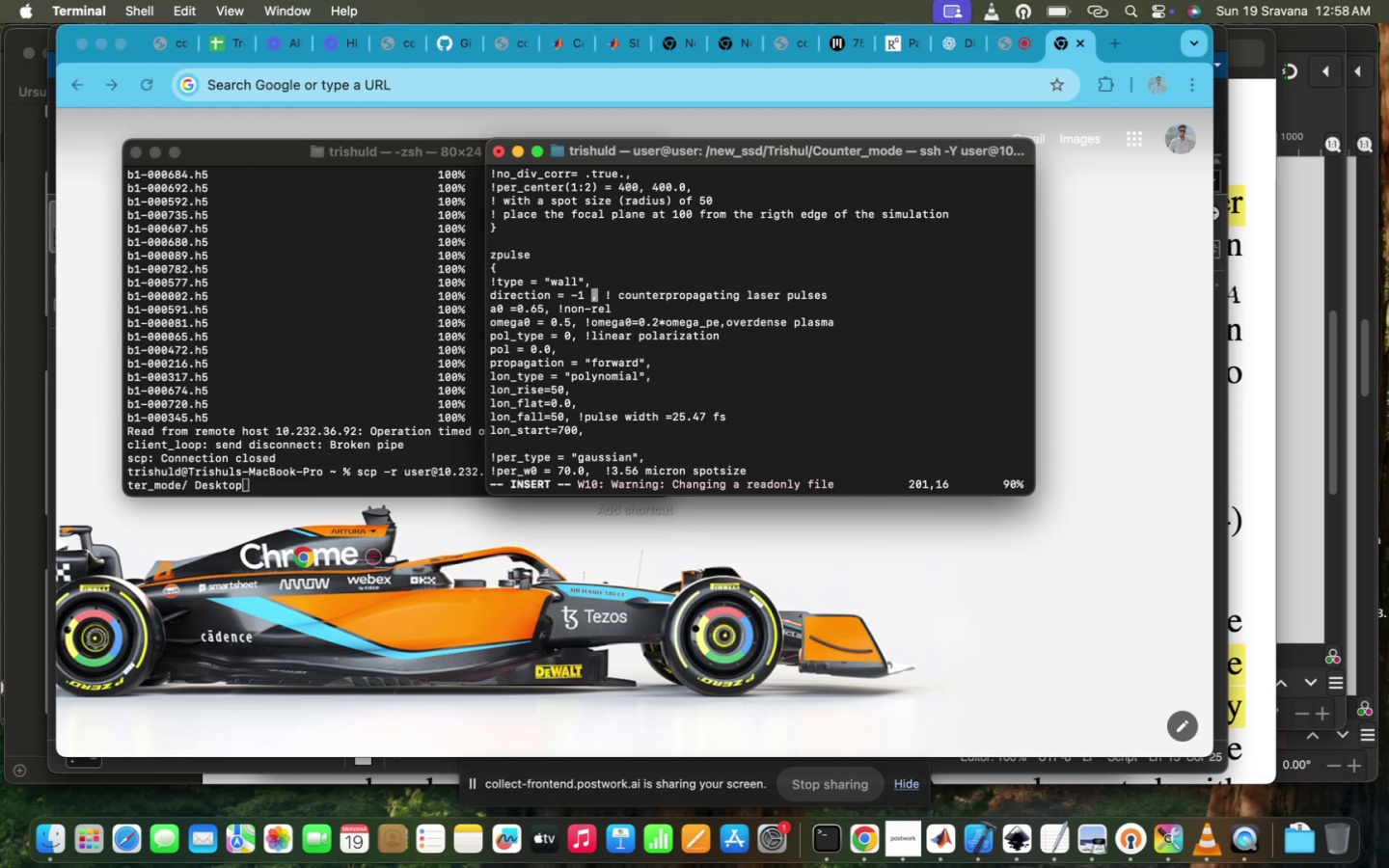 
scroll: coordinate [840, 445], scroll_direction: up, amount: 21.0
 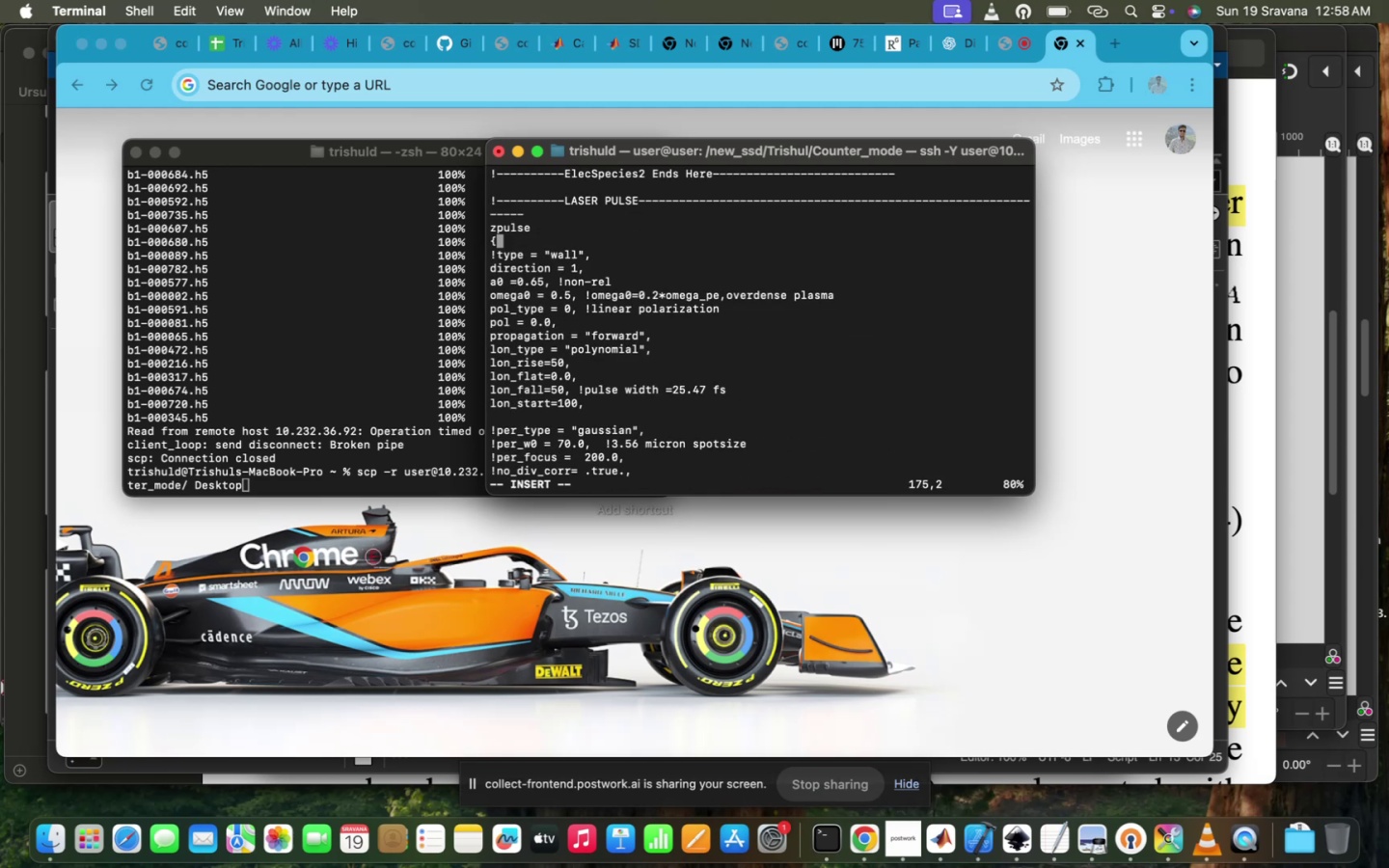 
scroll: coordinate [840, 445], scroll_direction: down, amount: 16.0
 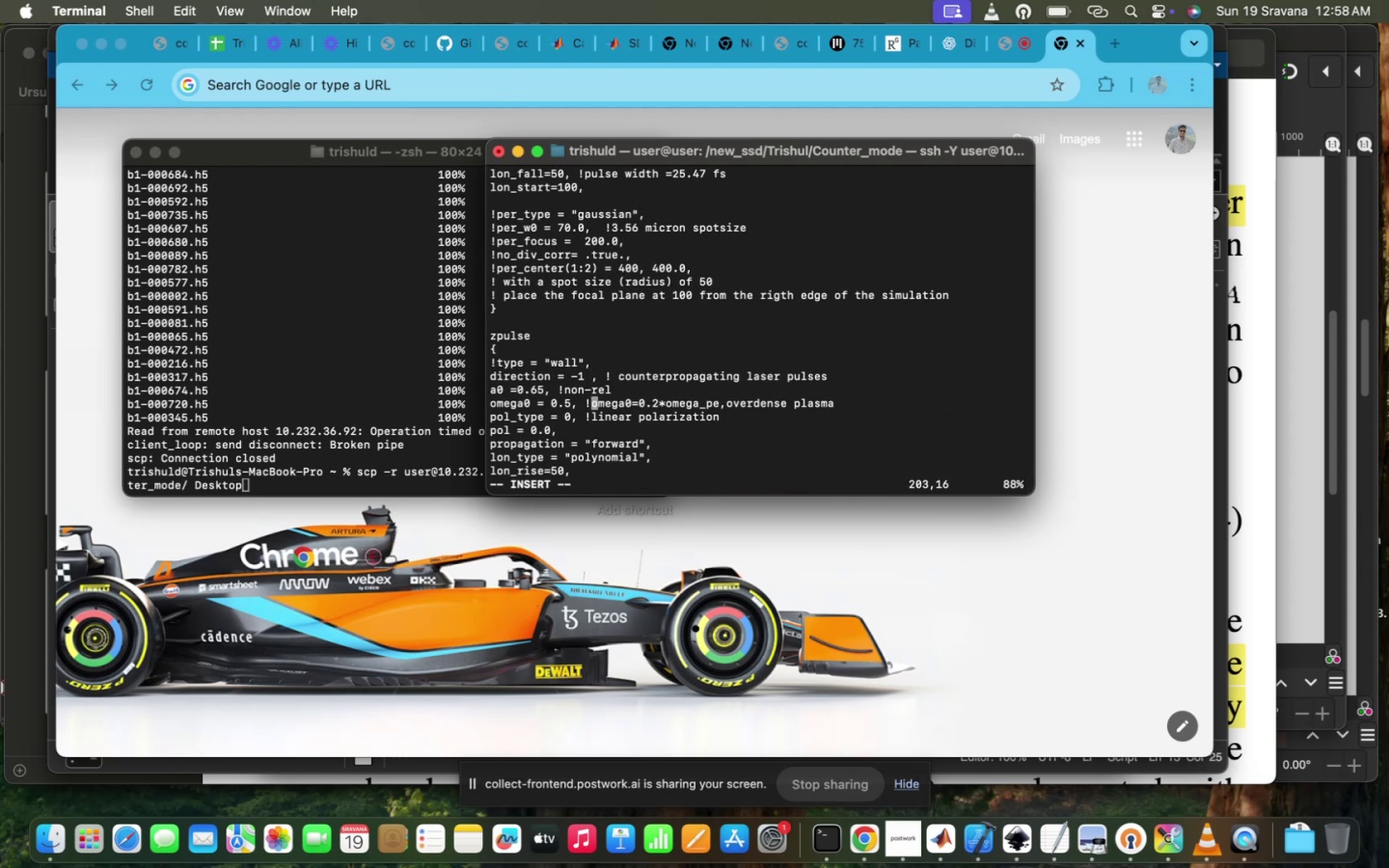 
scroll: coordinate [840, 445], scroll_direction: up, amount: 3.0
 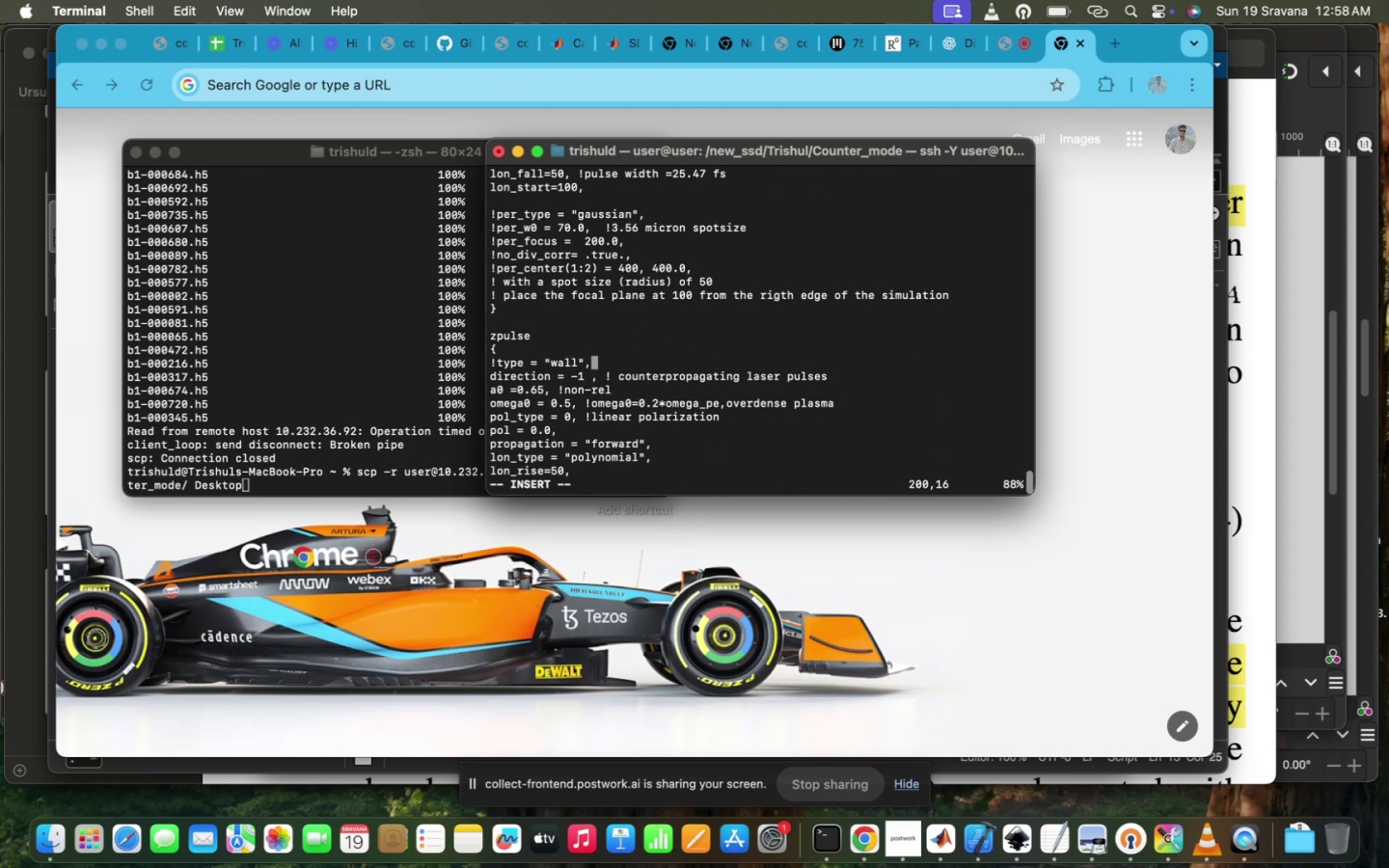 
scroll: coordinate [840, 445], scroll_direction: down, amount: 2.0
 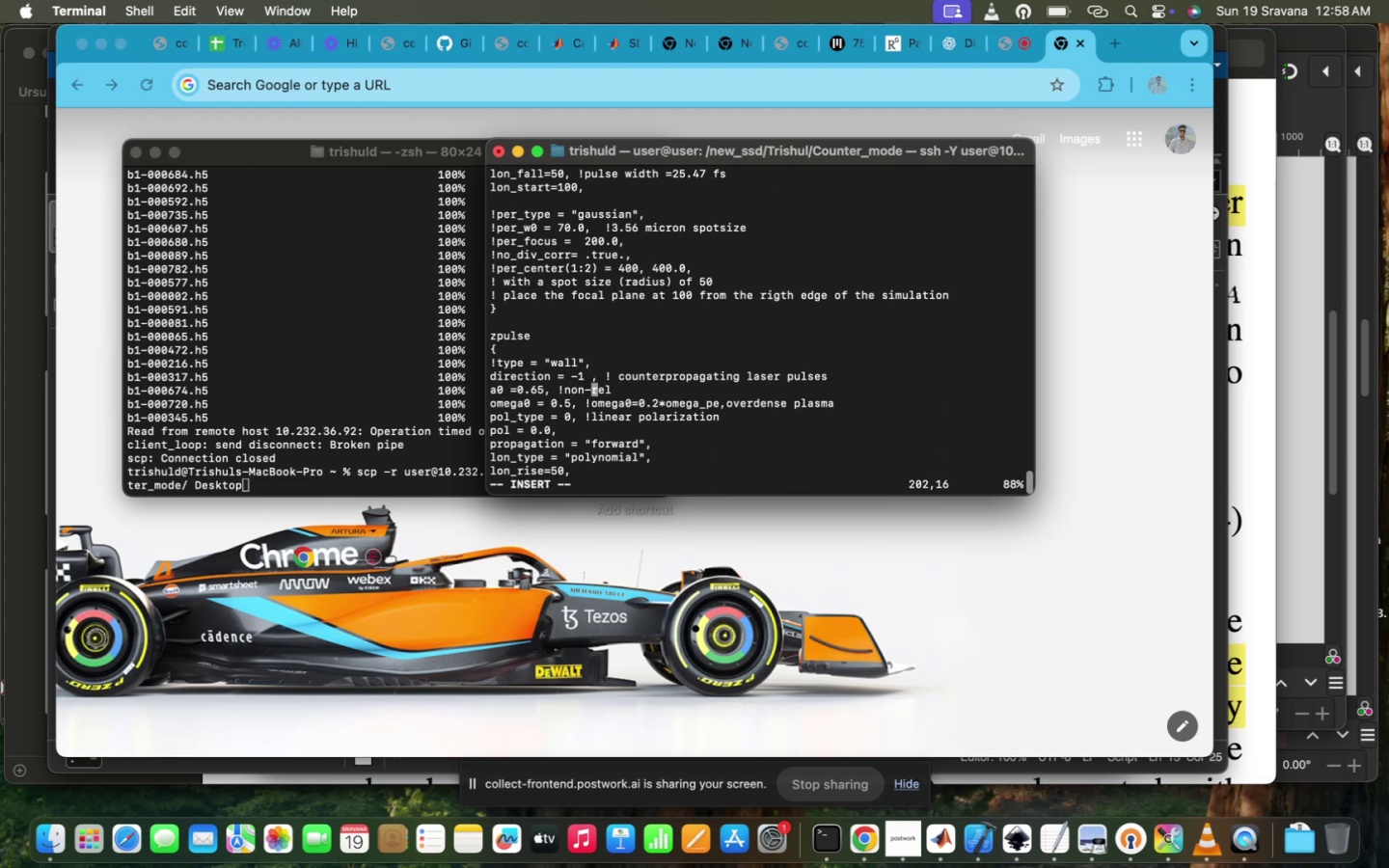 
scroll: coordinate [840, 445], scroll_direction: up, amount: 3.0
 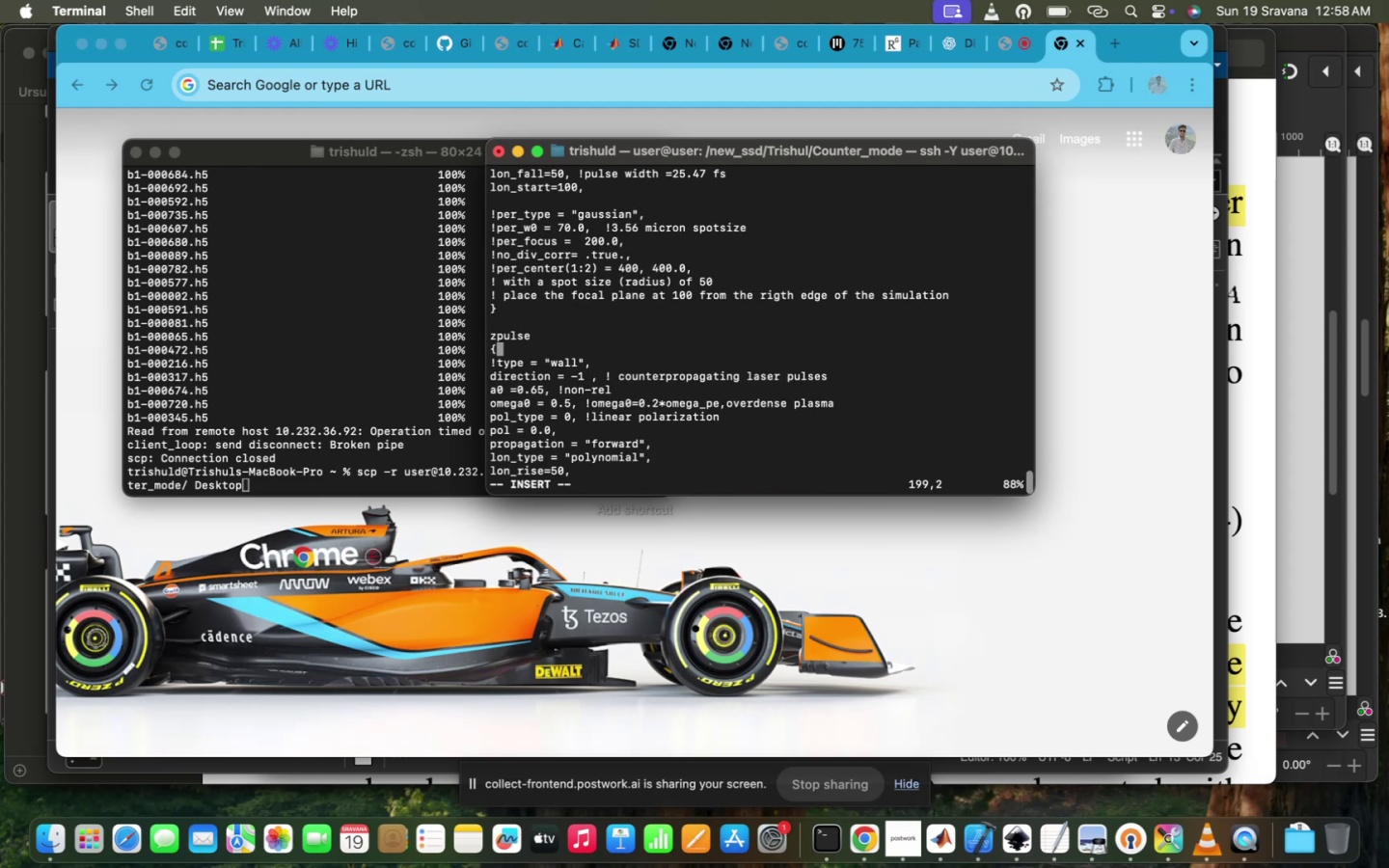 
key(ArrowUp)
 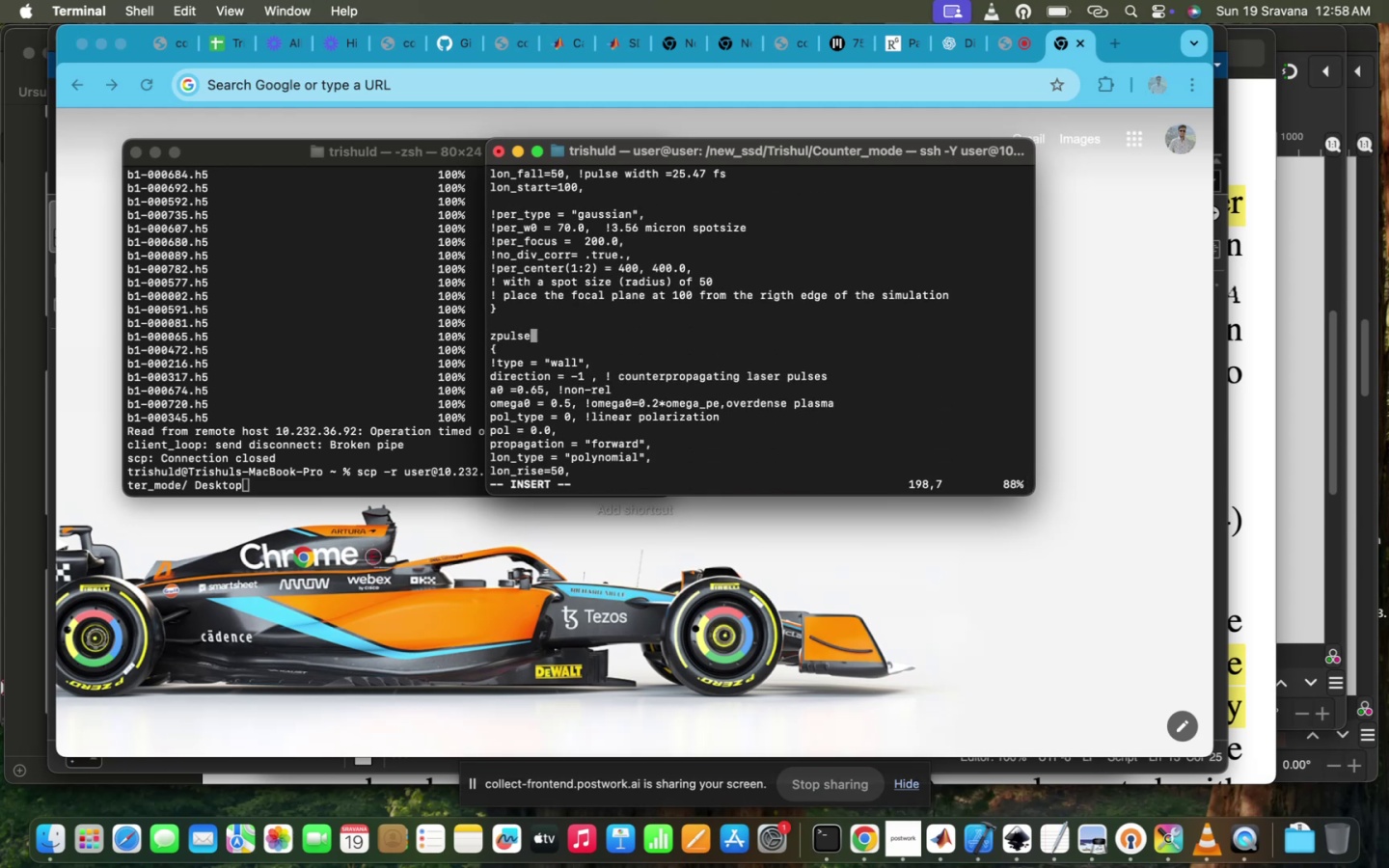 
key(ArrowDown)
 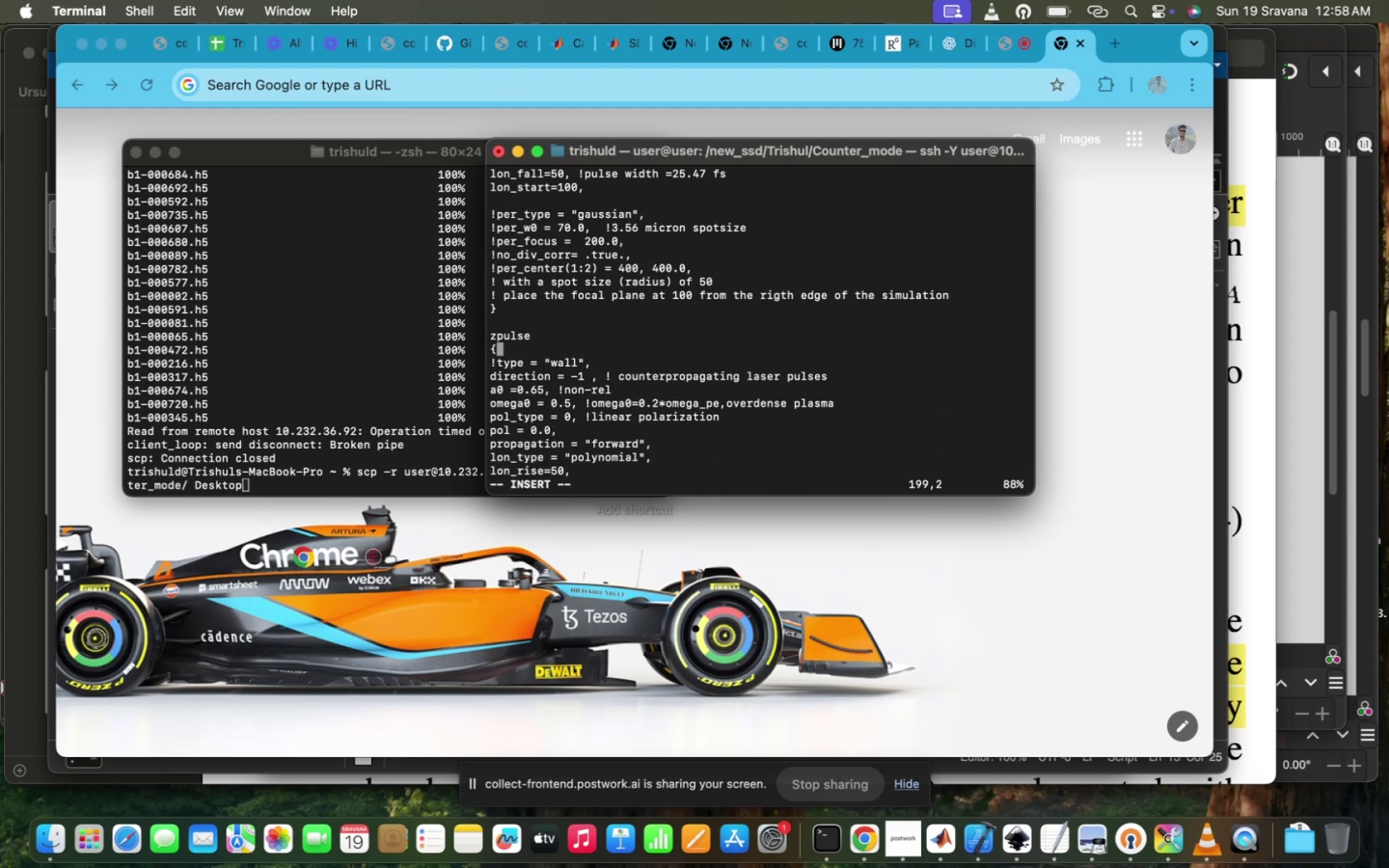 
key(ArrowDown)
 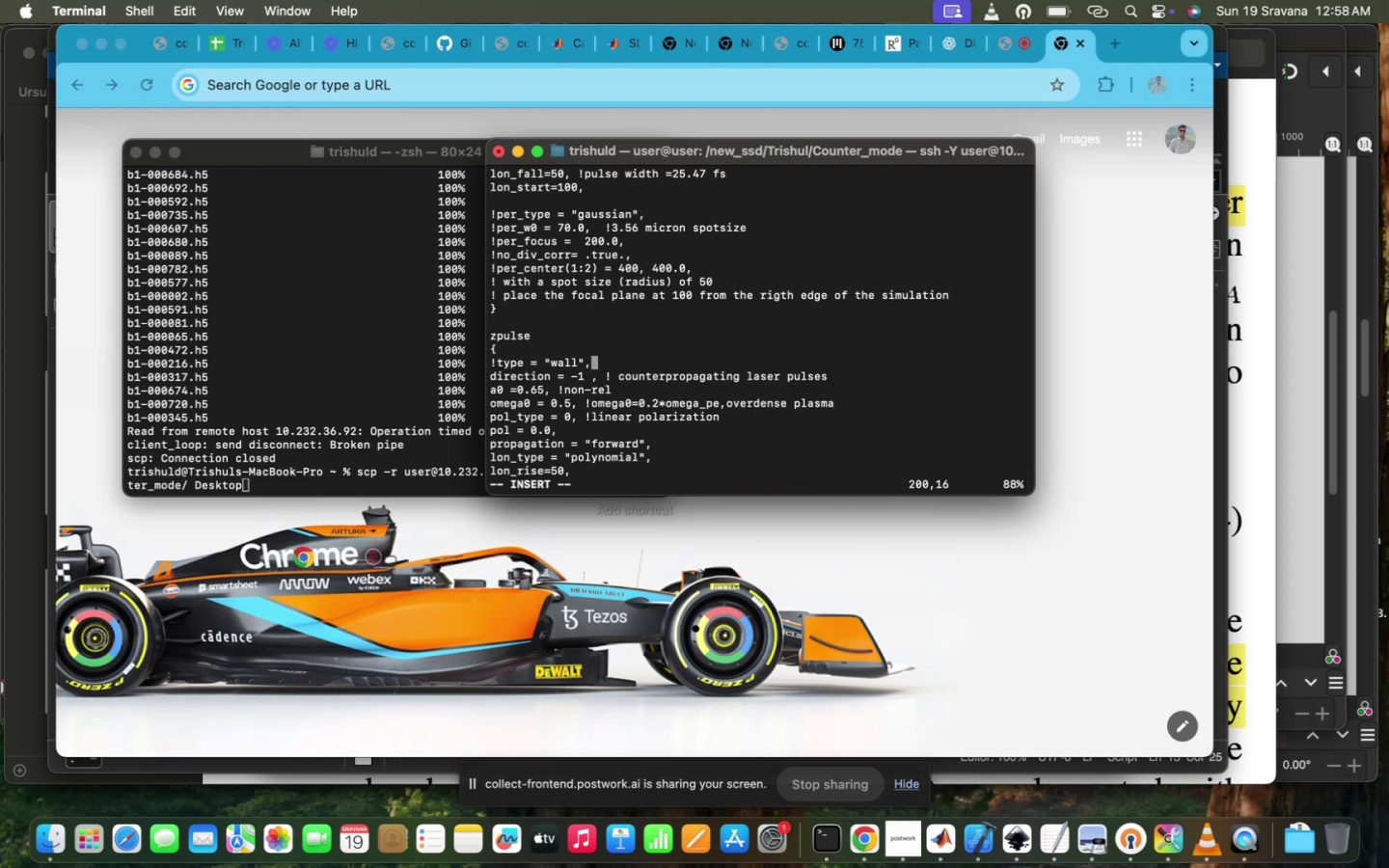 
key(ArrowDown)
 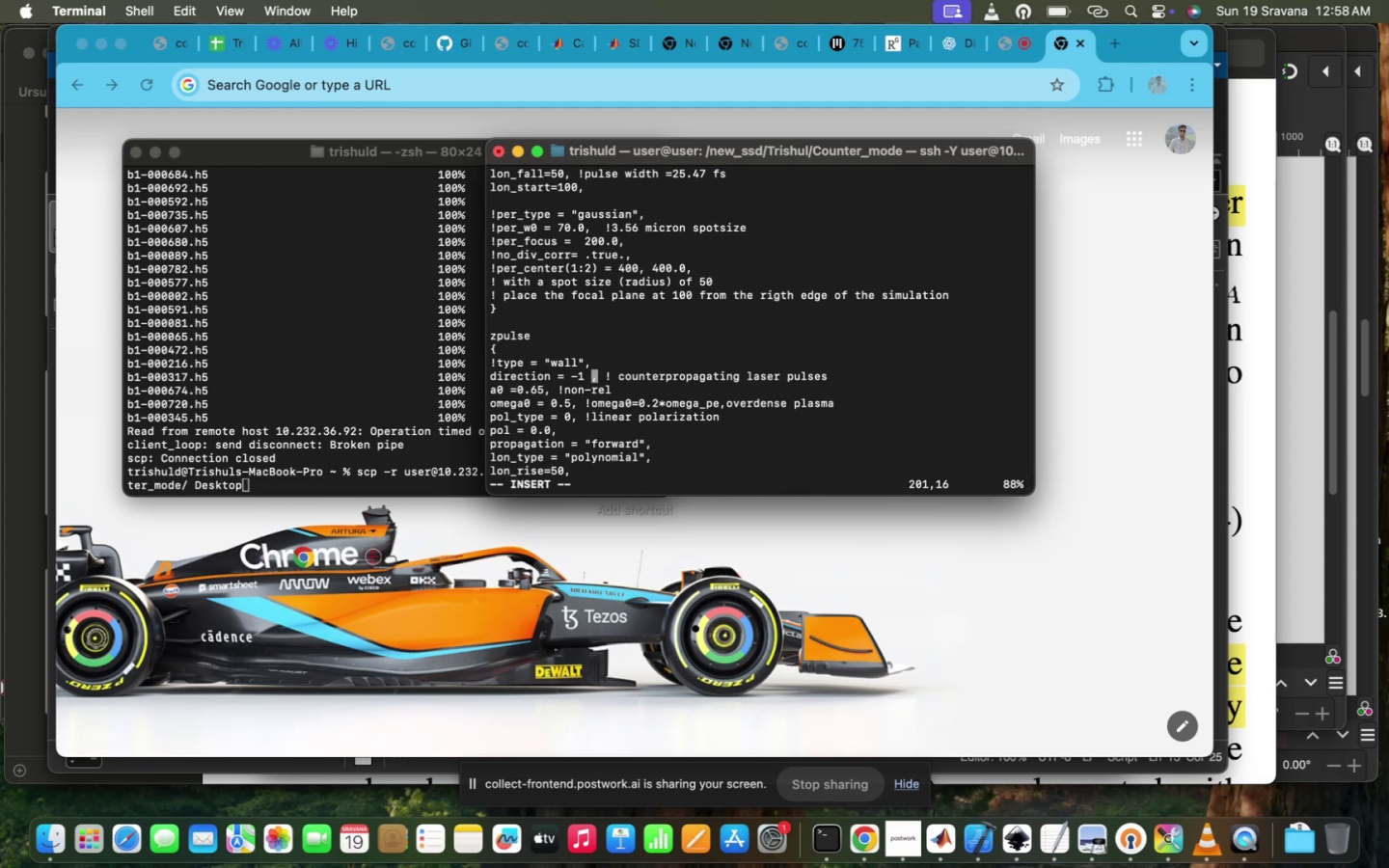 
key(ArrowLeft)
 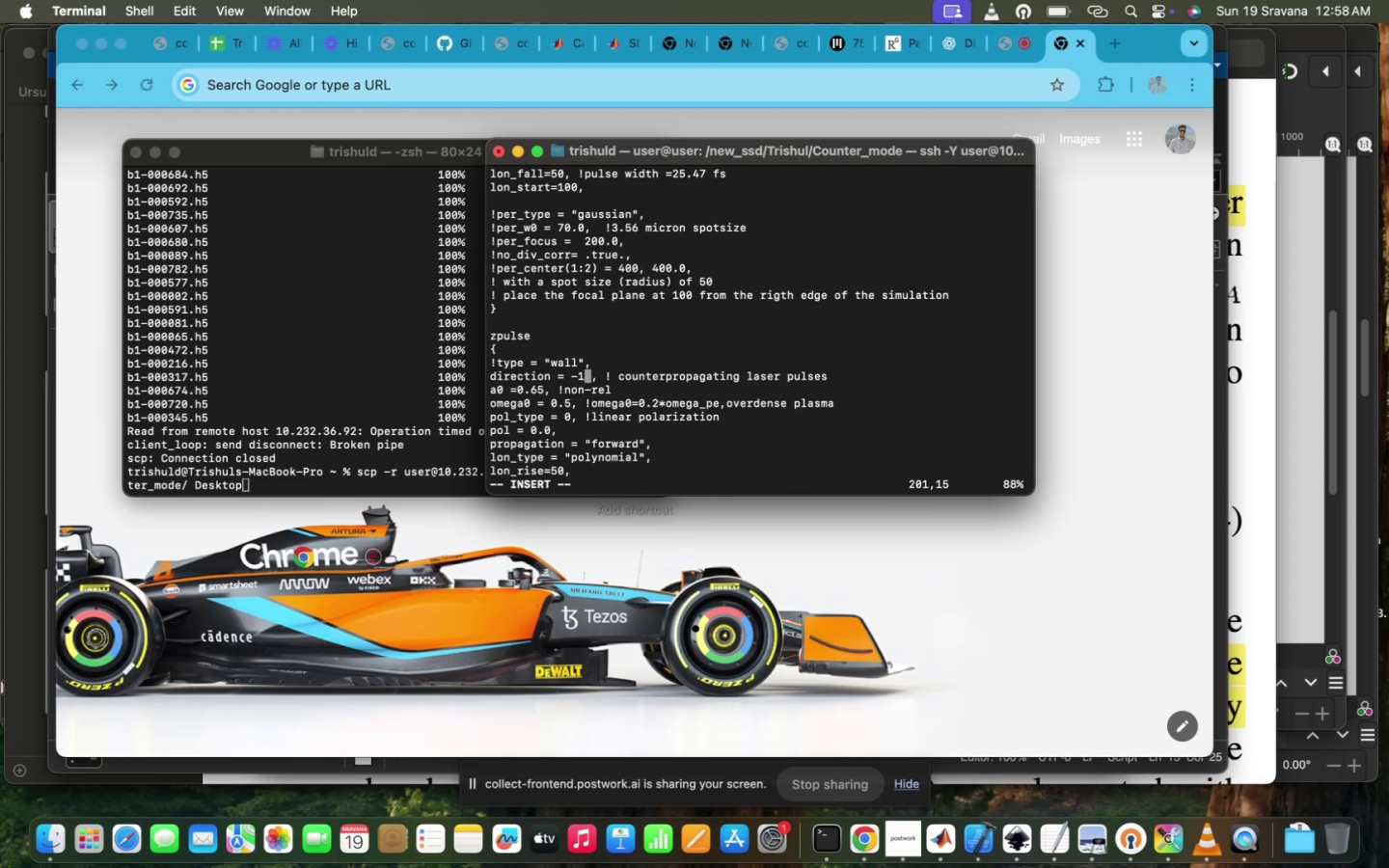 
key(ArrowLeft)
 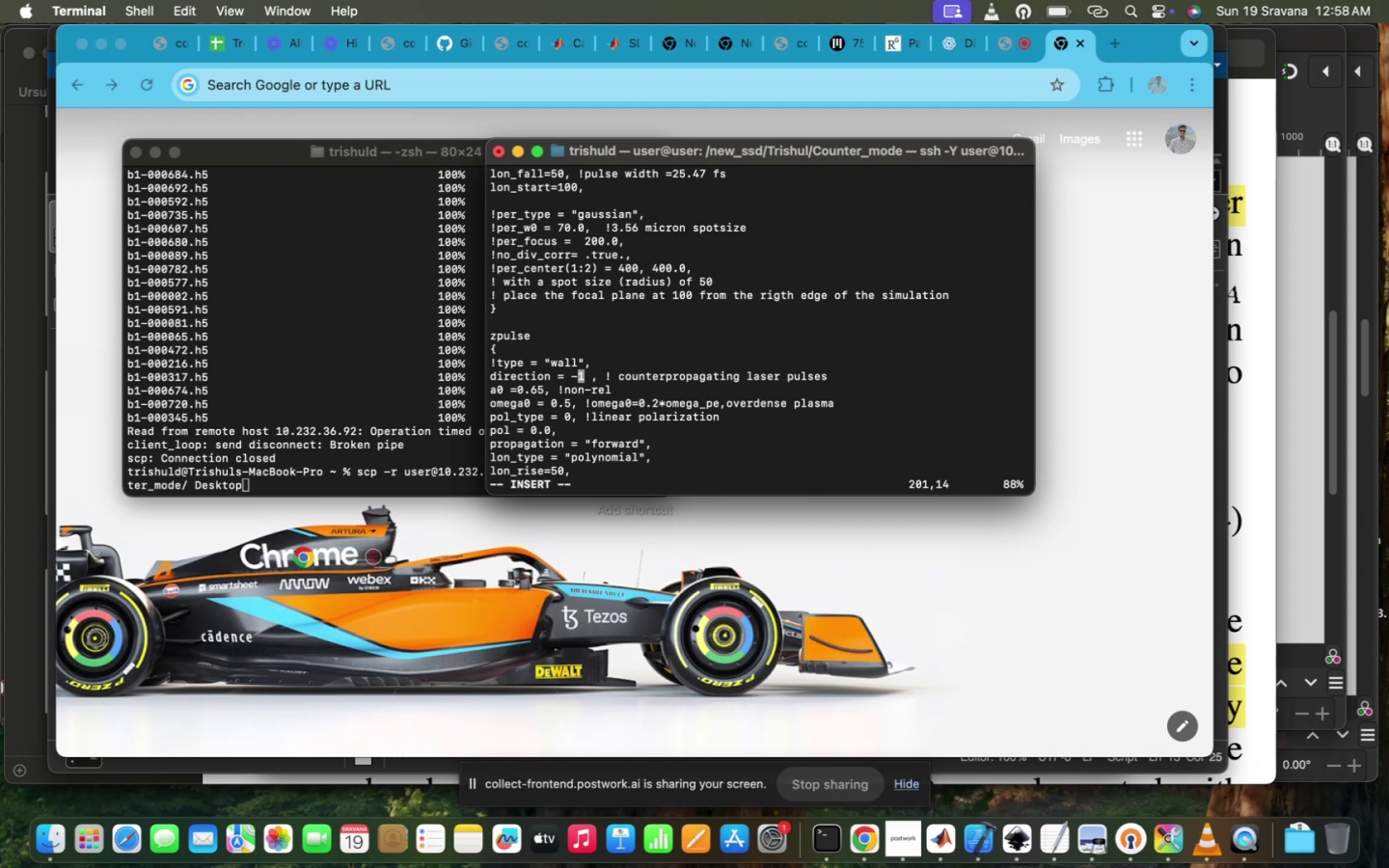 
key(Backspace)
 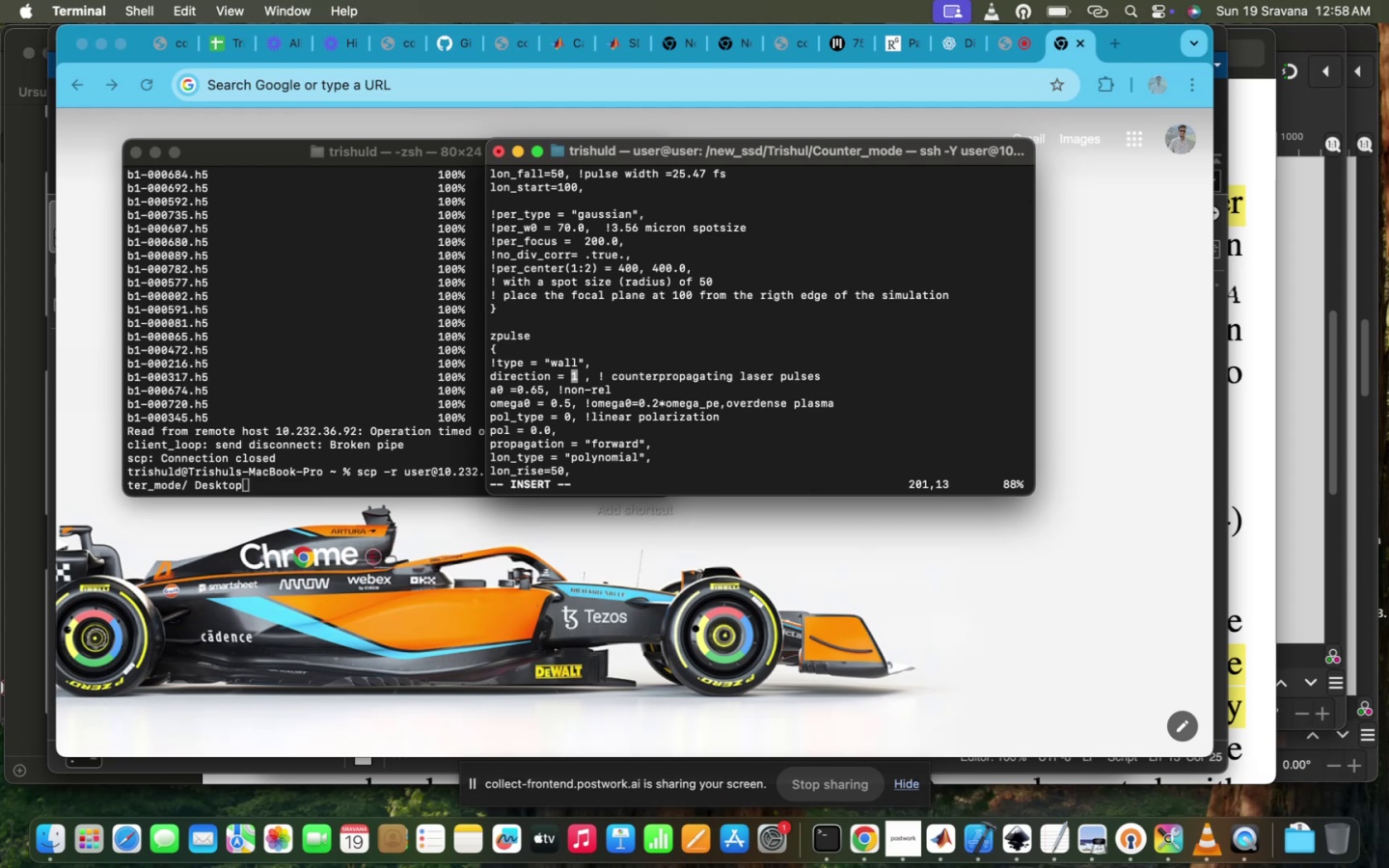 
key(ArrowRight)
 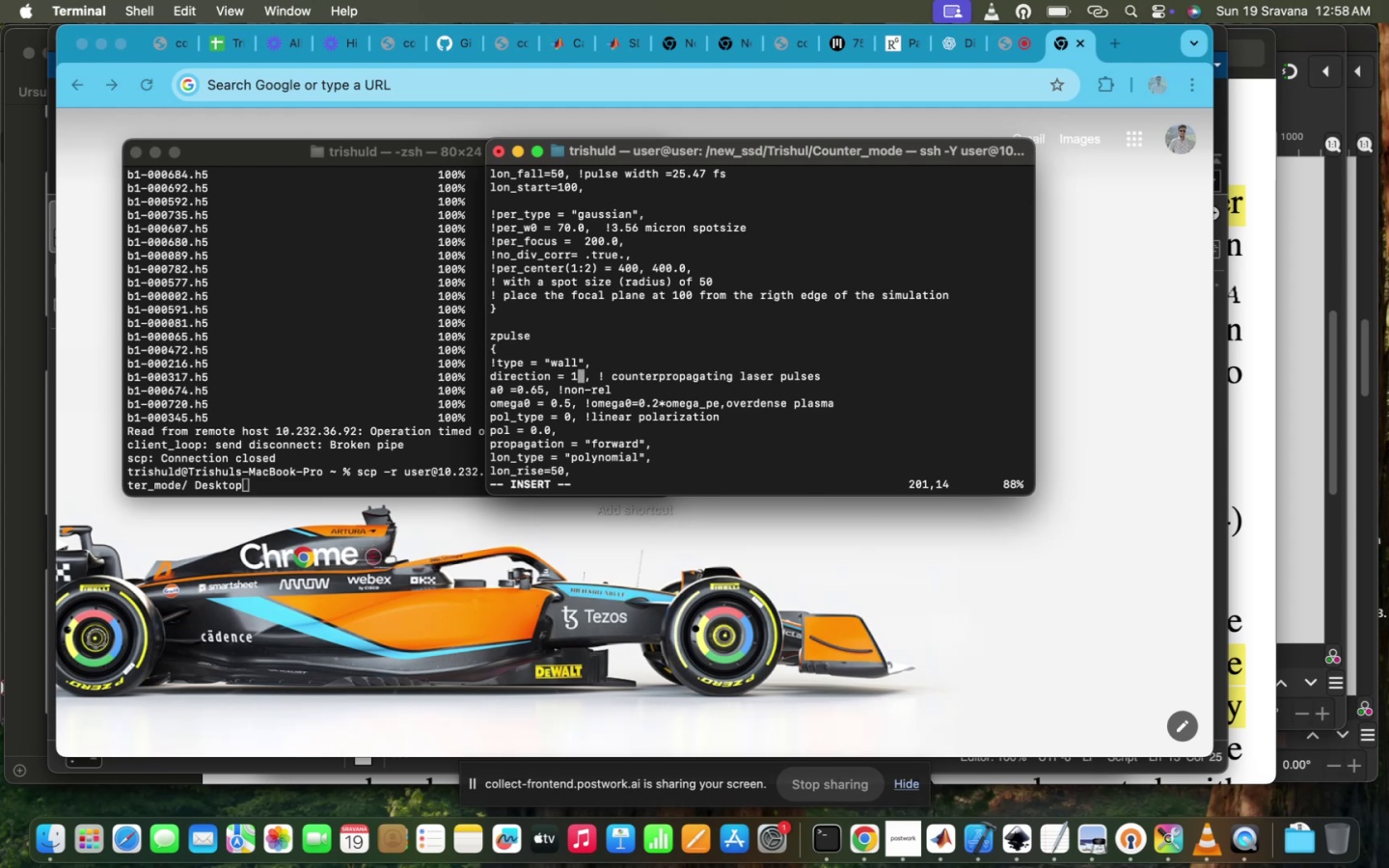 
key(Backspace)
type(-1)
key(Escape)
type(:Wq!)
key(Backspace)
key(Backspace)
key(Backspace)
type(wq!)
 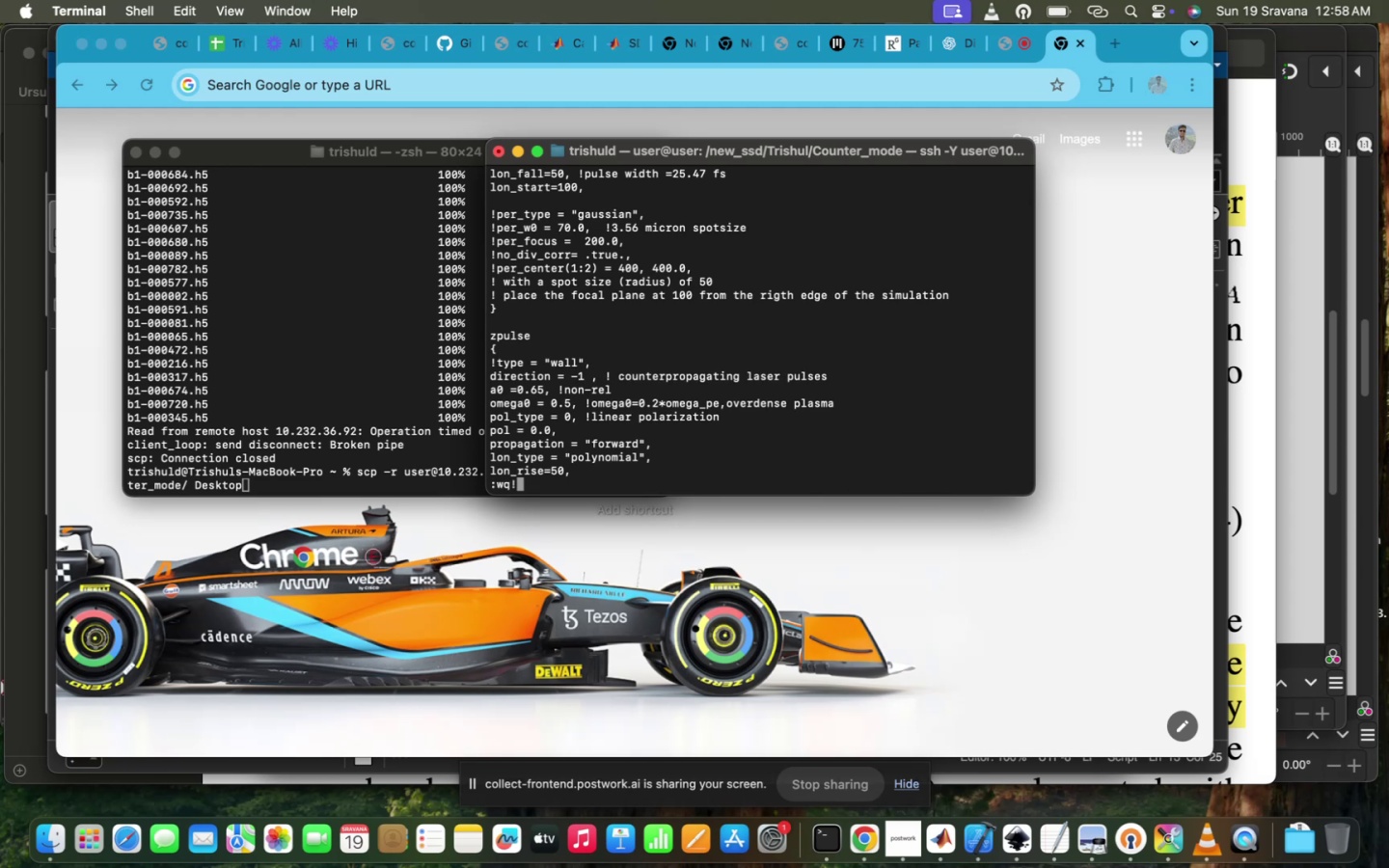 
key(Enter)
 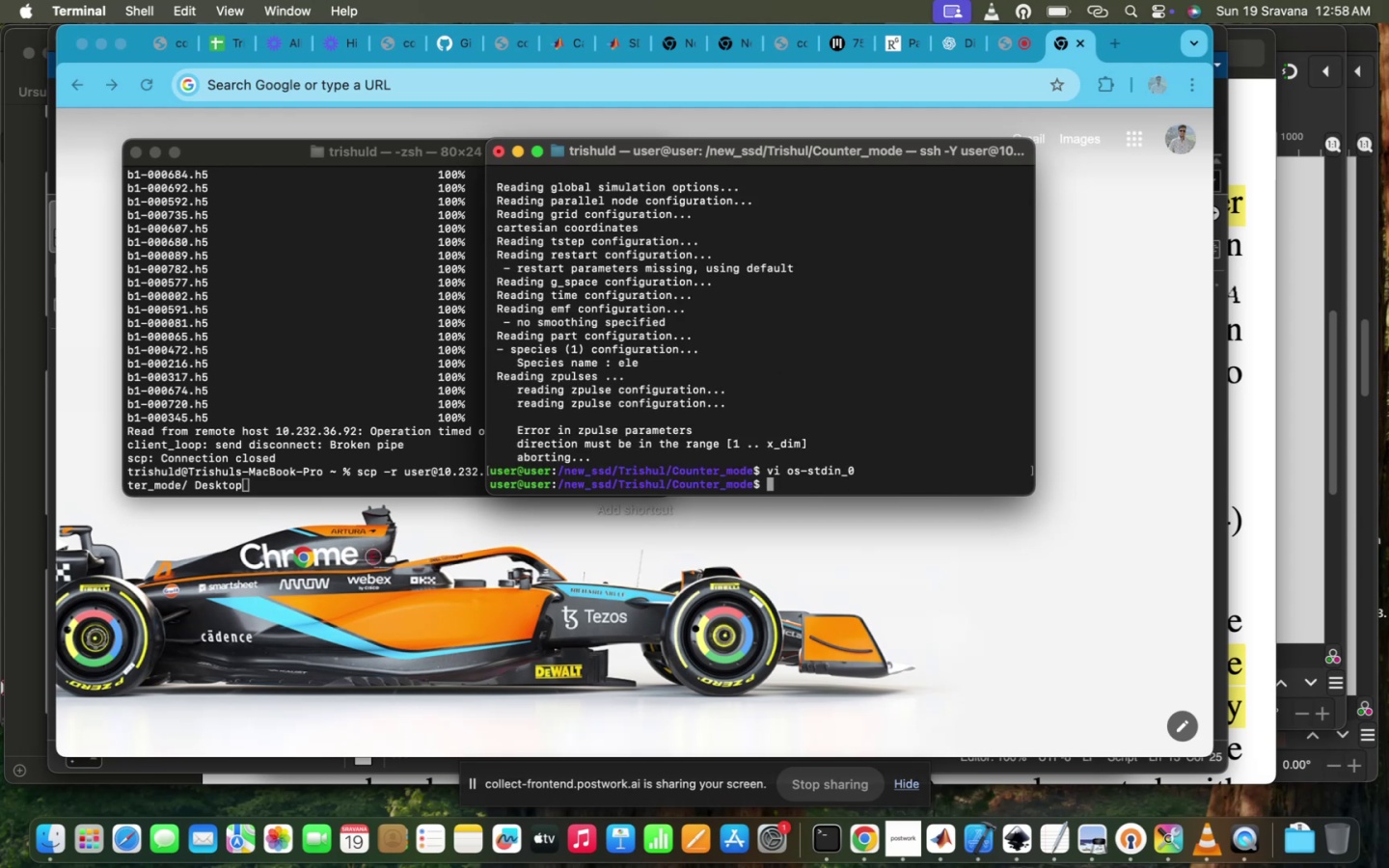 
key(ArrowUp)
 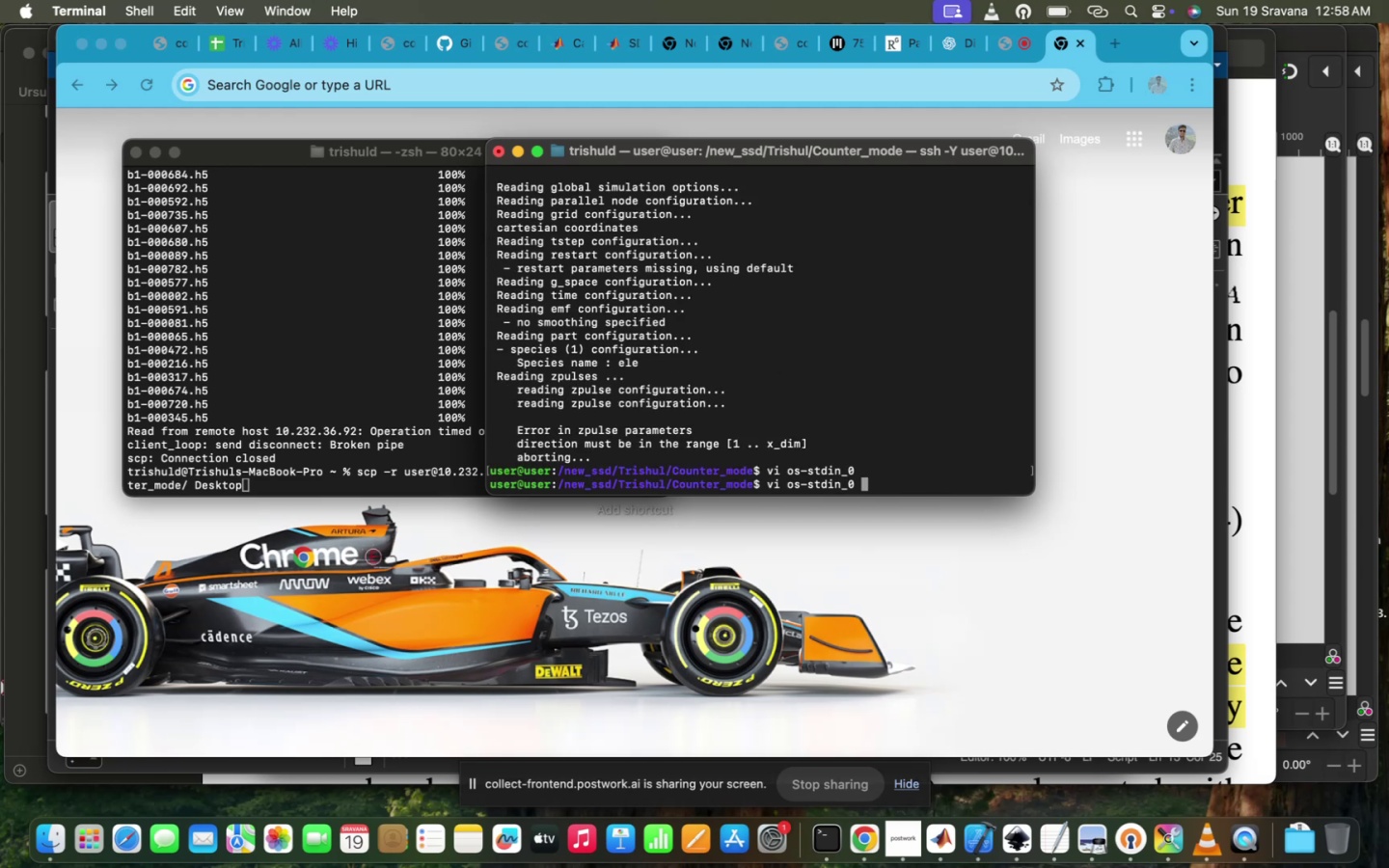 
key(ArrowUp)
 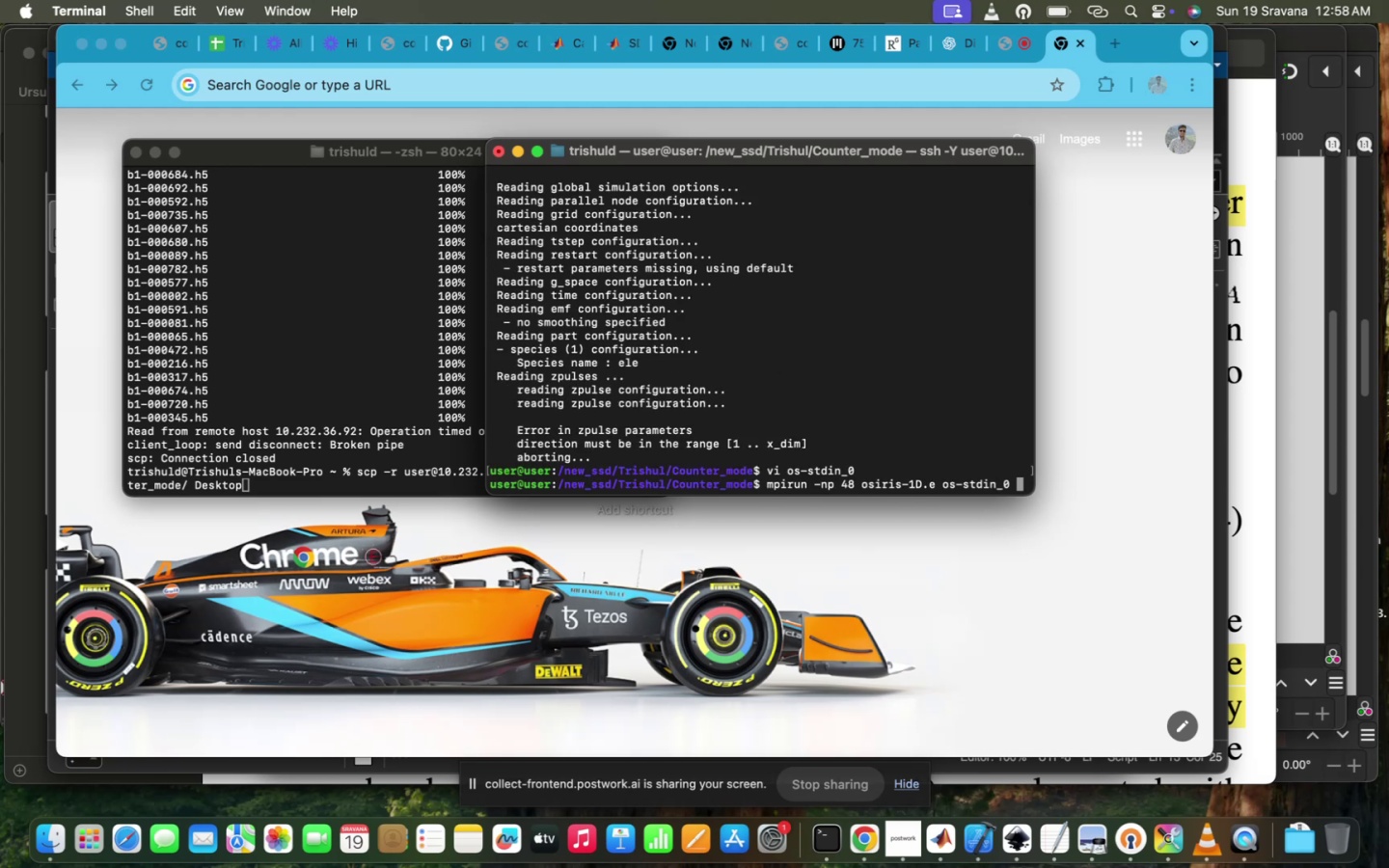 
key(Enter)
 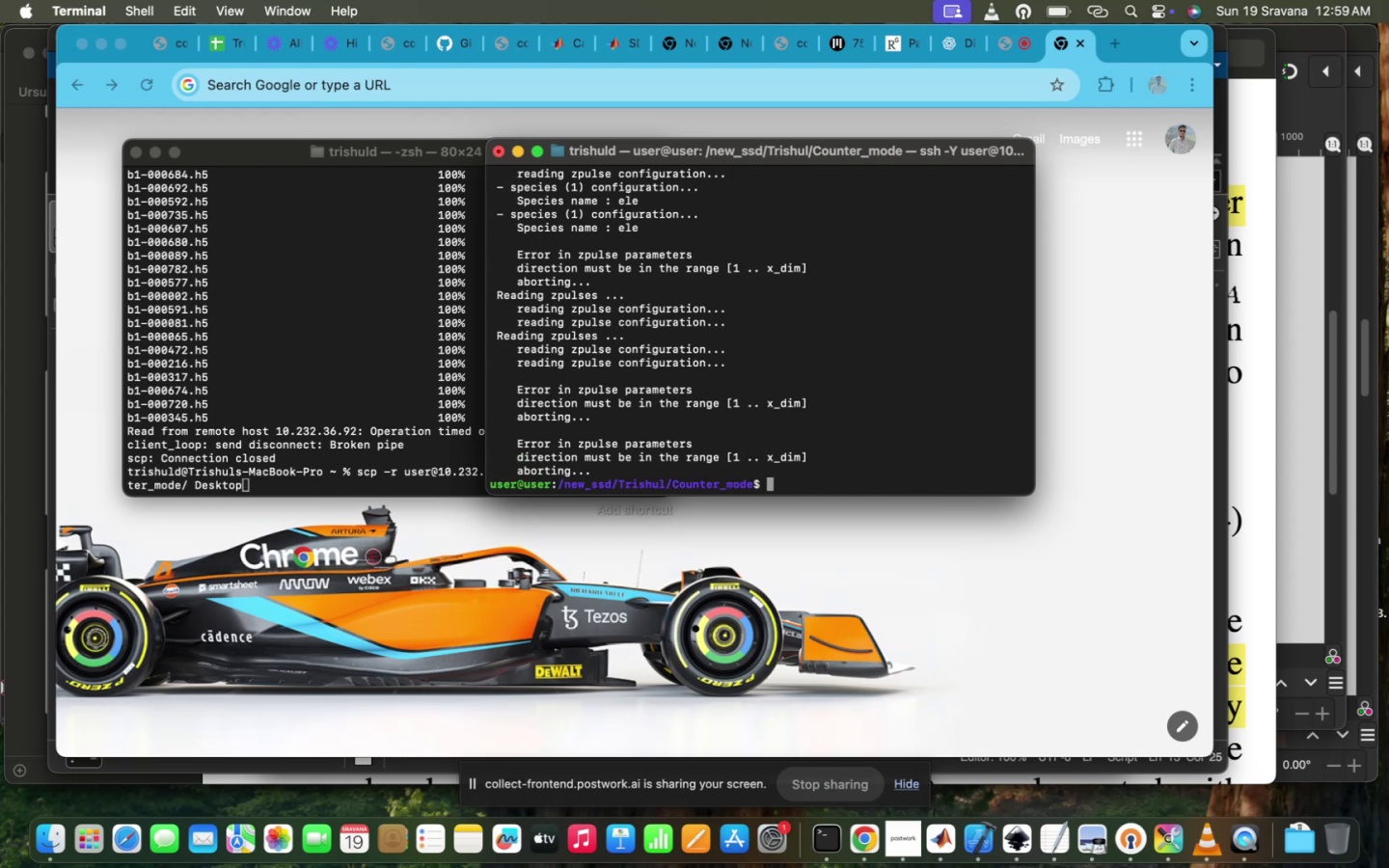 
key(ArrowDown)
 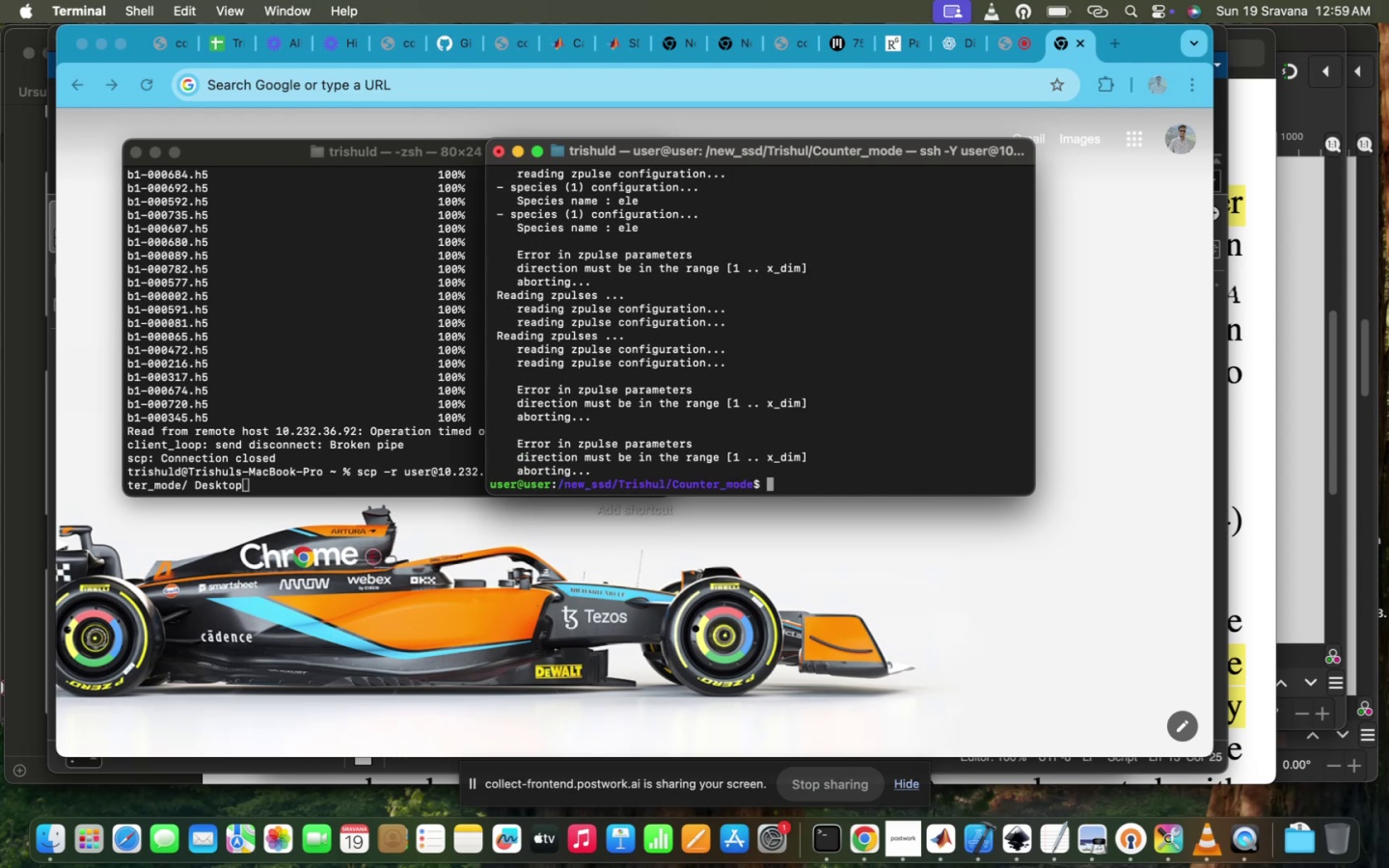 
key(ArrowUp)
 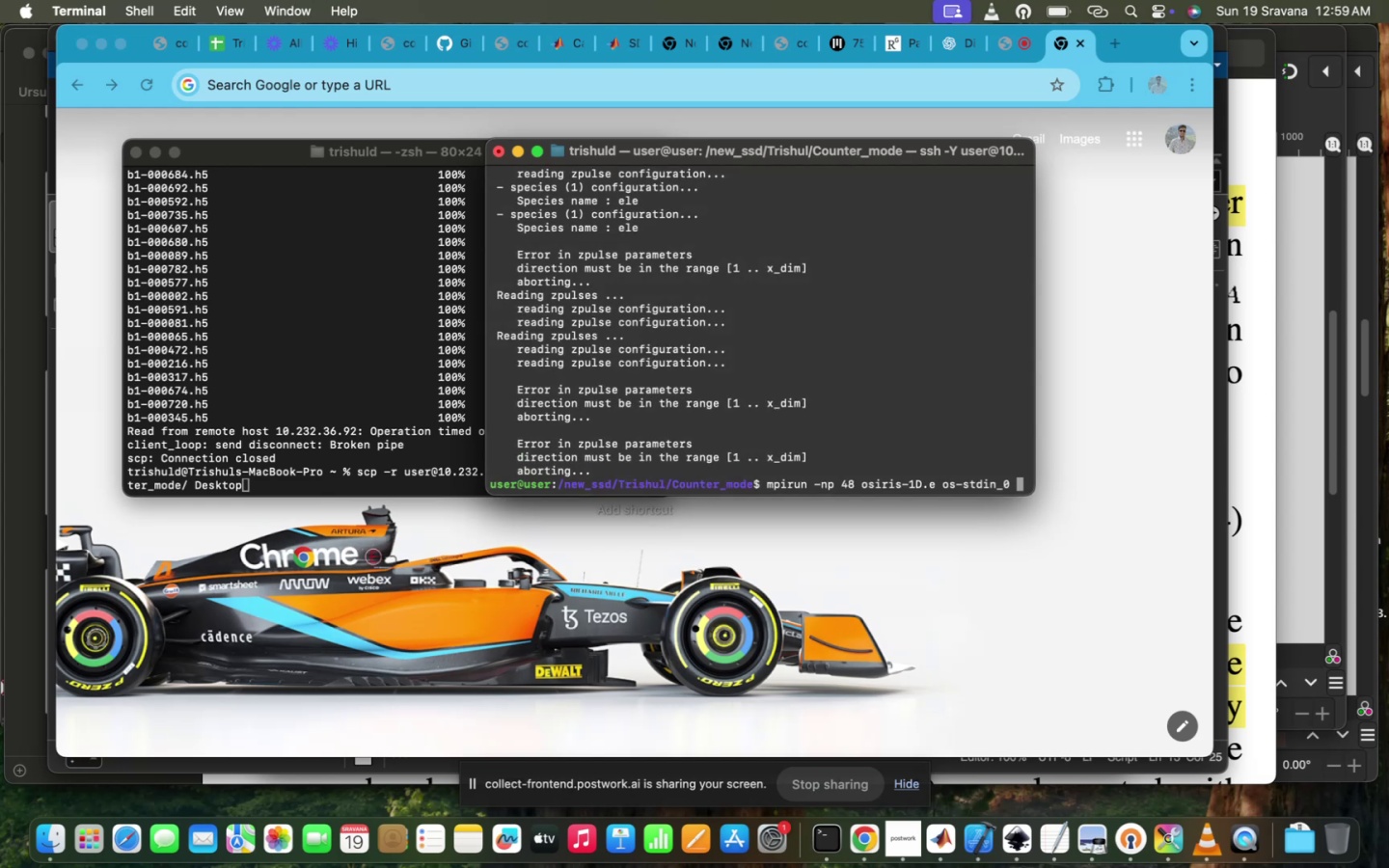 
key(ArrowUp)
 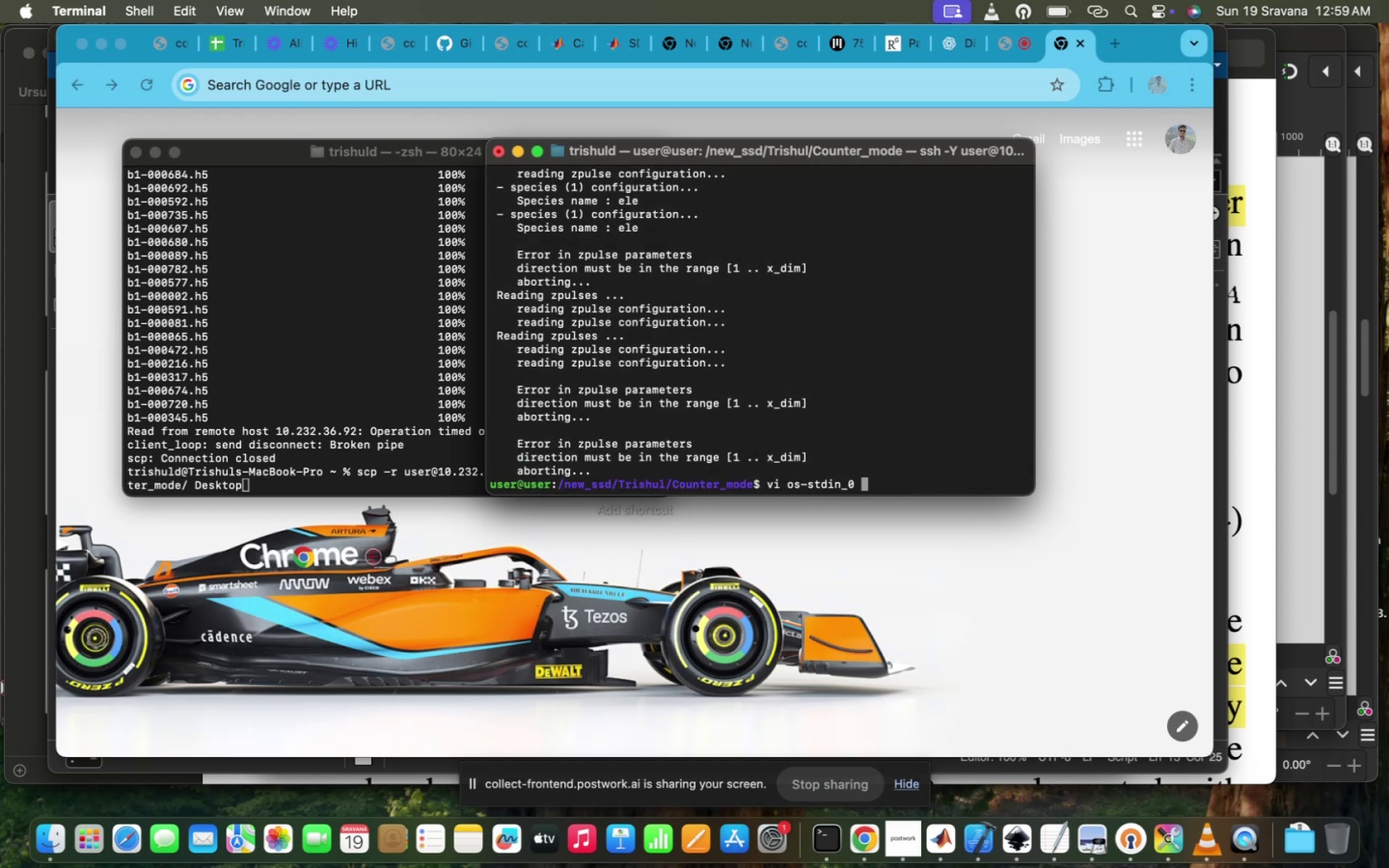 
hold_key(key=Enter, duration=1.14)
 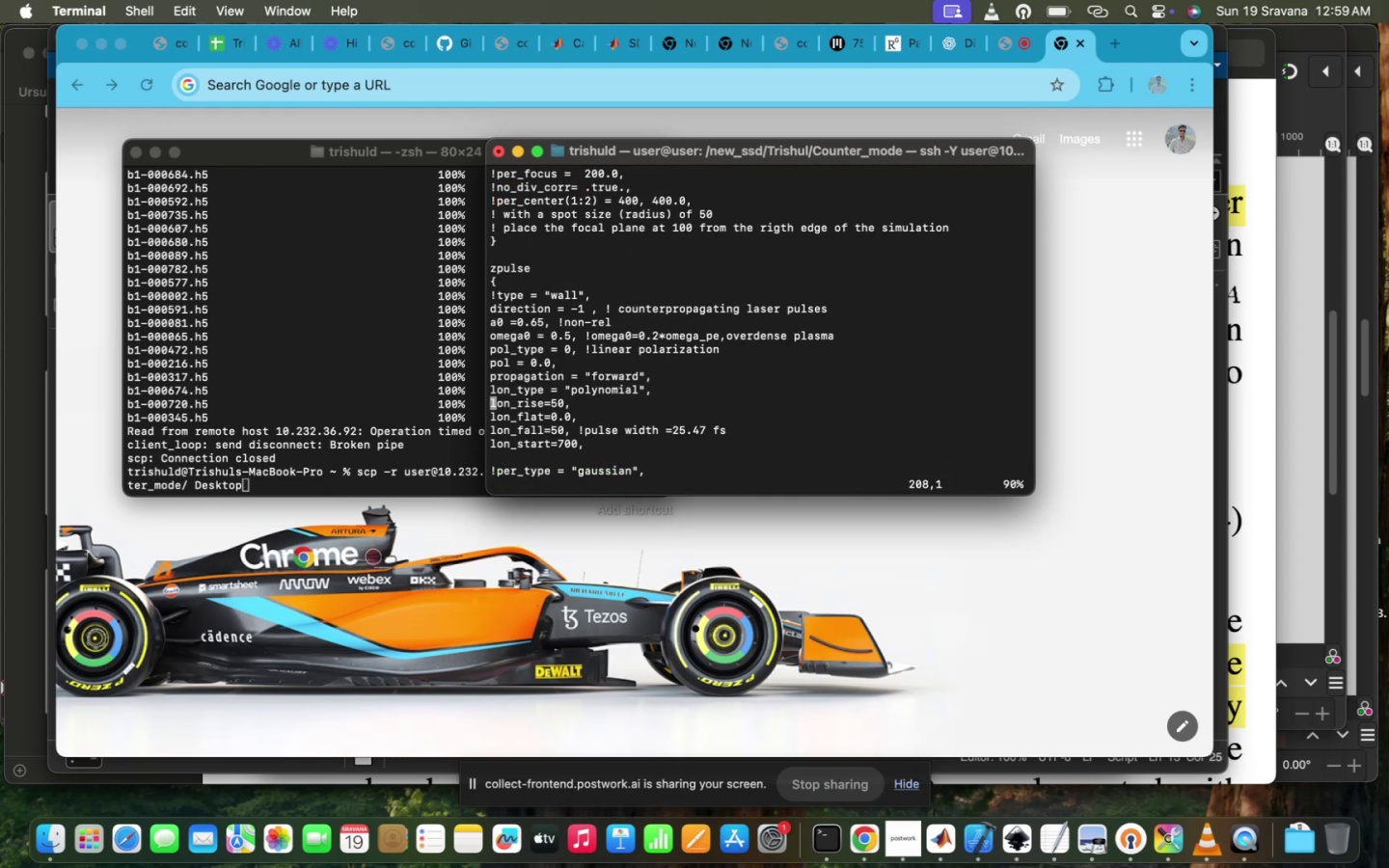 
key(ArrowUp)
 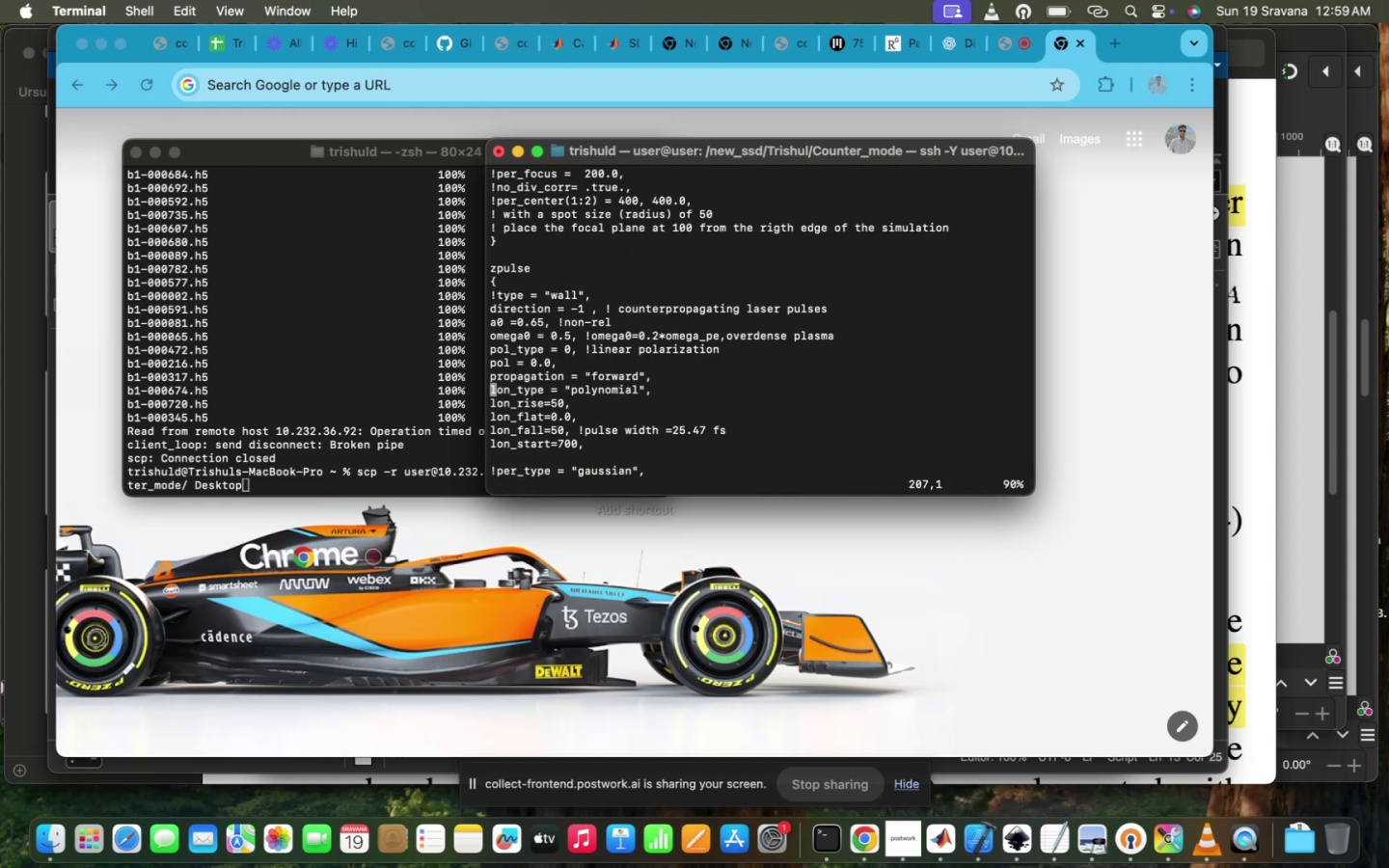 
key(ArrowUp)
 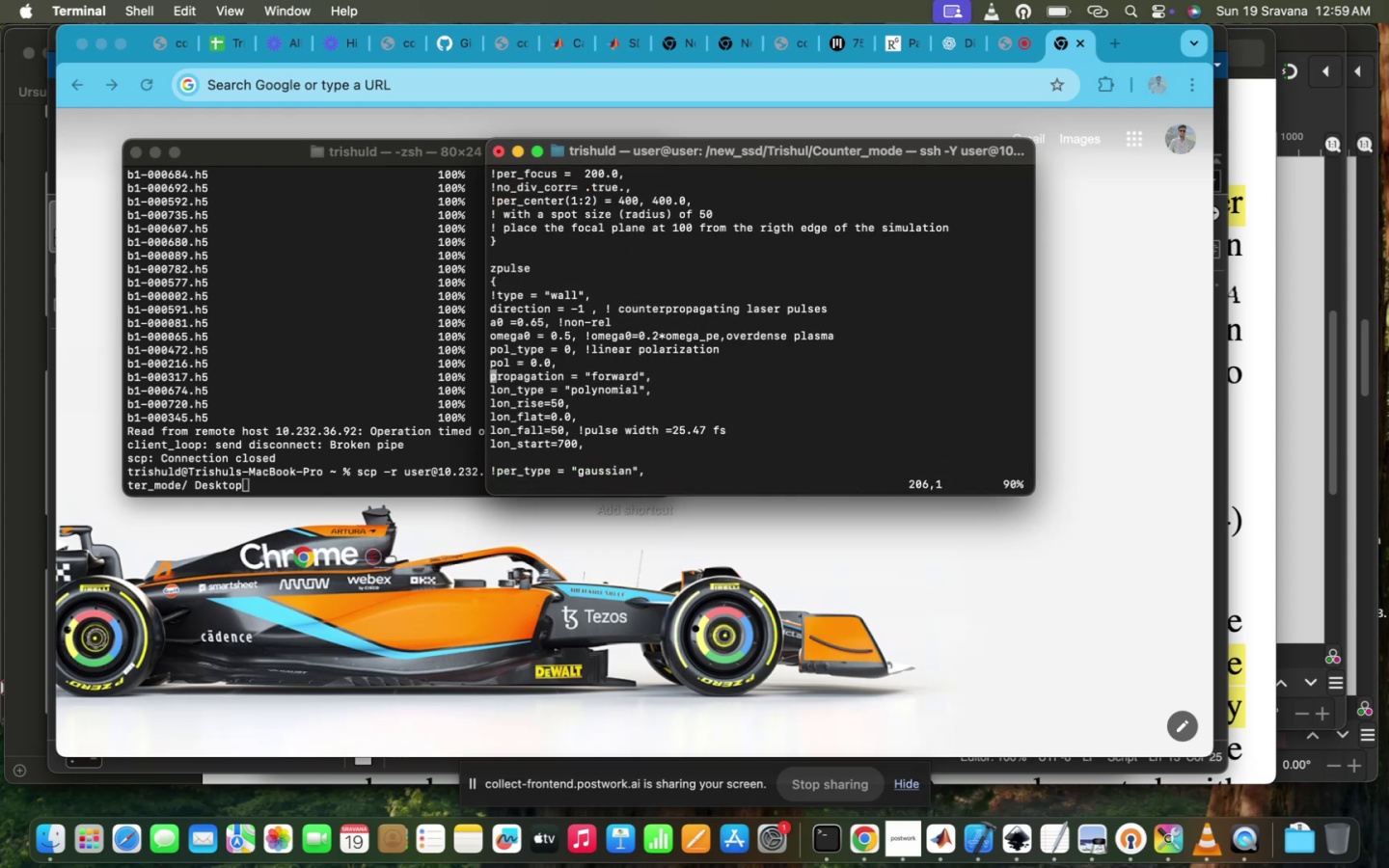 
key(ArrowUp)
 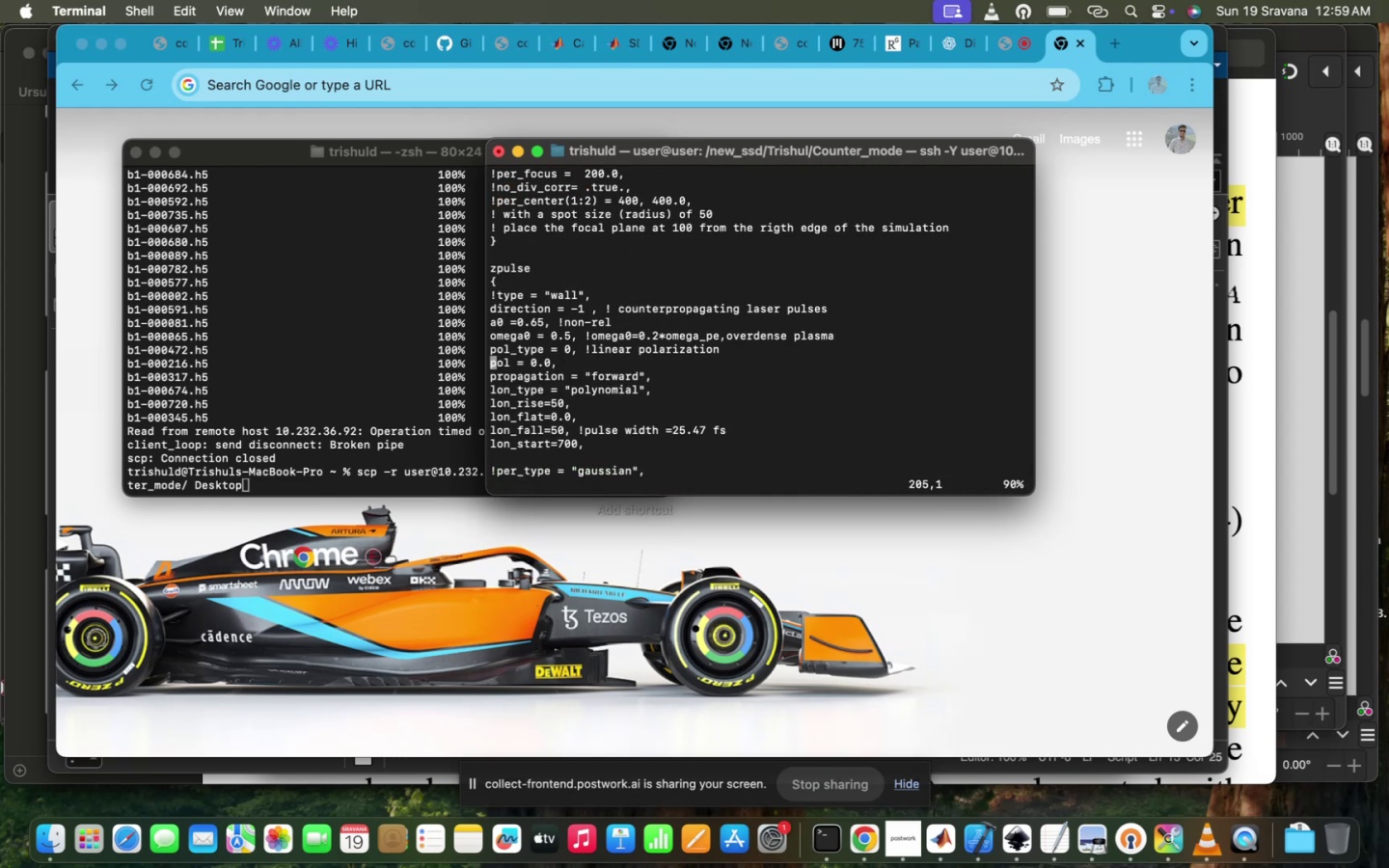 
key(ArrowUp)
 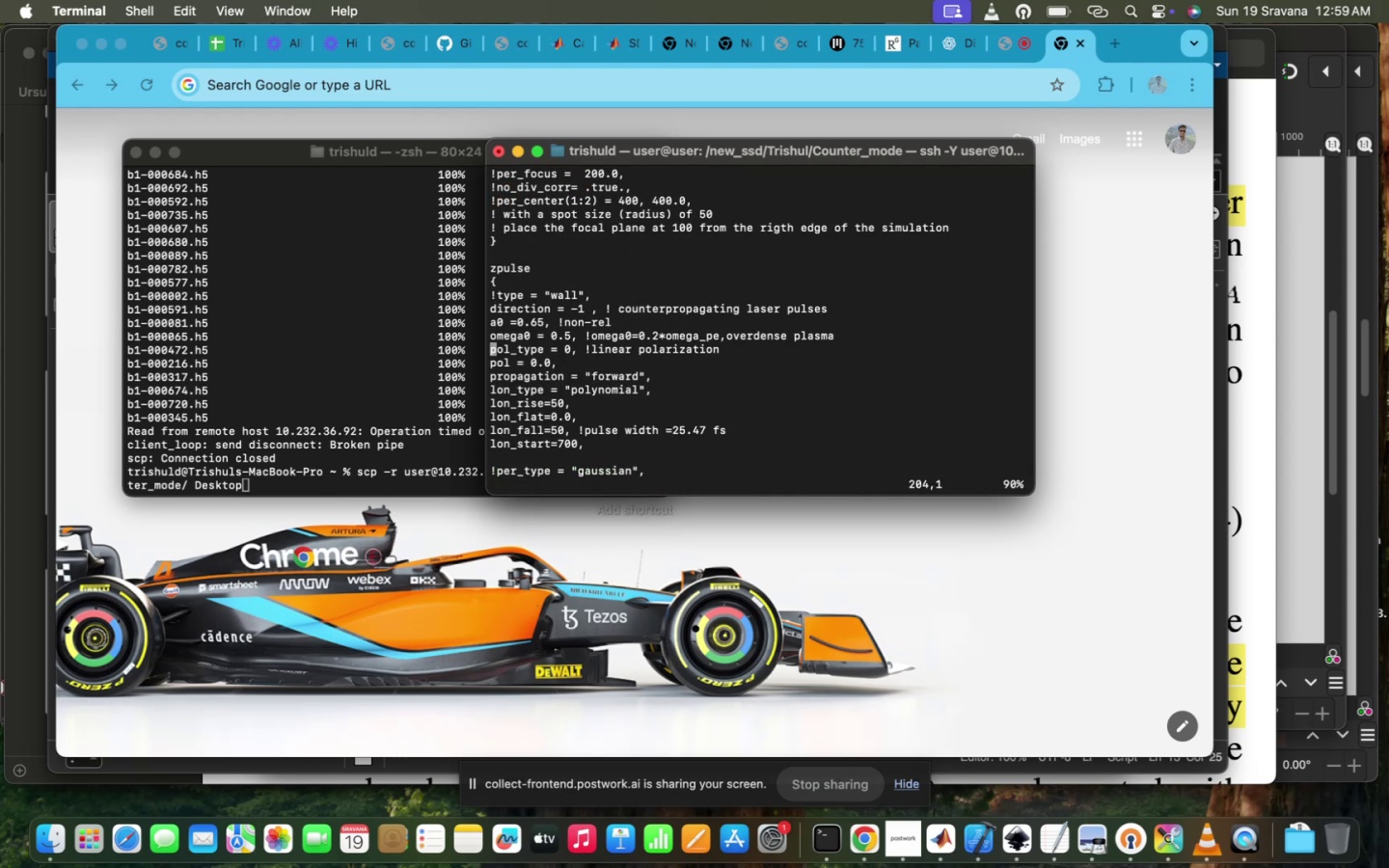 
key(ArrowUp)
 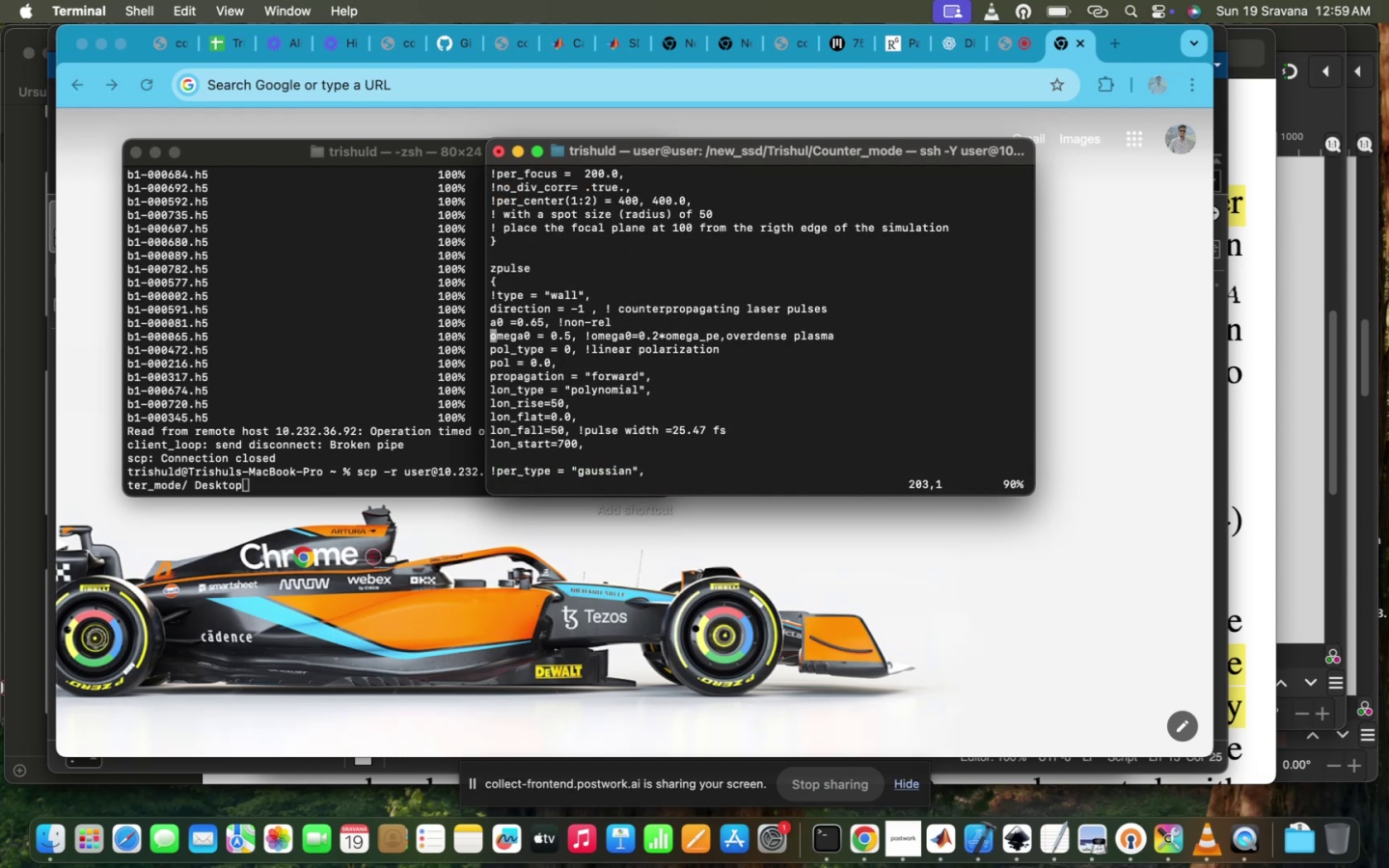 
key(ArrowUp)
 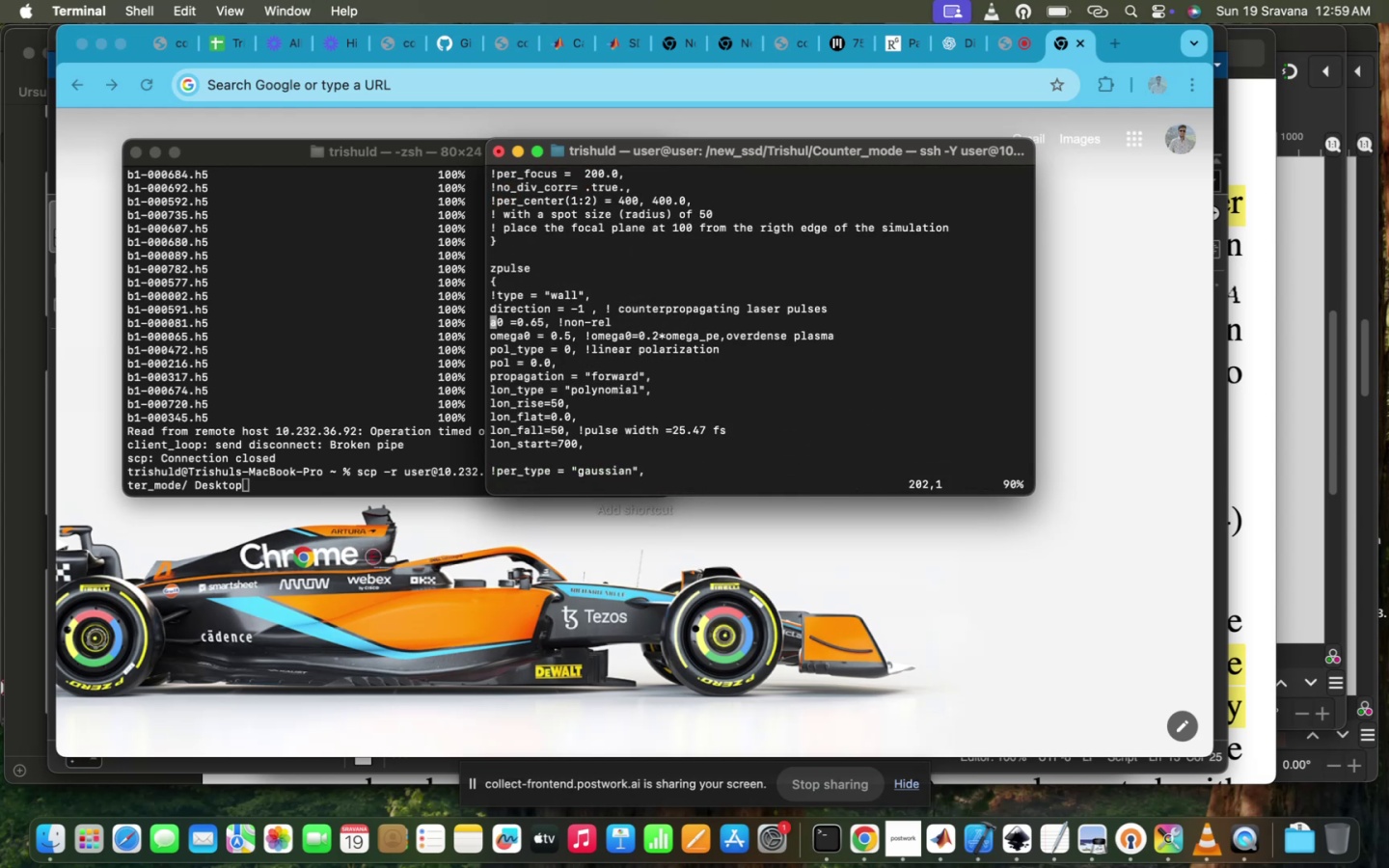 
key(ArrowUp)
 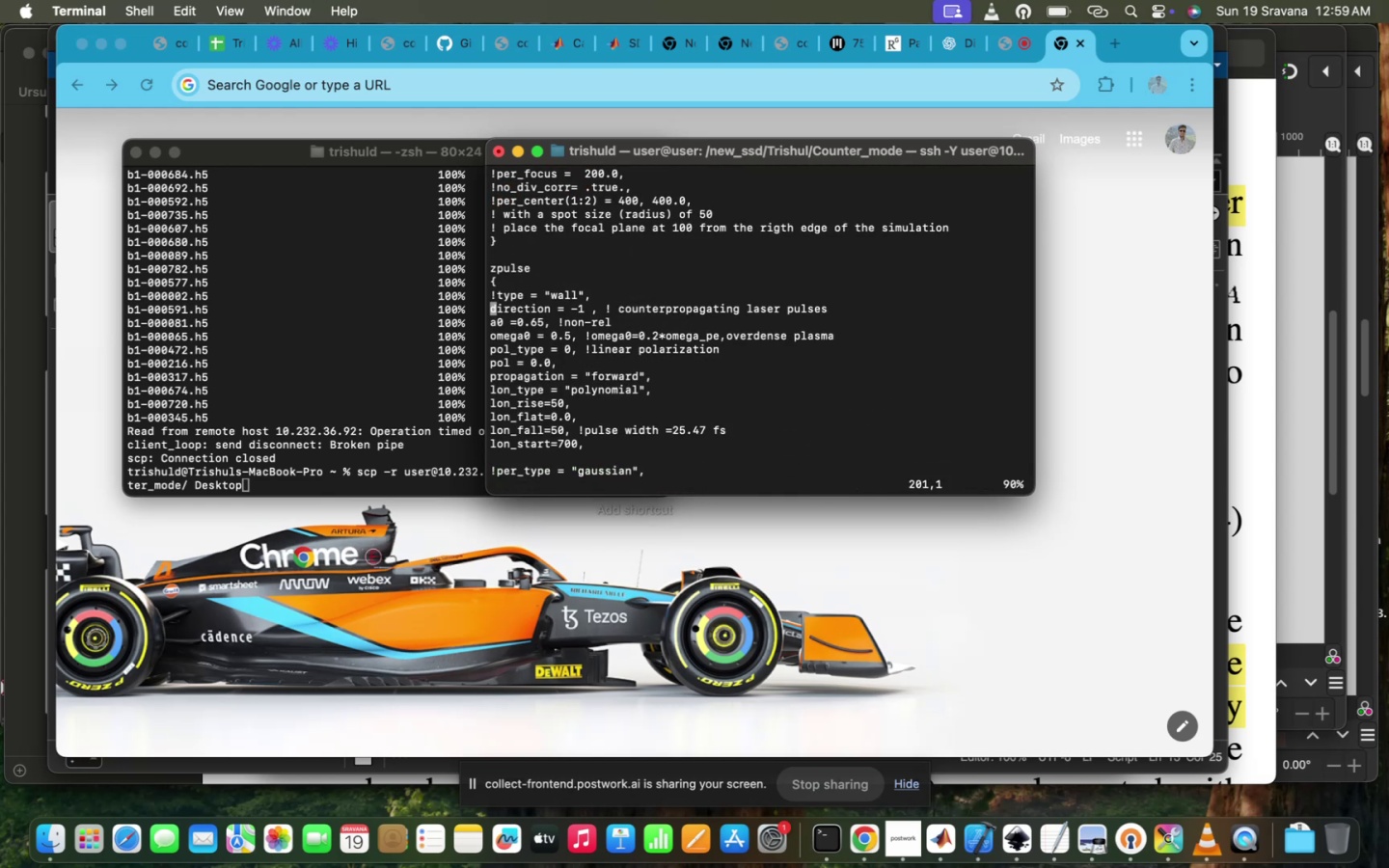 
scroll: coordinate [840, 445], scroll_direction: up, amount: 15.0
 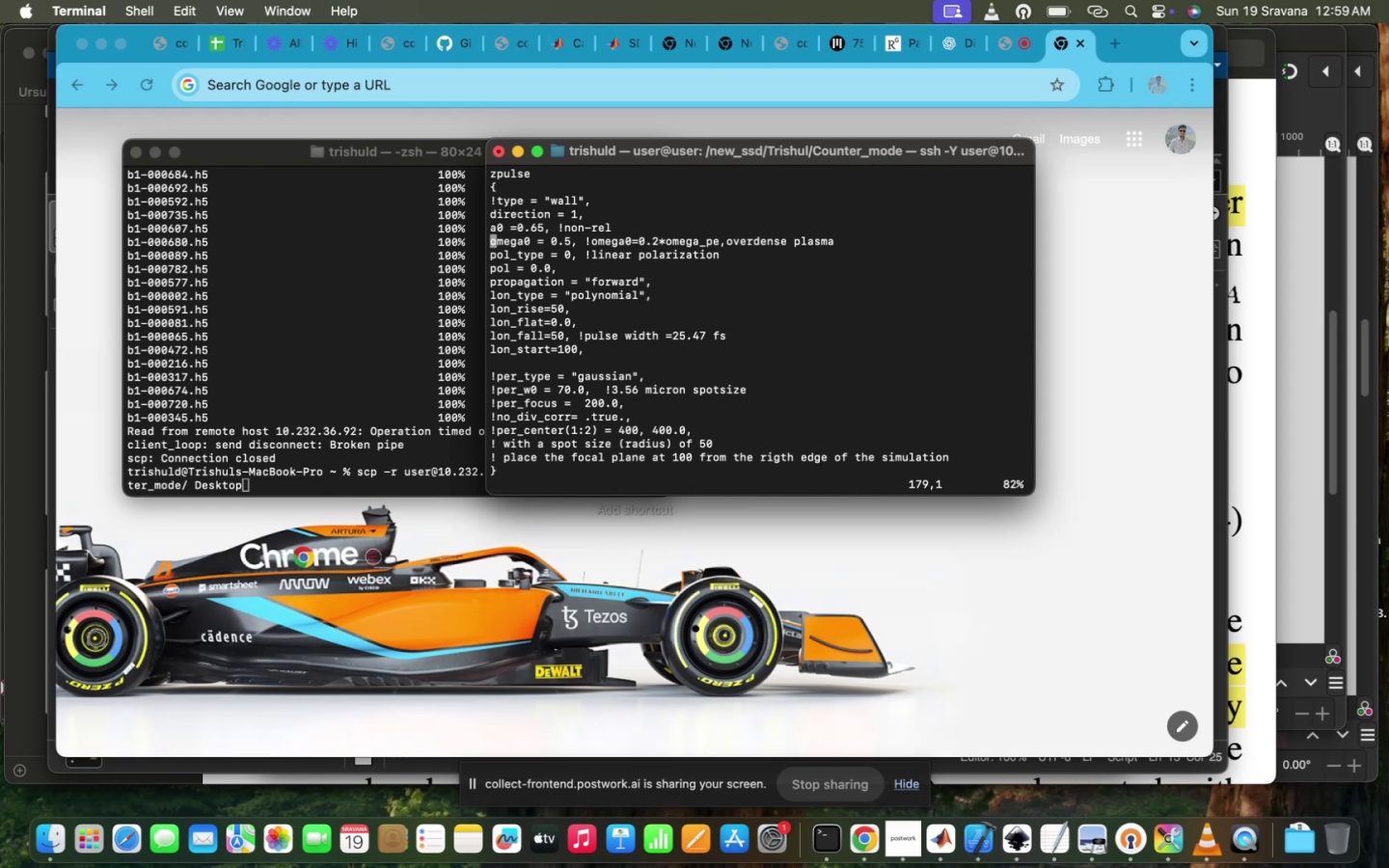 
scroll: coordinate [840, 445], scroll_direction: down, amount: 23.0
 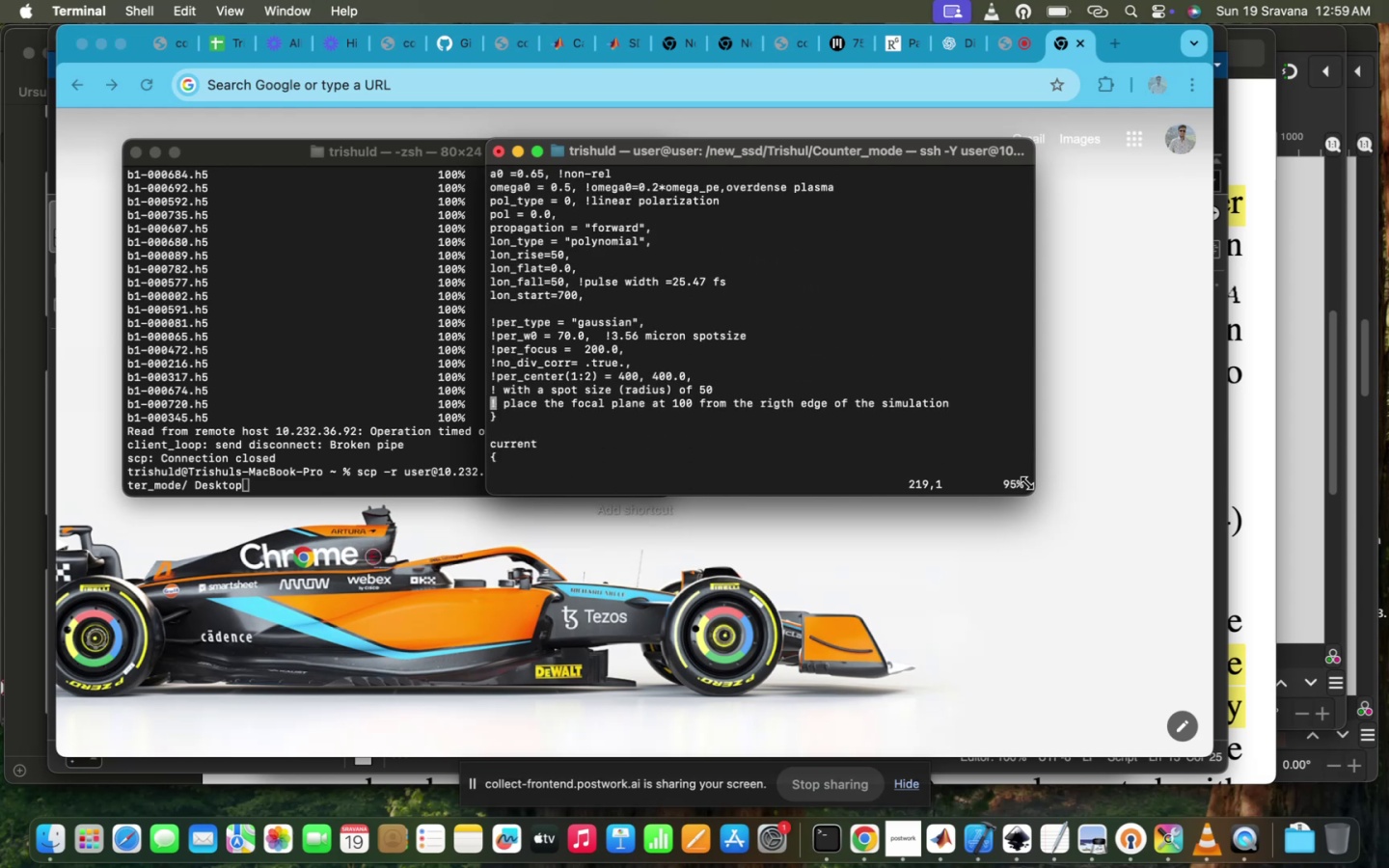 
left_click_drag(start_coordinate=[1028, 489], to_coordinate=[1244, 748])
 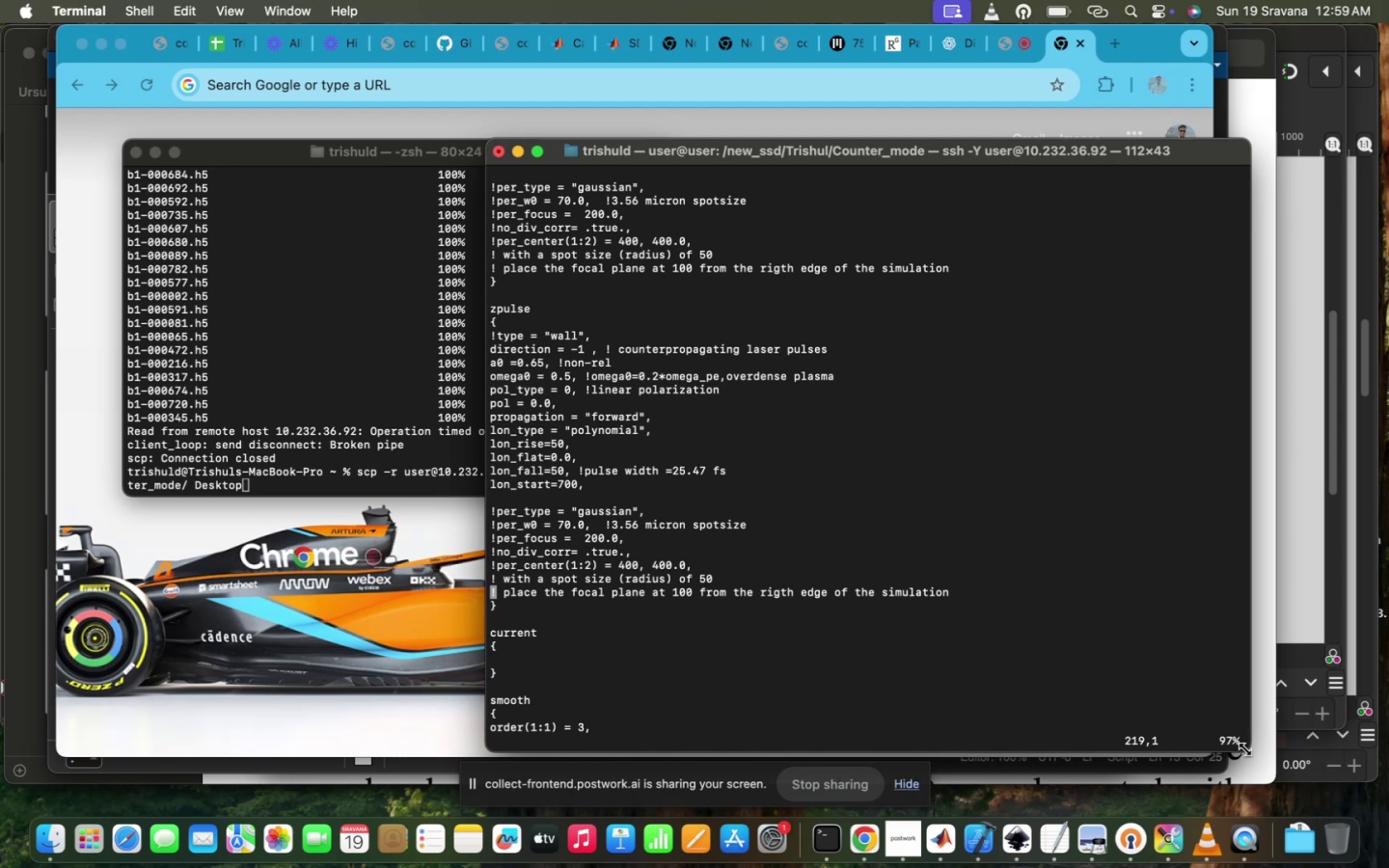 
key(ArrowDown)
 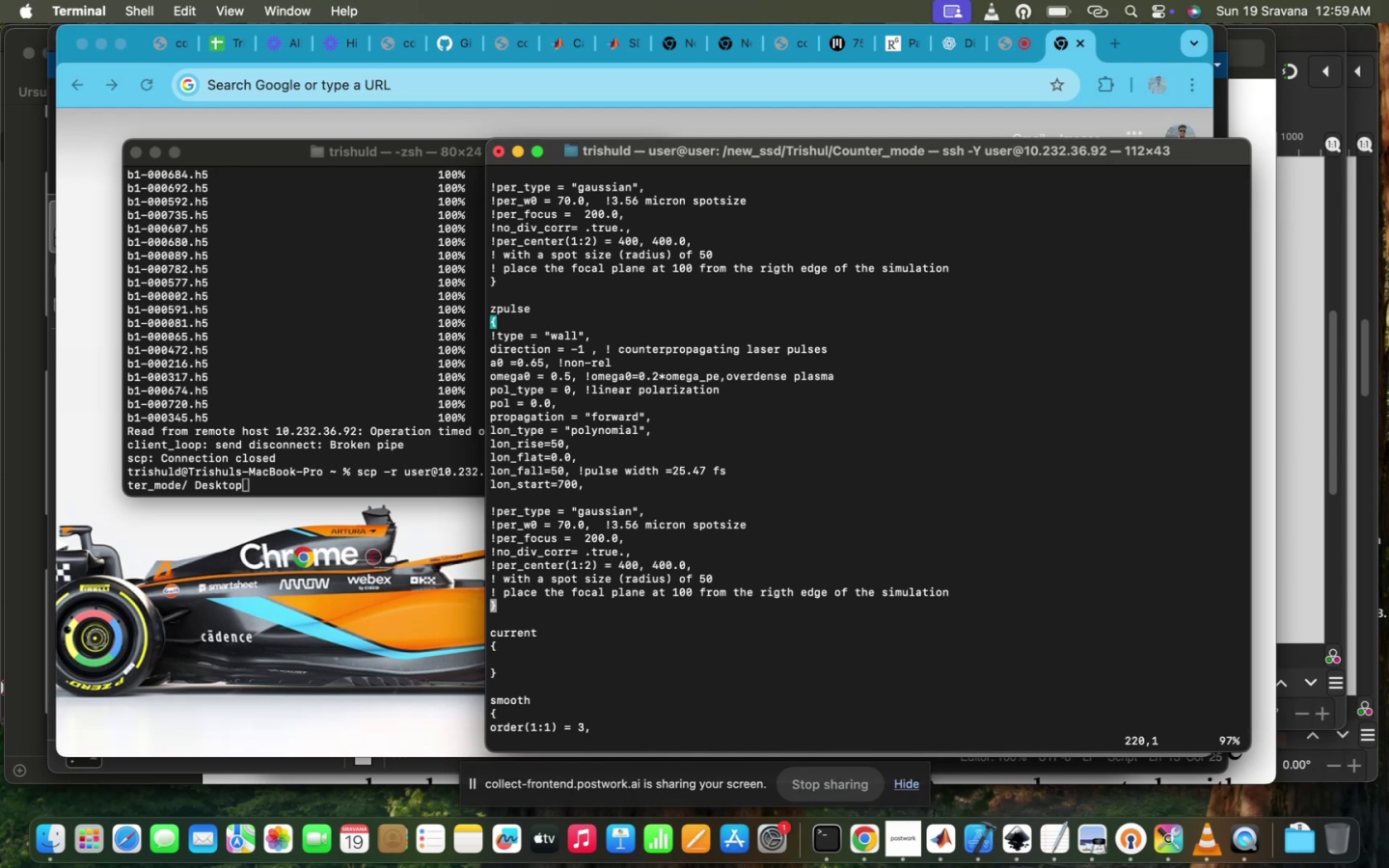 
key(ArrowDown)
 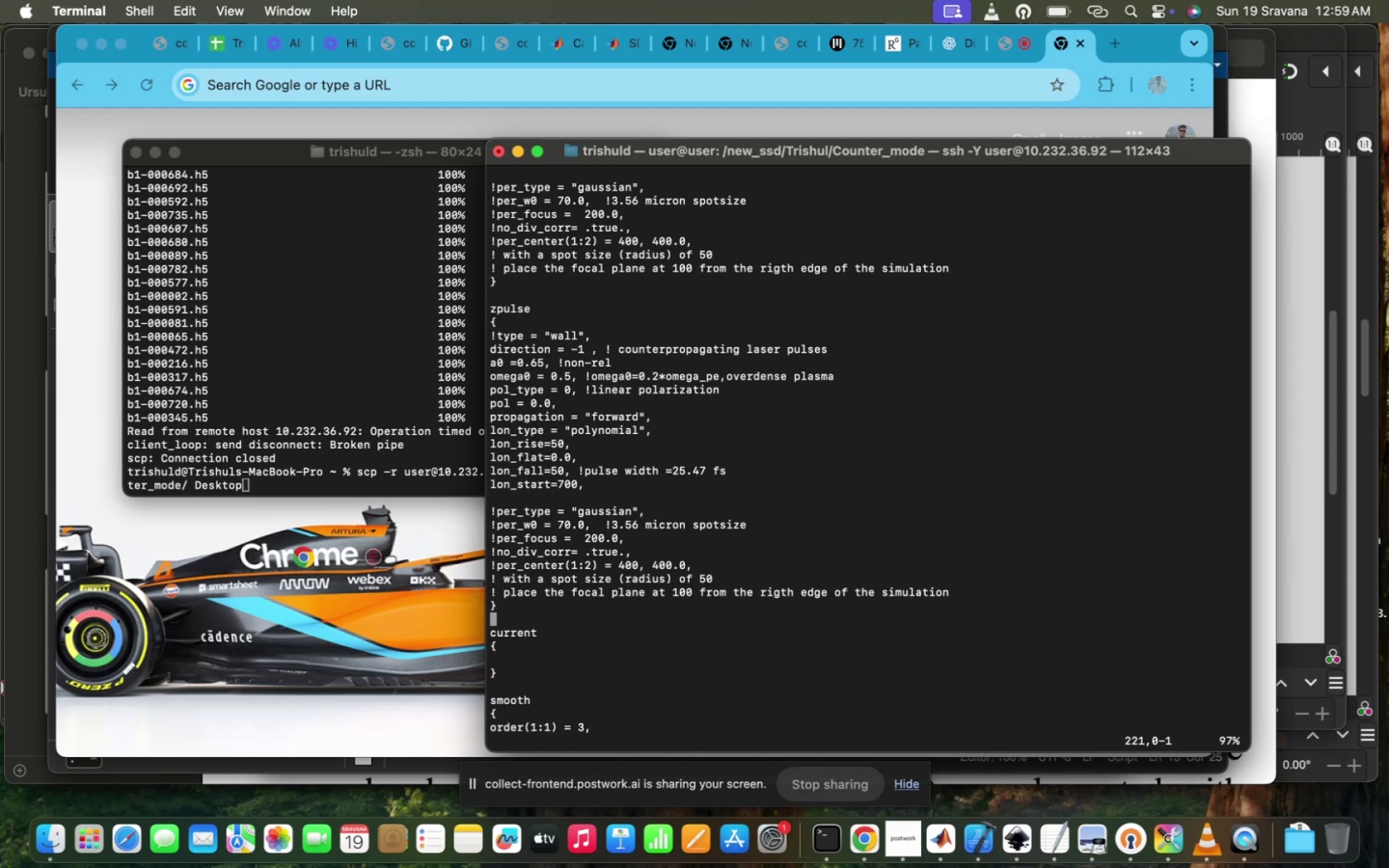 
key(Shift+ShiftRight)
 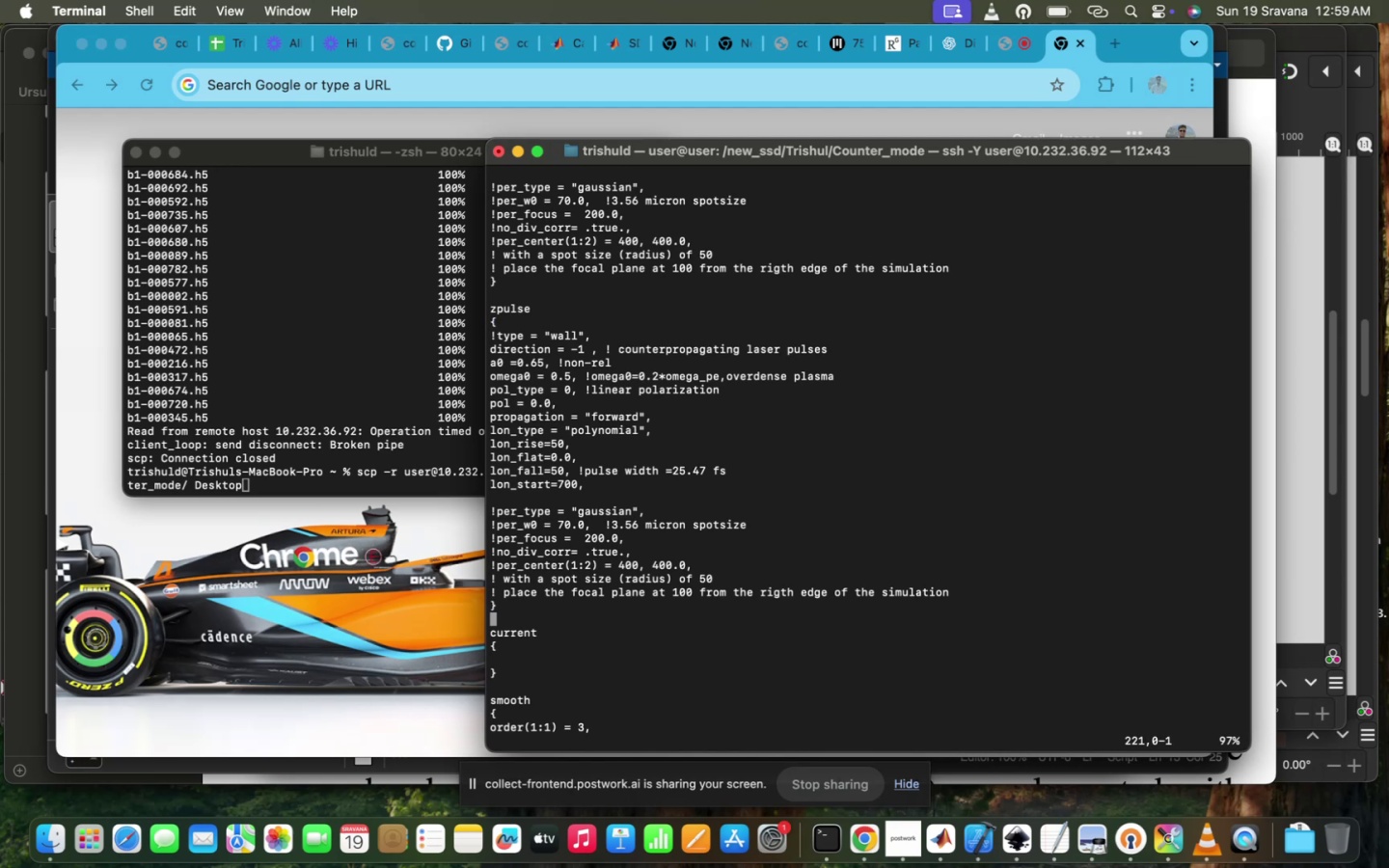 
key(Shift+ShiftRight)
 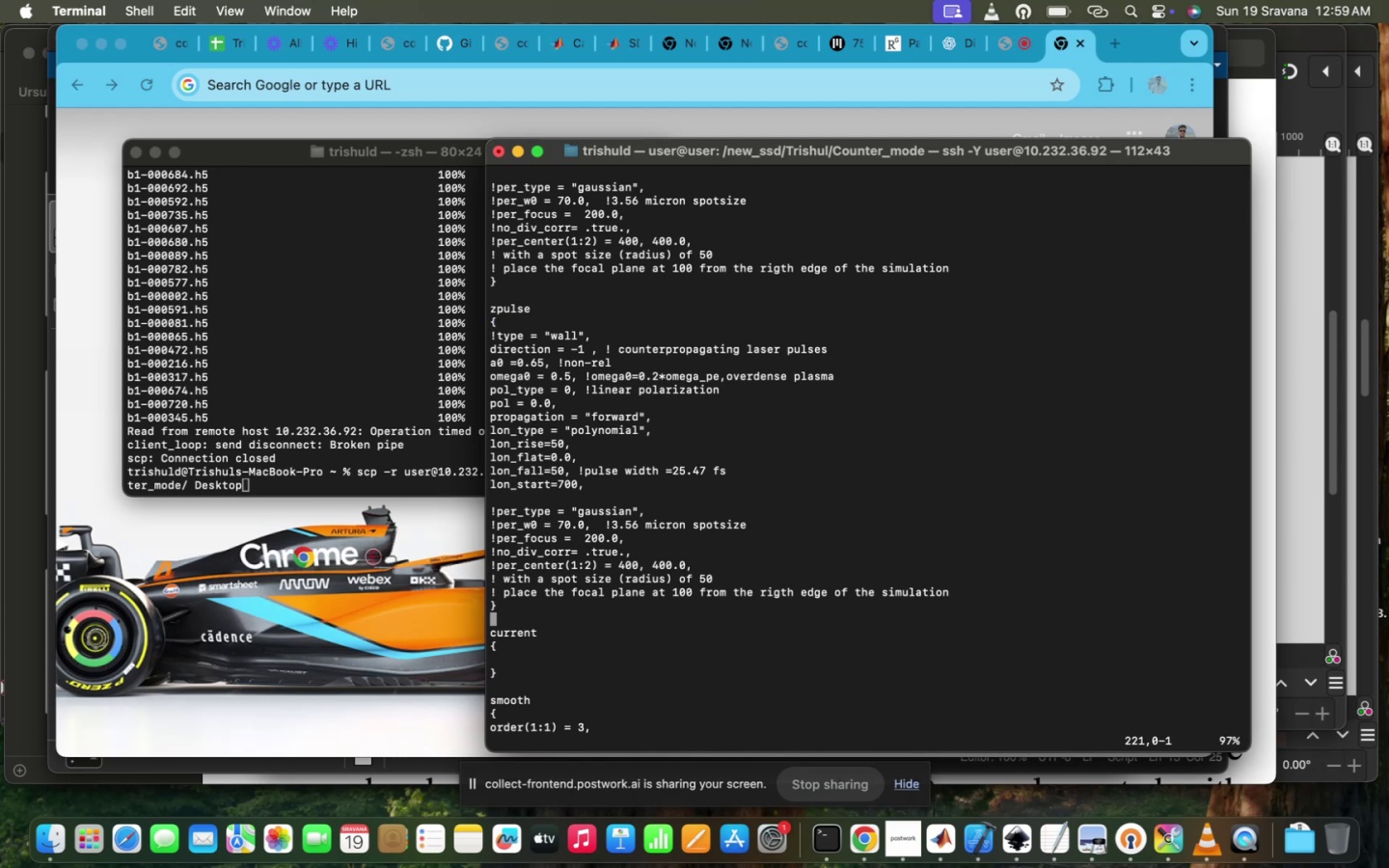 
key(ArrowUp)
 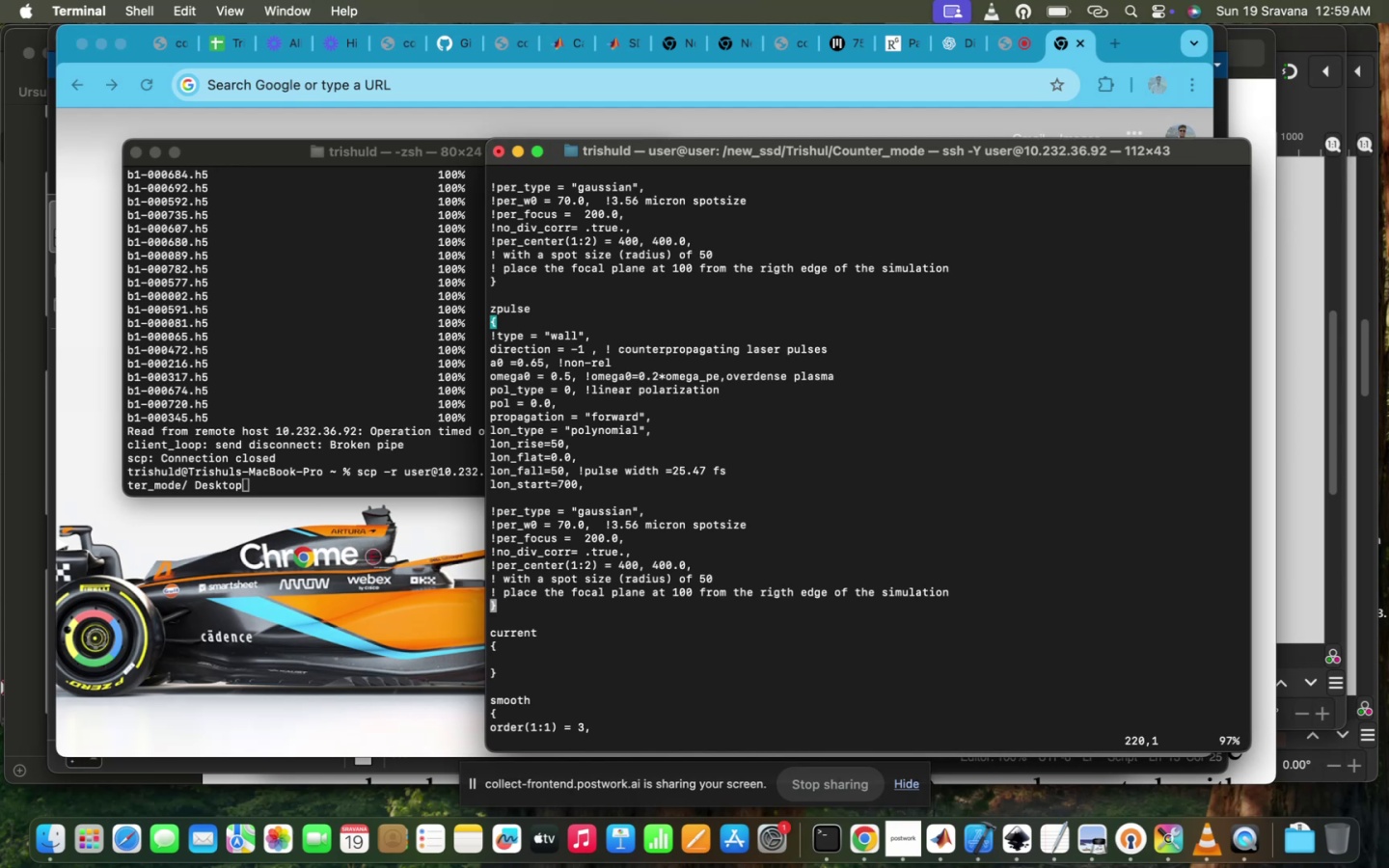 
key(ArrowUp)
 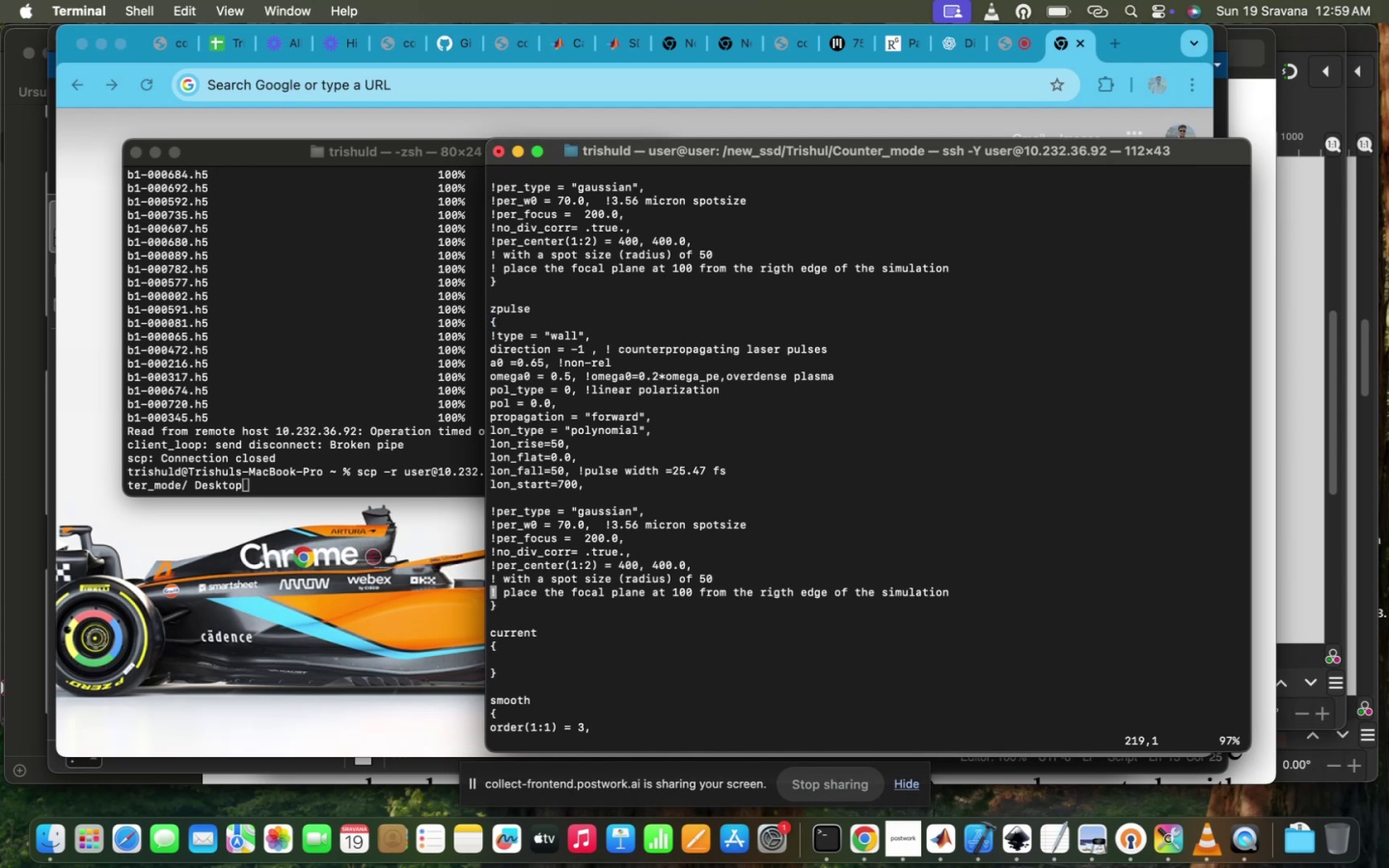 
key(ArrowDown)
 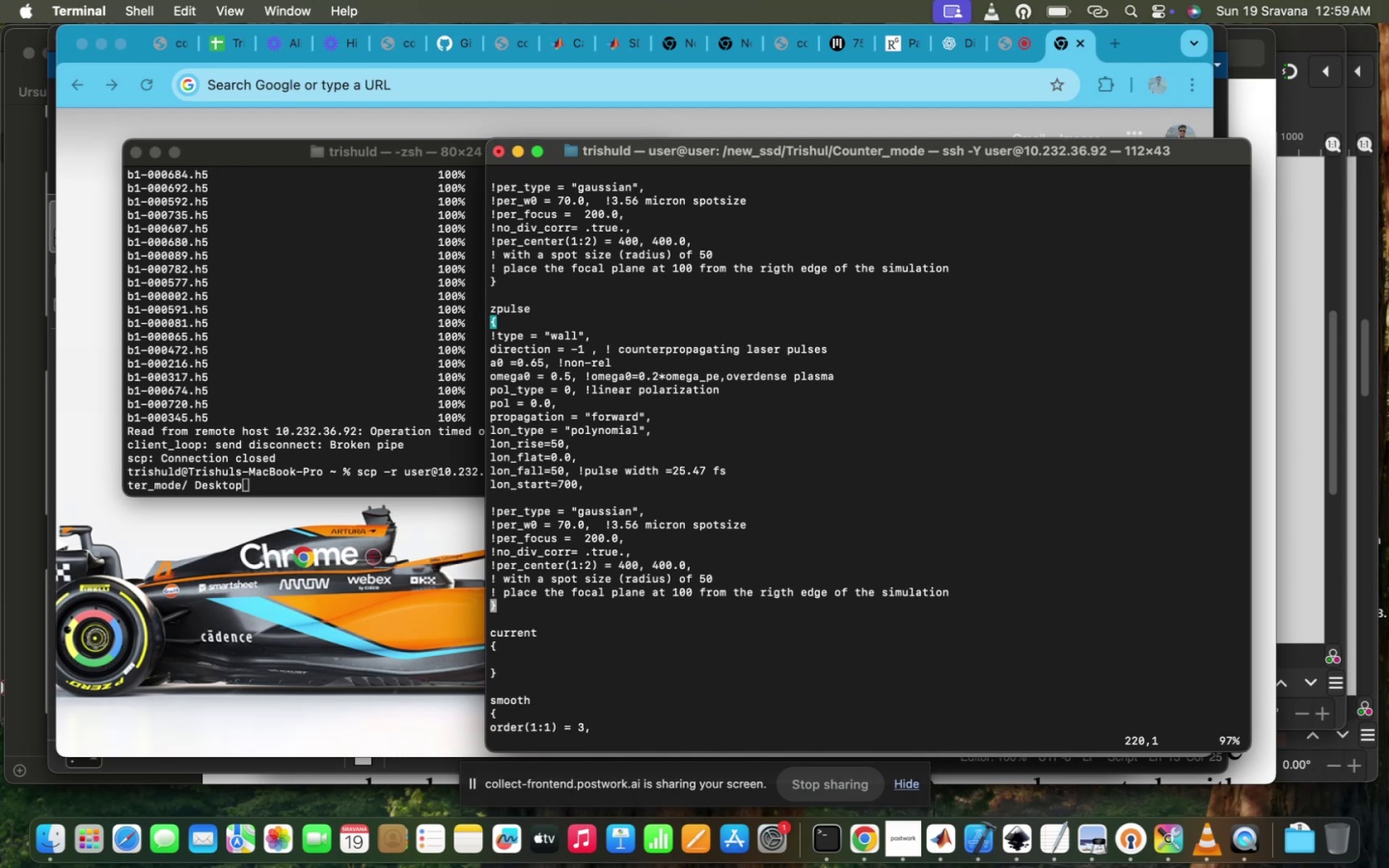 
hold_key(key=ShiftRight, duration=1.18)
 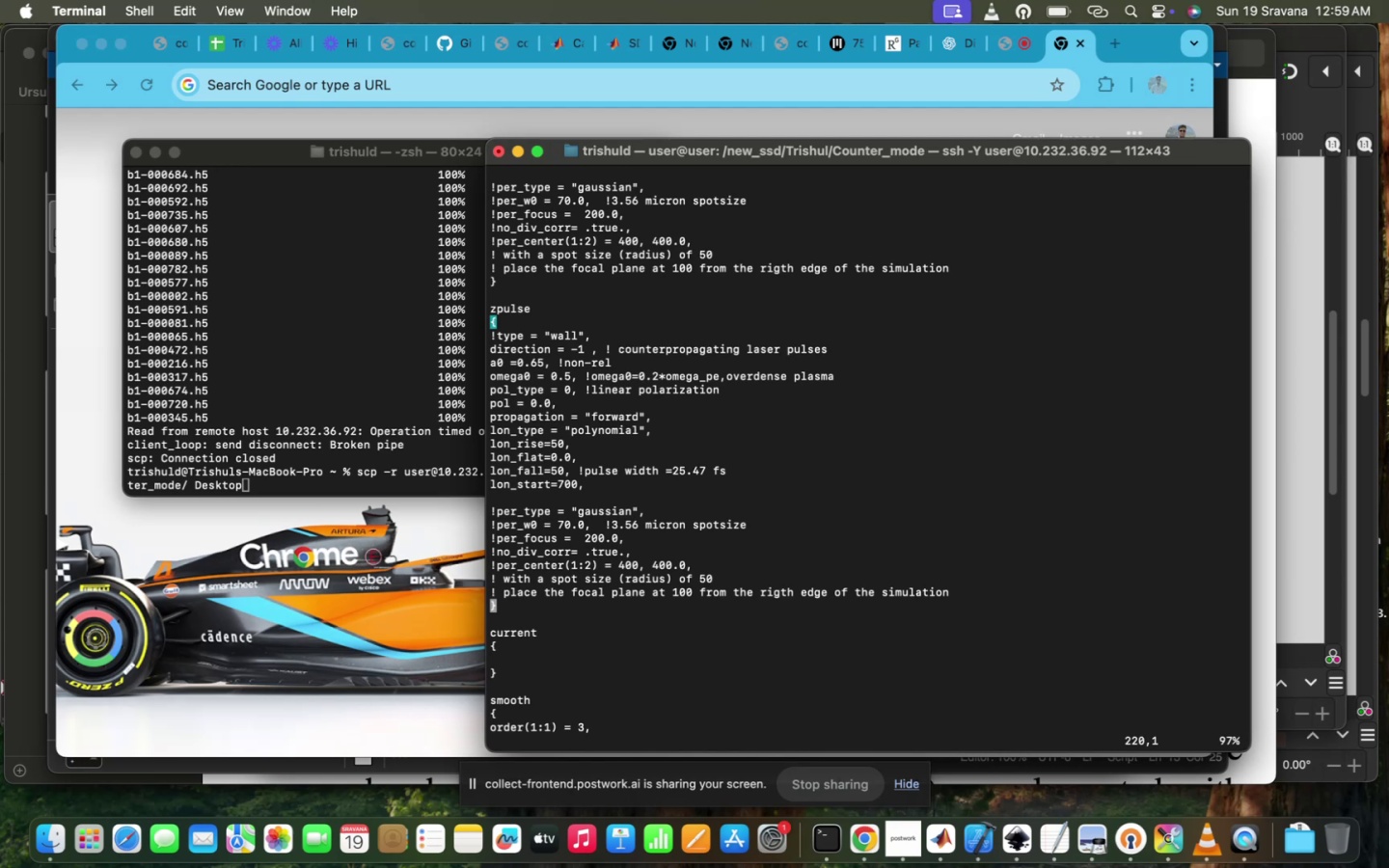 
hold_key(key=ArrowUp, duration=1.51)
 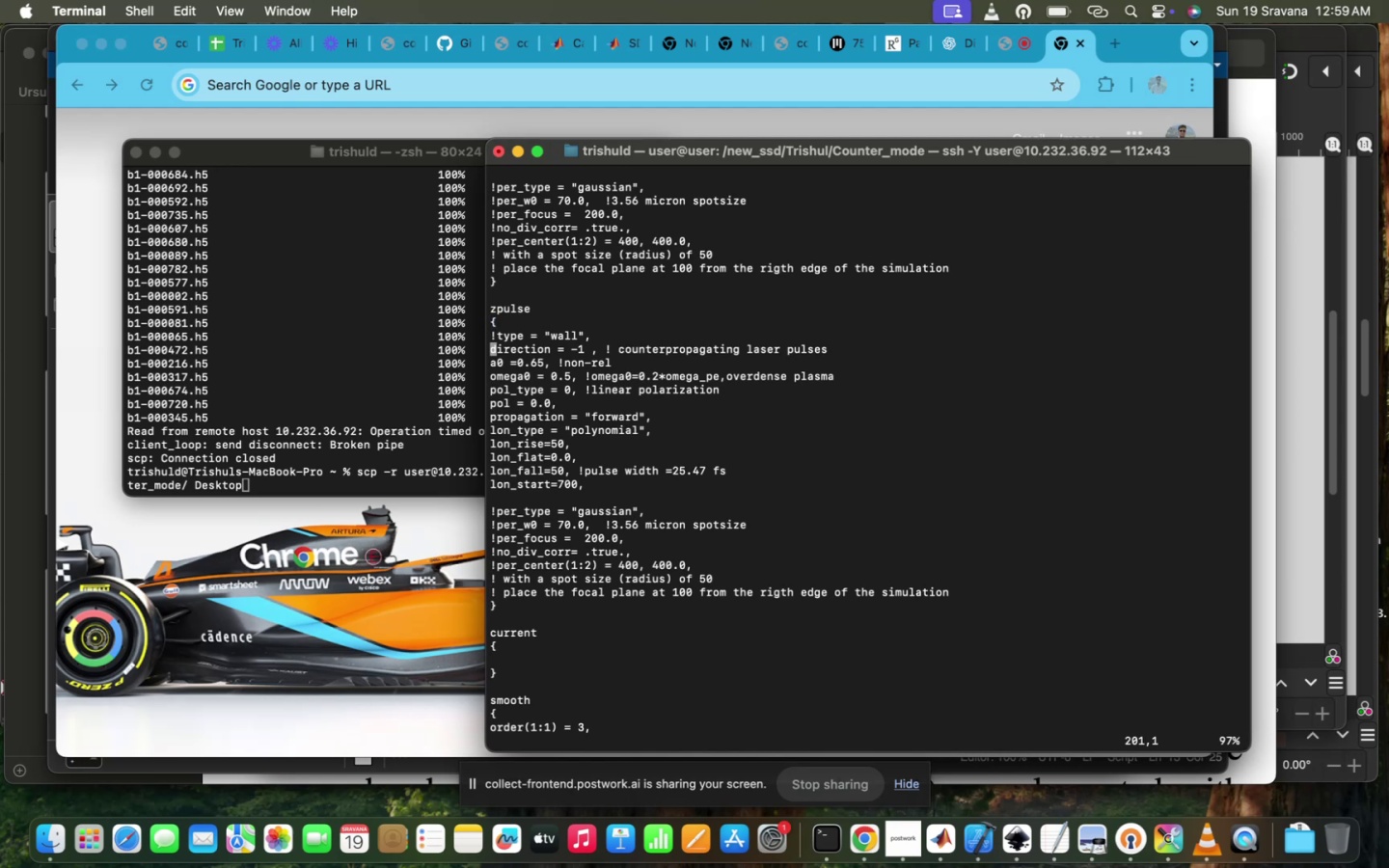 
hold_key(key=ArrowUp, duration=1.51)
 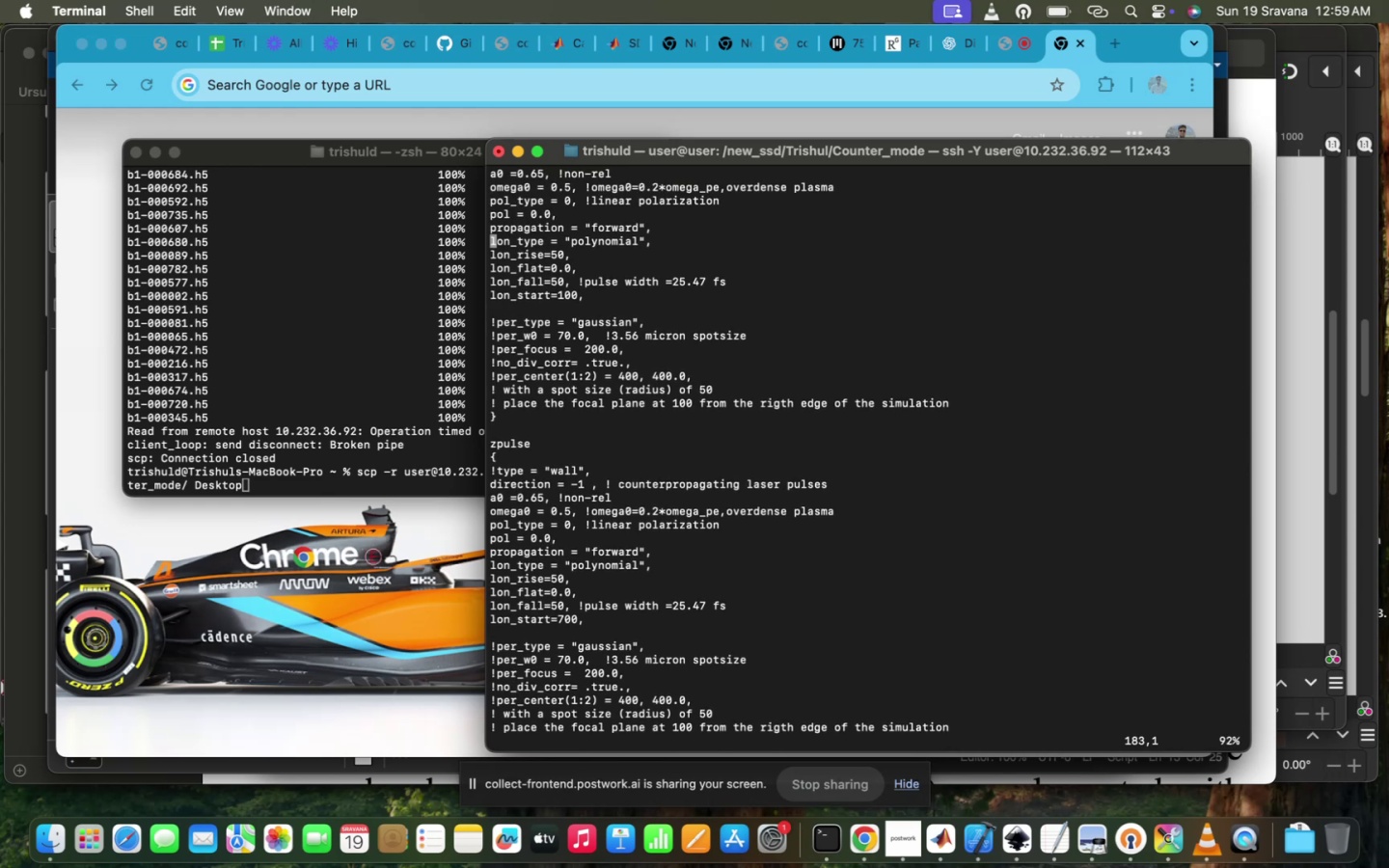 
hold_key(key=ArrowUp, duration=1.18)
 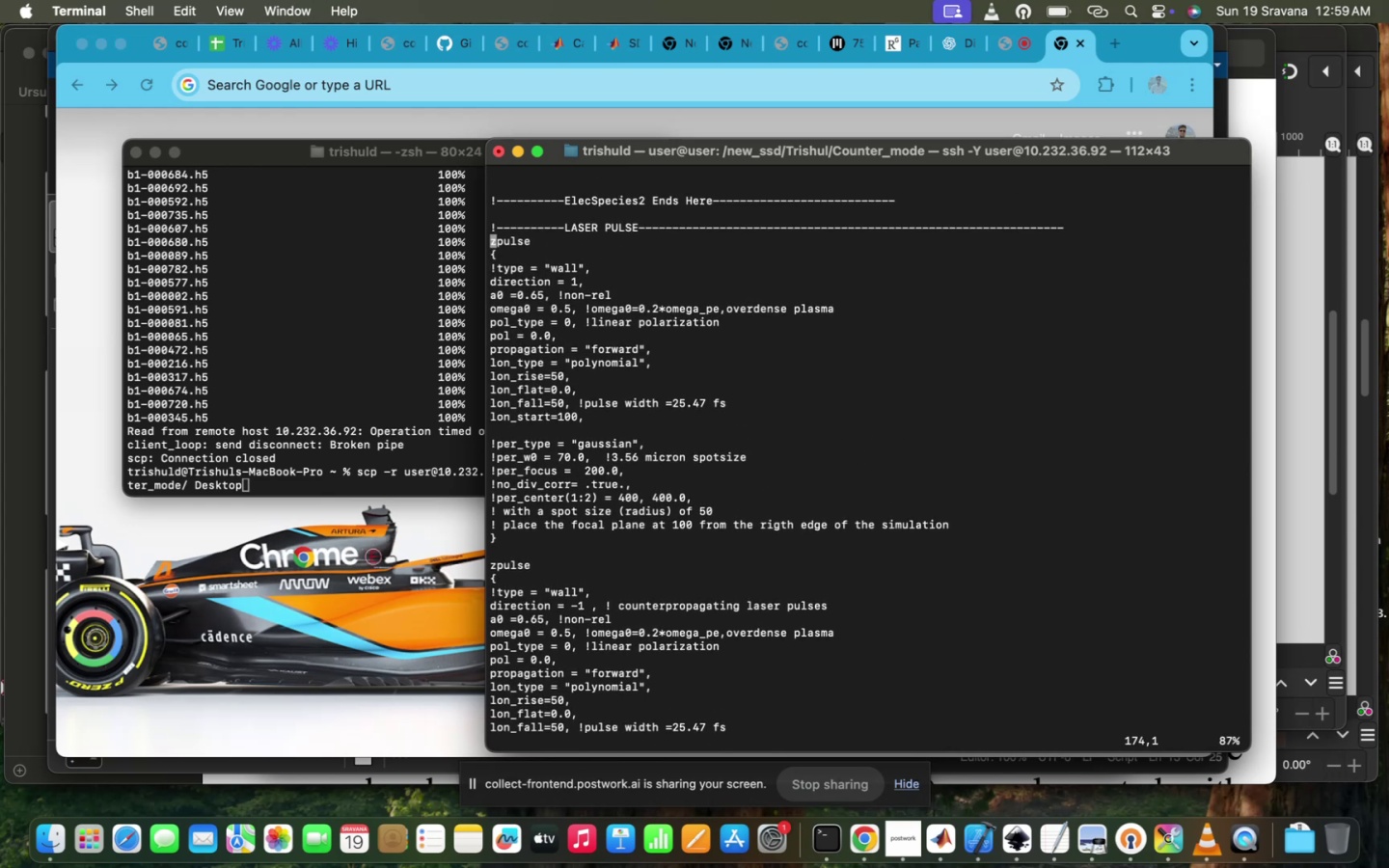 
key(ArrowDown)
 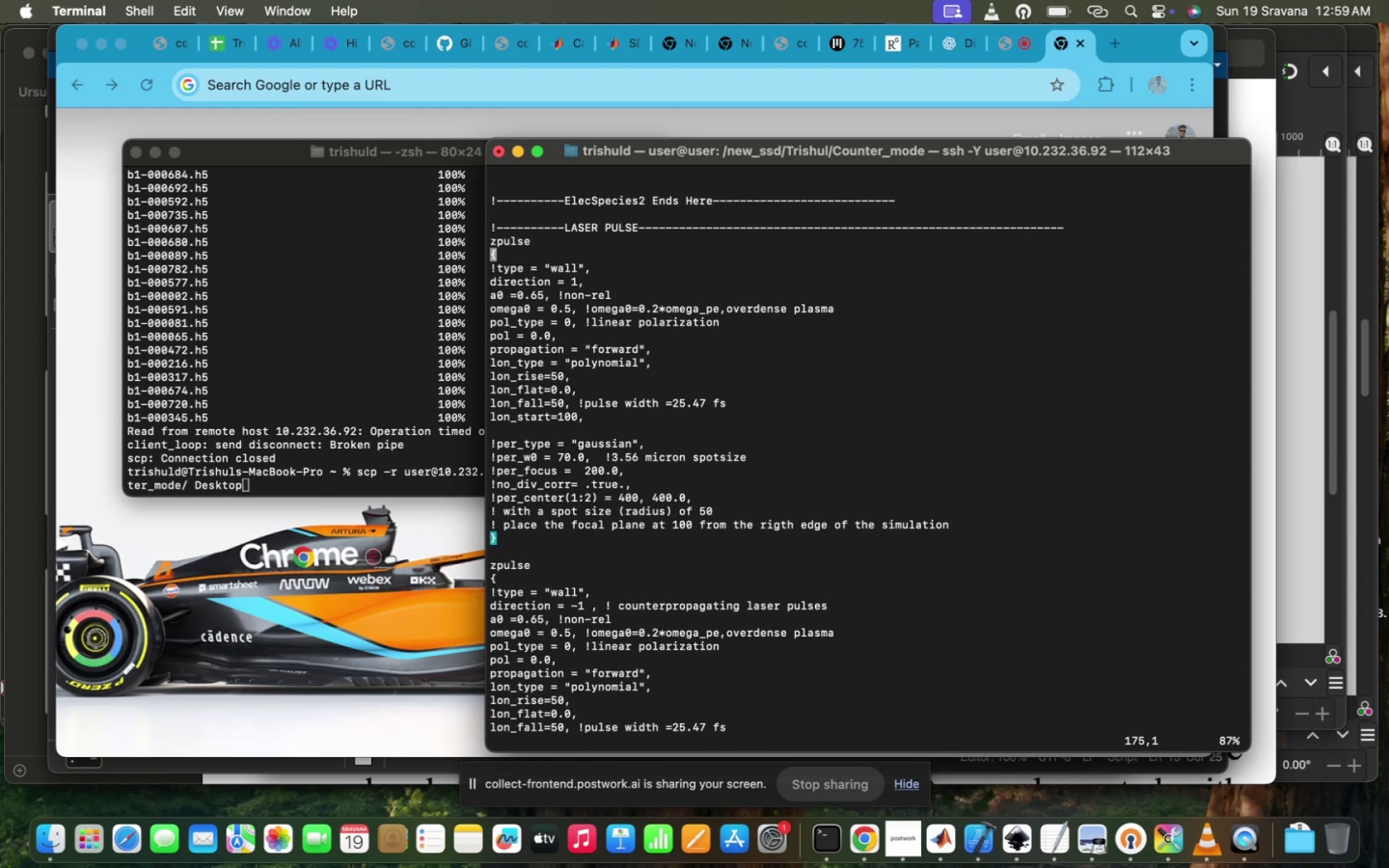 
wait(12.64)
 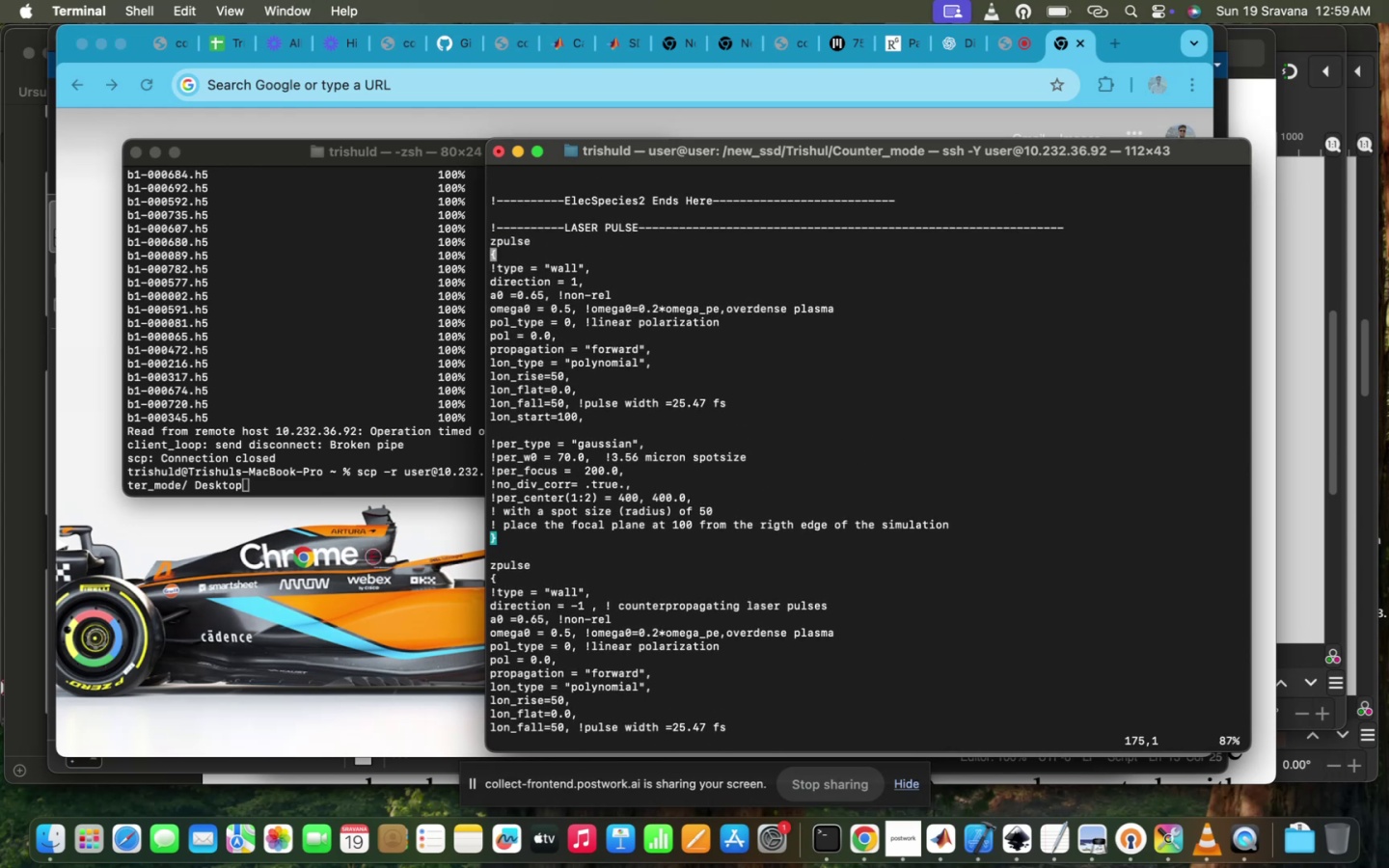 
type(:wq\\\)
key(Backspace)
key(Backspace)
key(Backspace)
key(Backspace)
key(Backspace)
key(Backspace)
 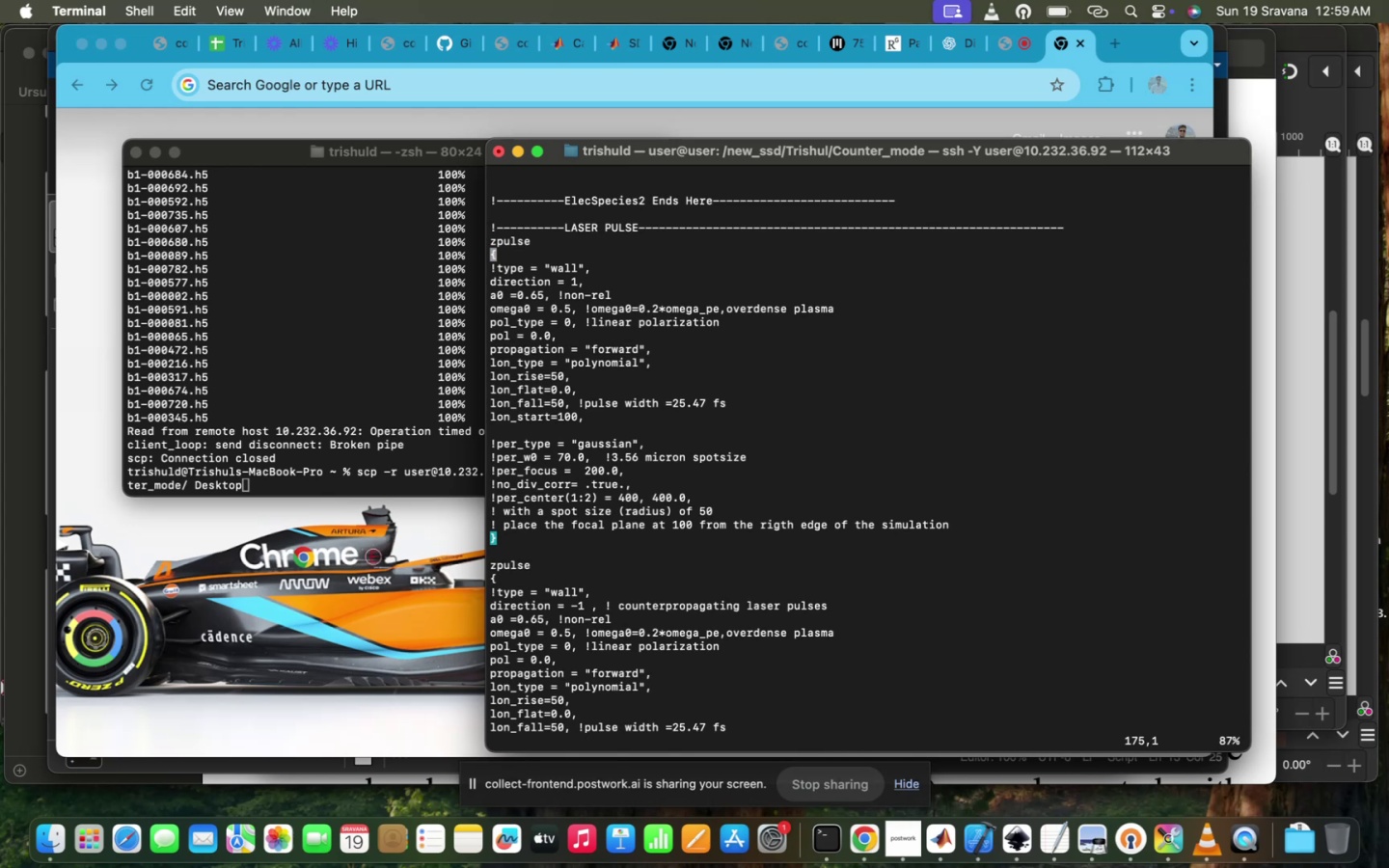 
hold_key(key=ArrowDown, duration=0.35)
 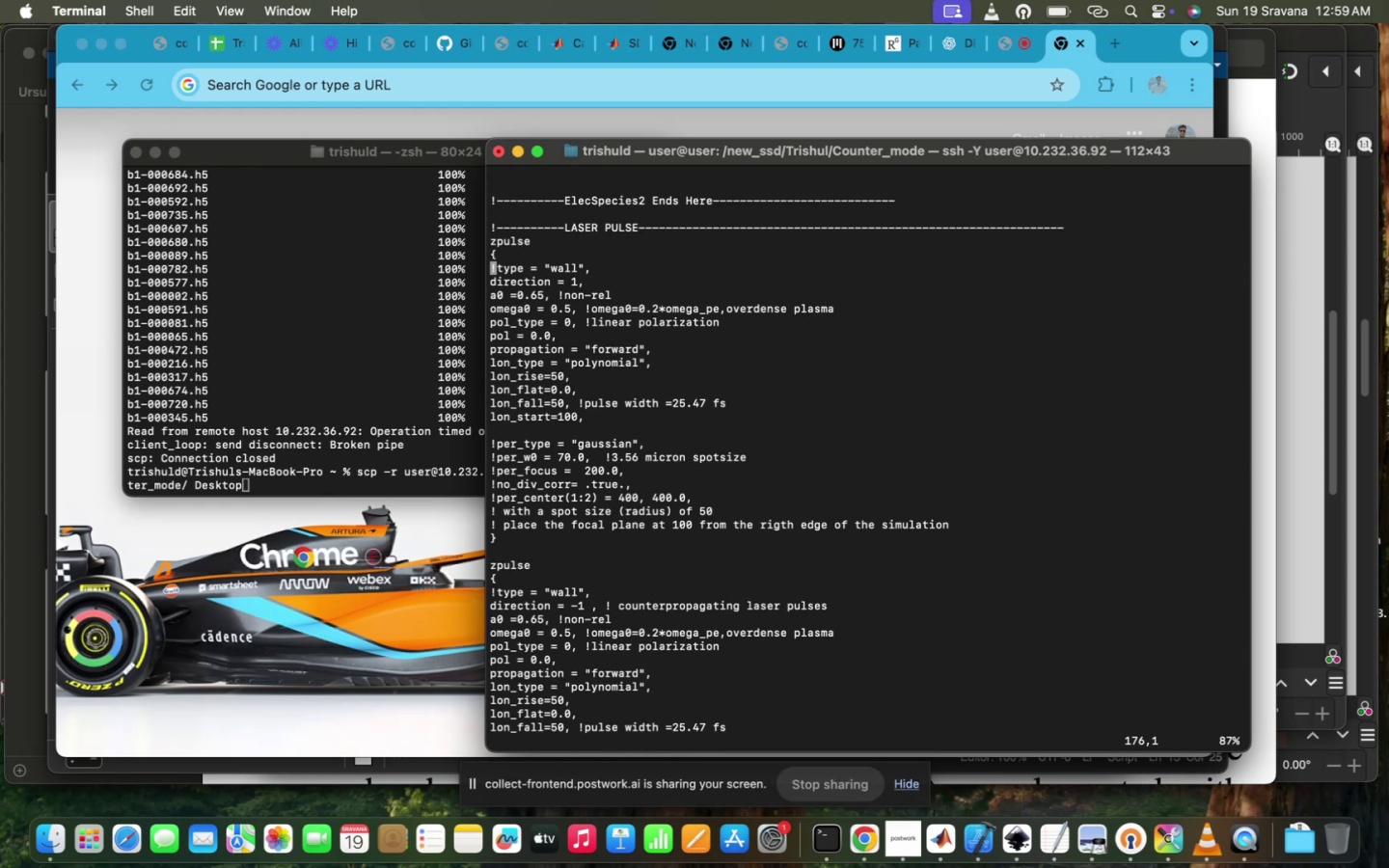 
hold_key(key=ArrowDown, duration=1.5)
 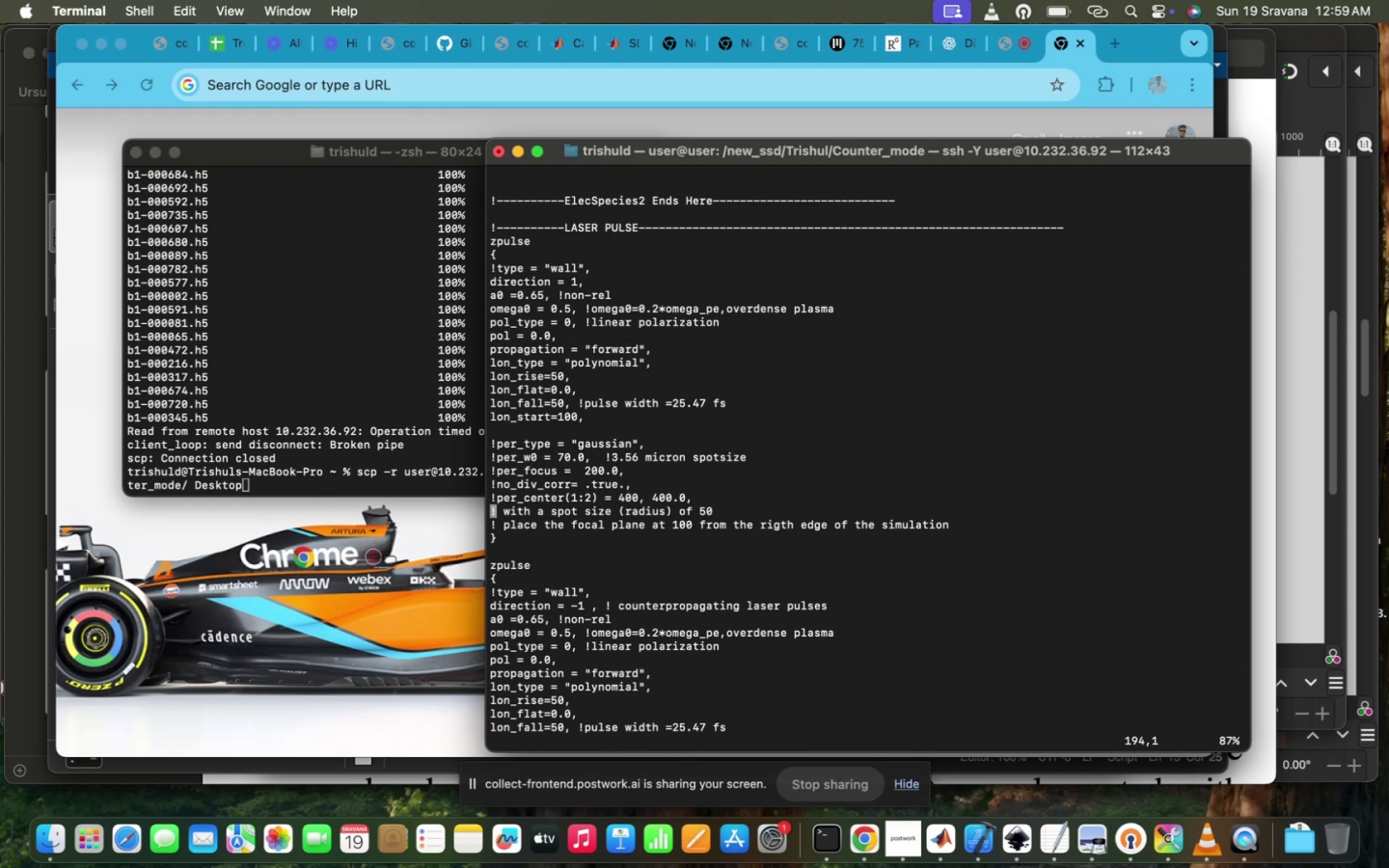 
hold_key(key=ArrowDown, duration=1.51)
 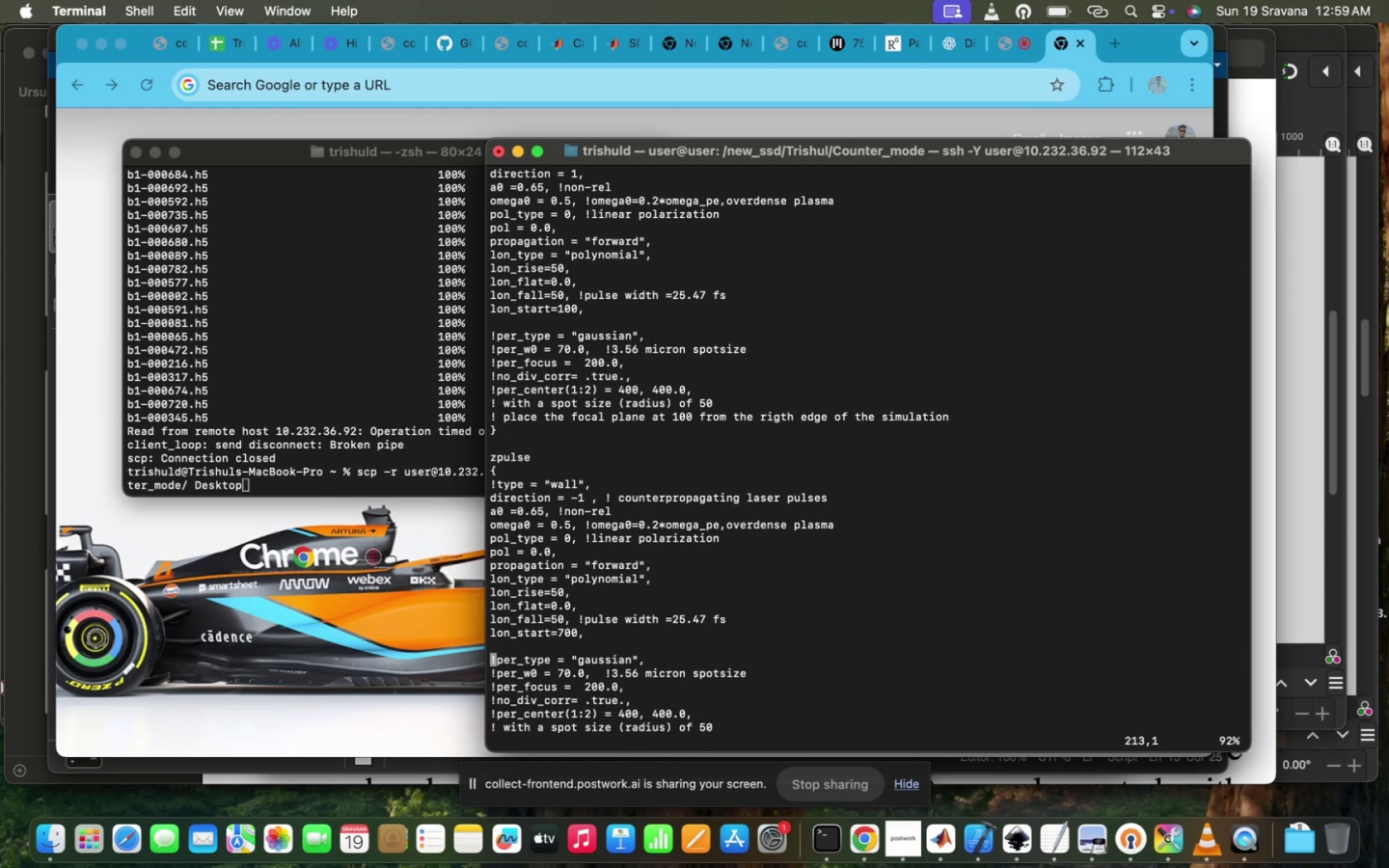 
hold_key(key=ArrowDown, duration=0.43)
 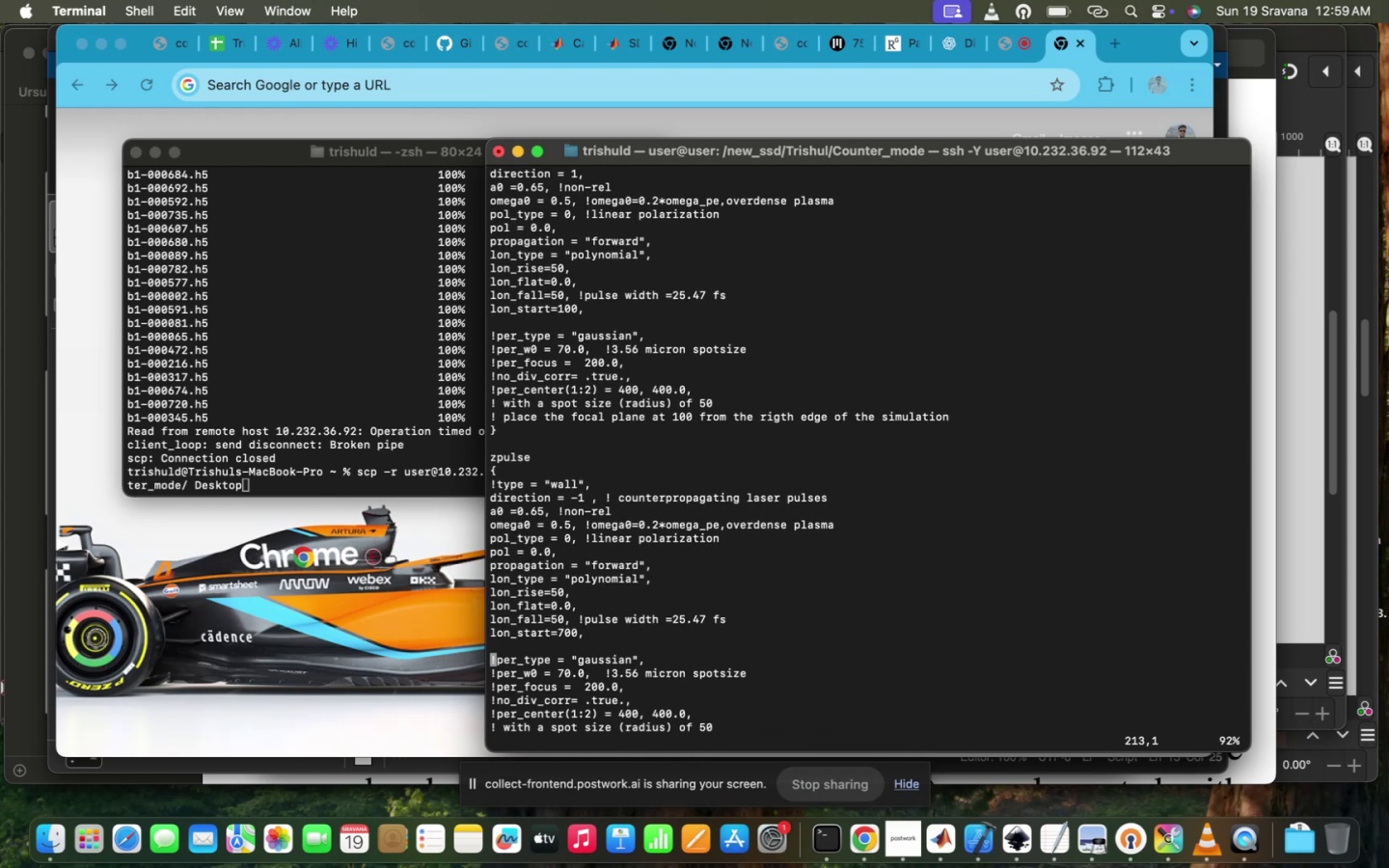 
hold_key(key=ArrowUp, duration=0.55)
 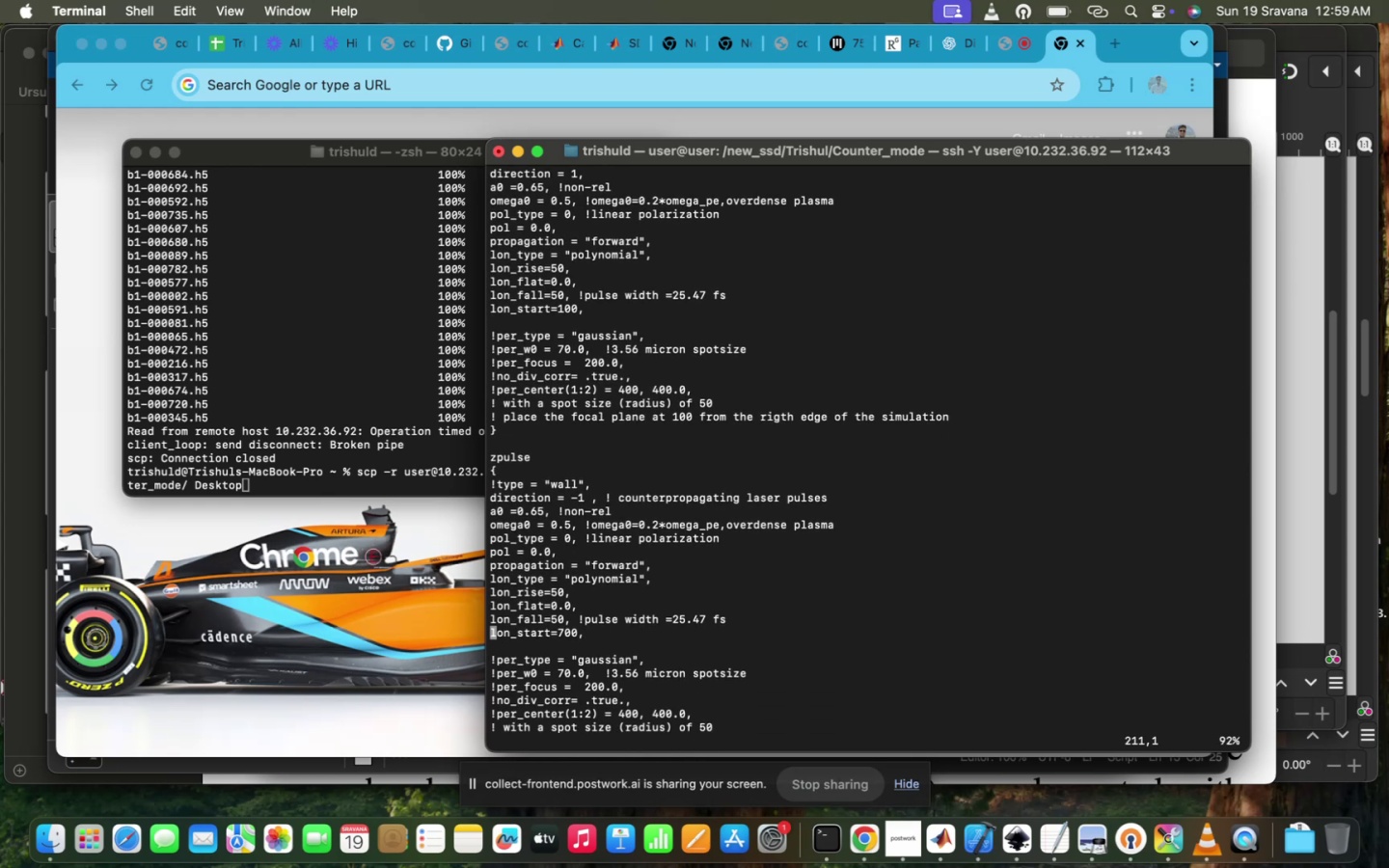 
key(ArrowRight)
 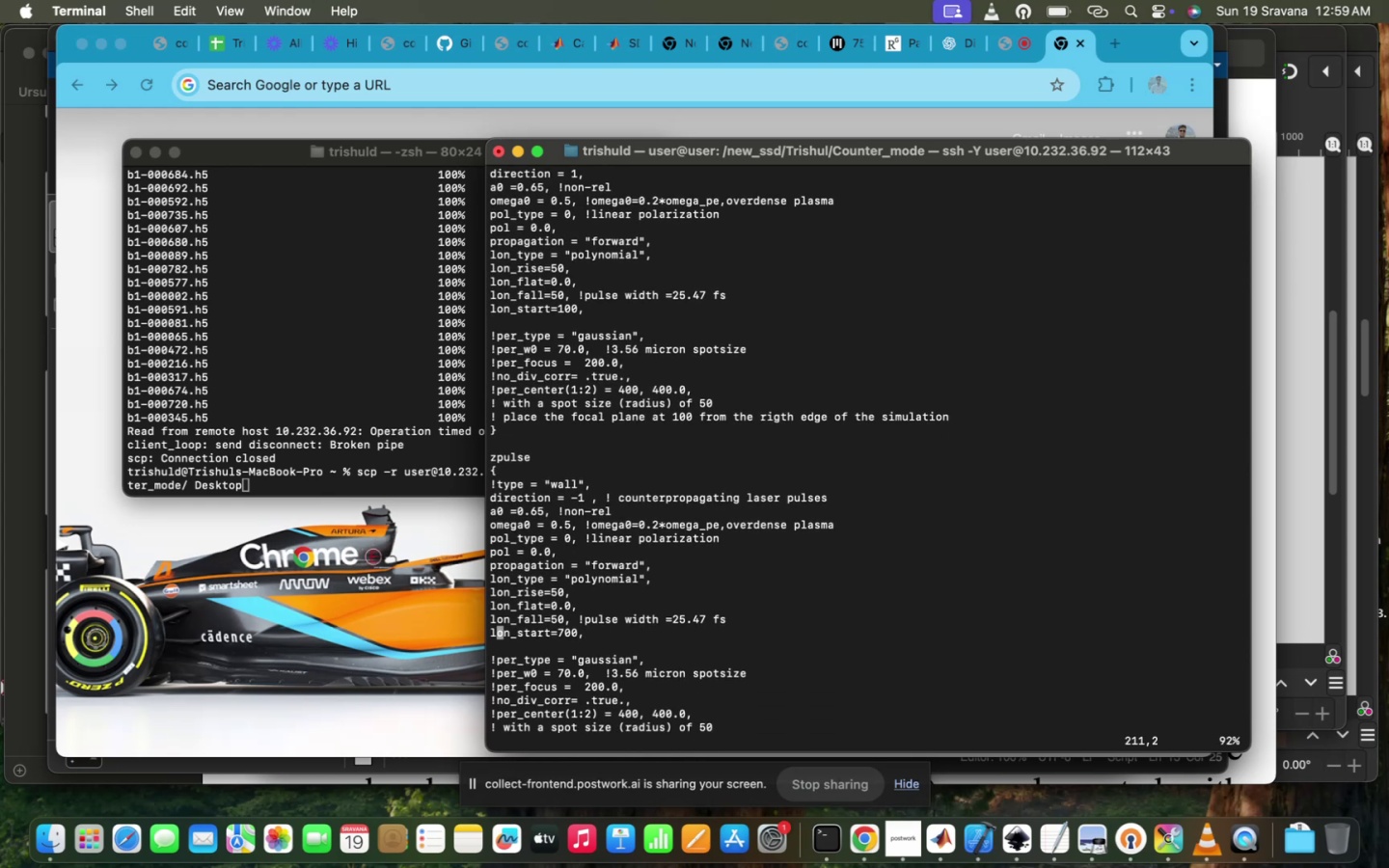 
key(ArrowUp)
 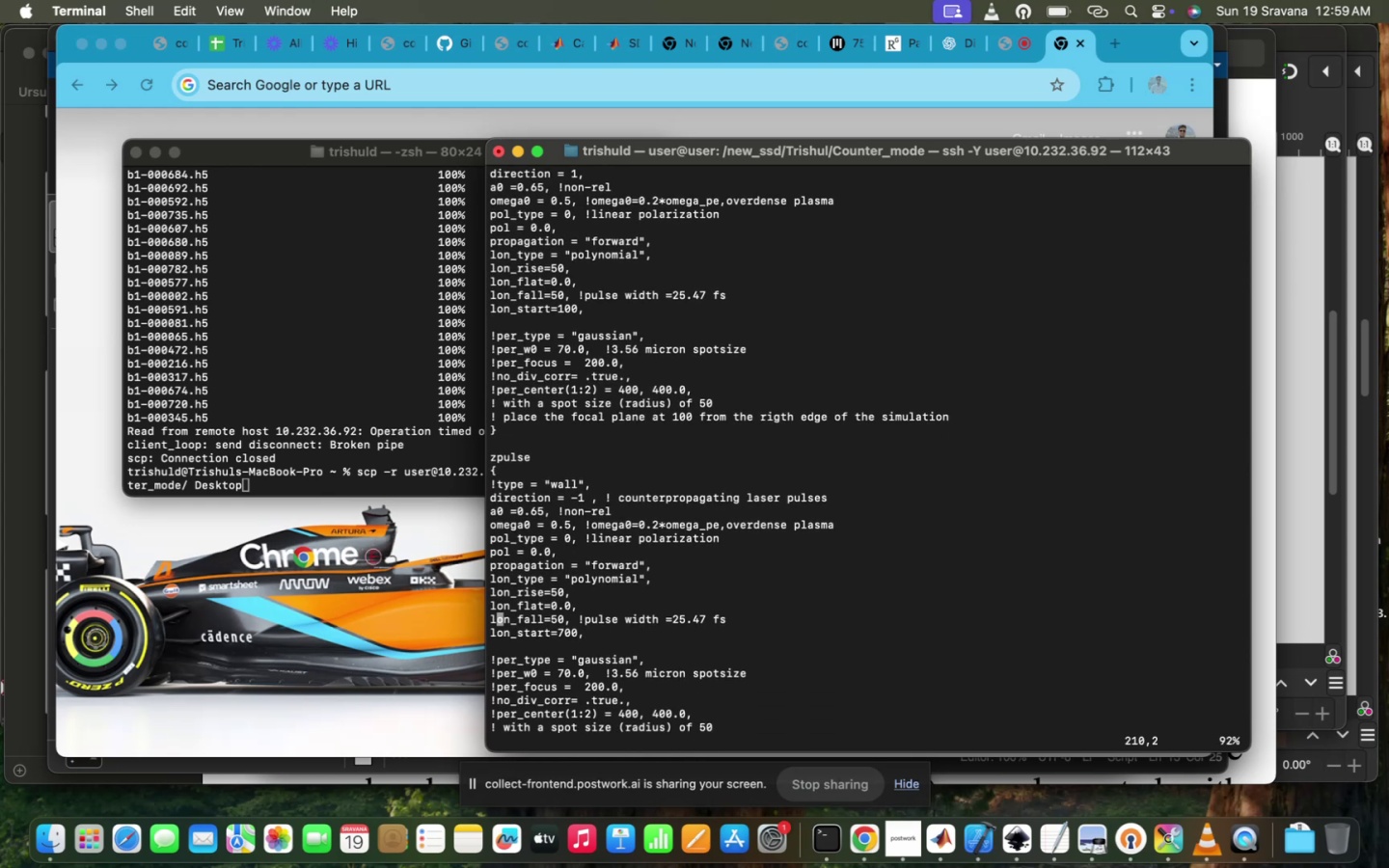 
hold_key(key=ArrowRight, duration=0.48)
 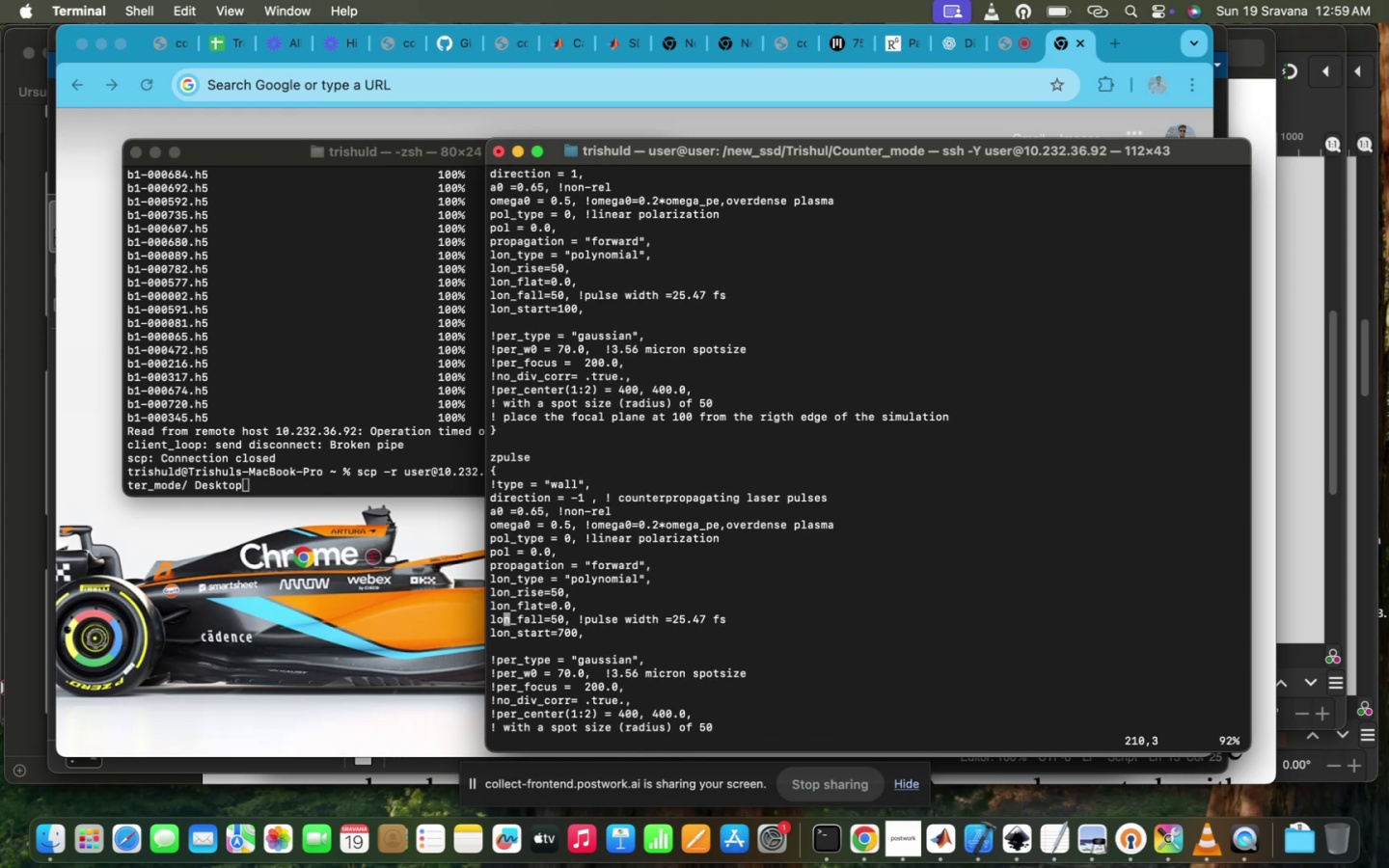 
hold_key(key=ArrowUp, duration=0.64)
 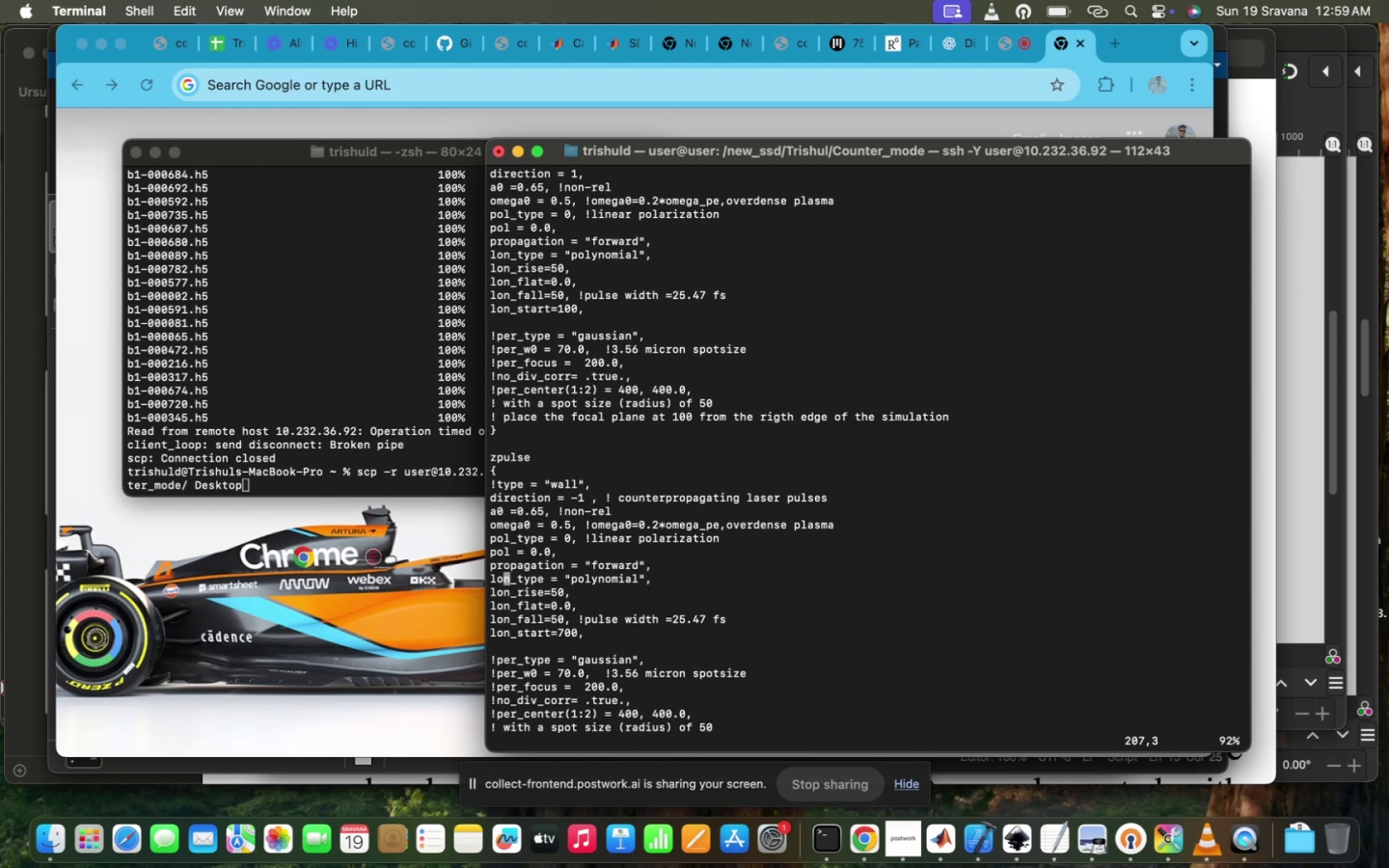 
hold_key(key=ArrowUp, duration=0.71)
 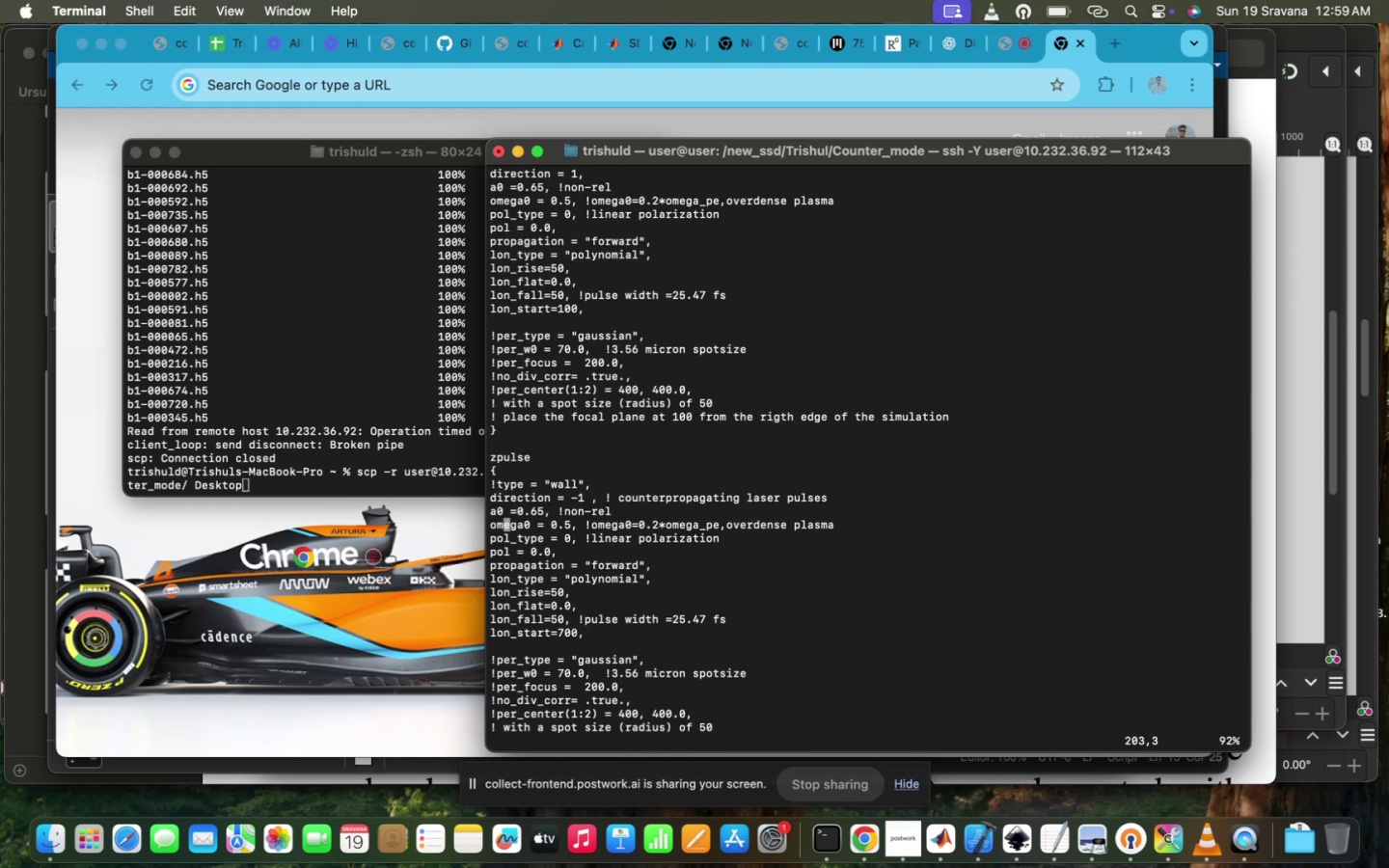 
hold_key(key=ArrowRight, duration=1.06)
 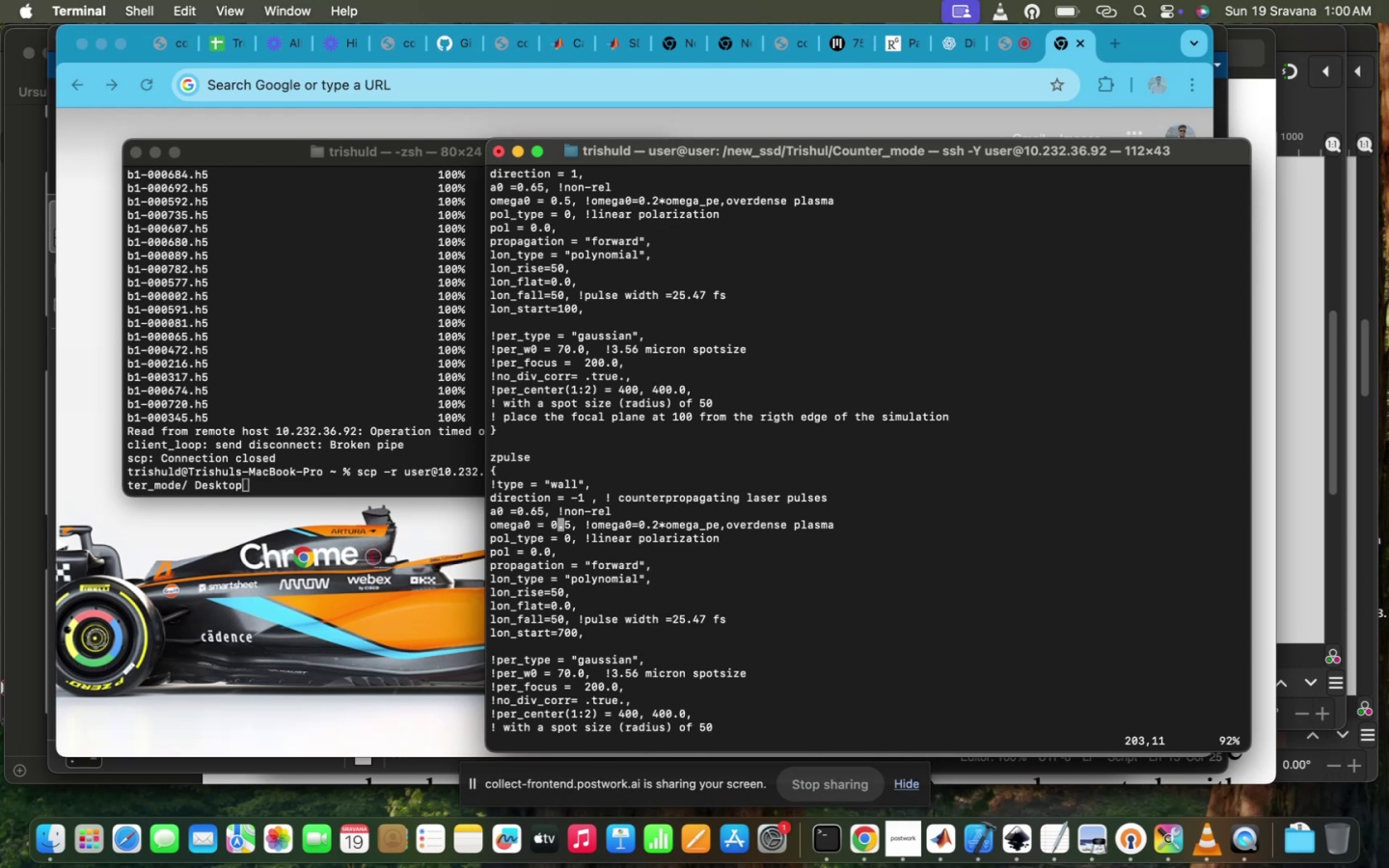 
key(ArrowUp)
 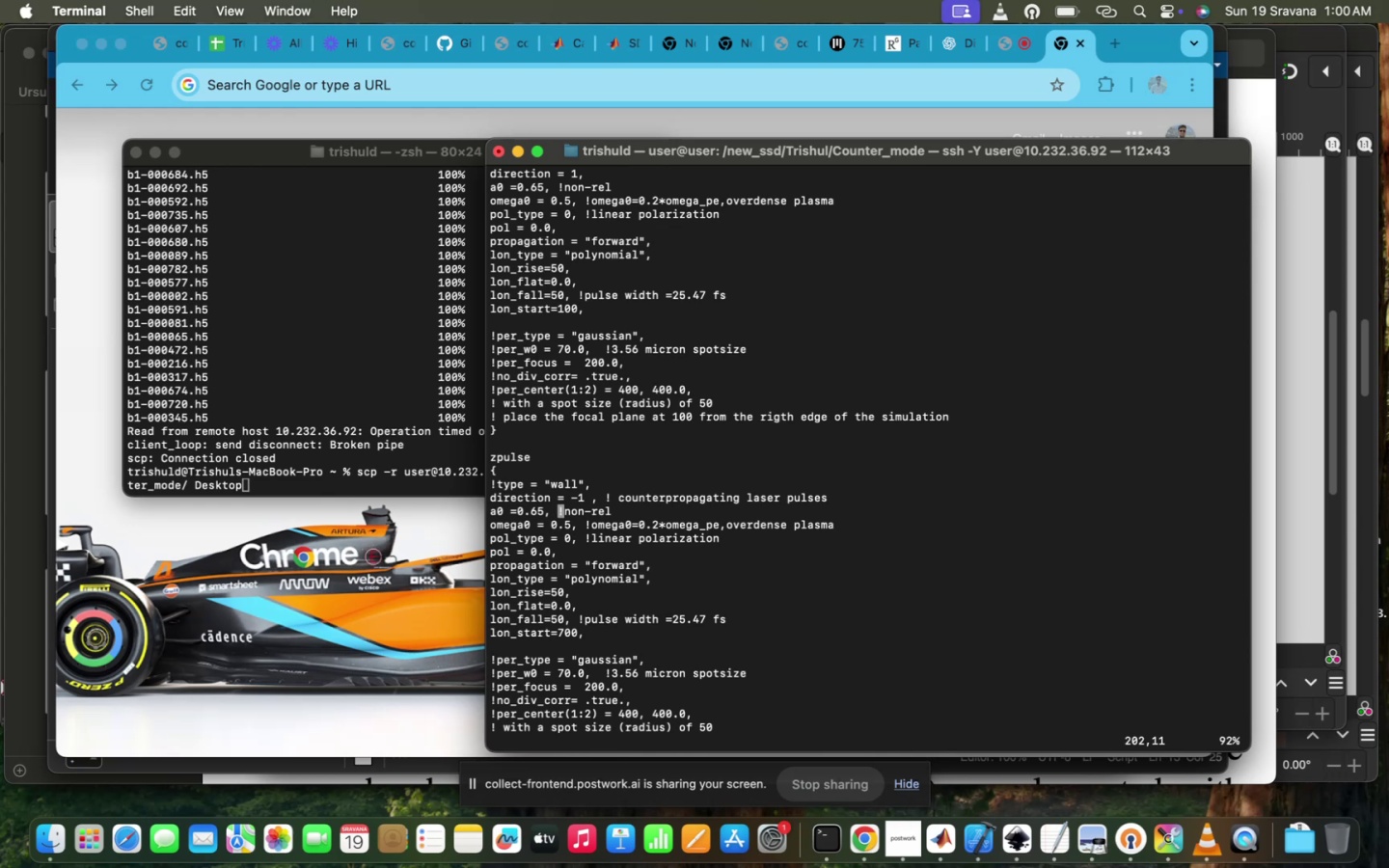 
key(ArrowRight)
 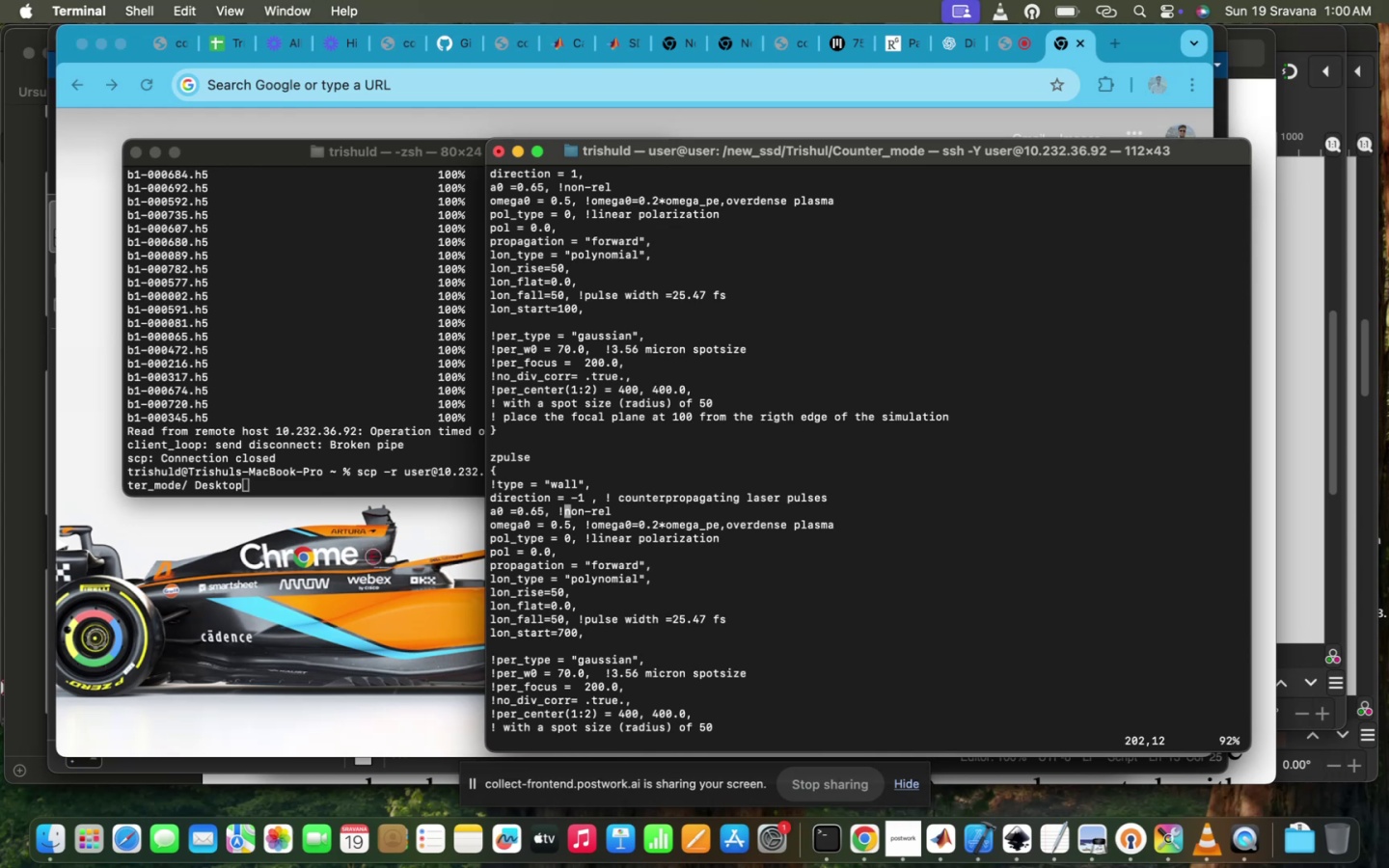 
key(ArrowUp)
 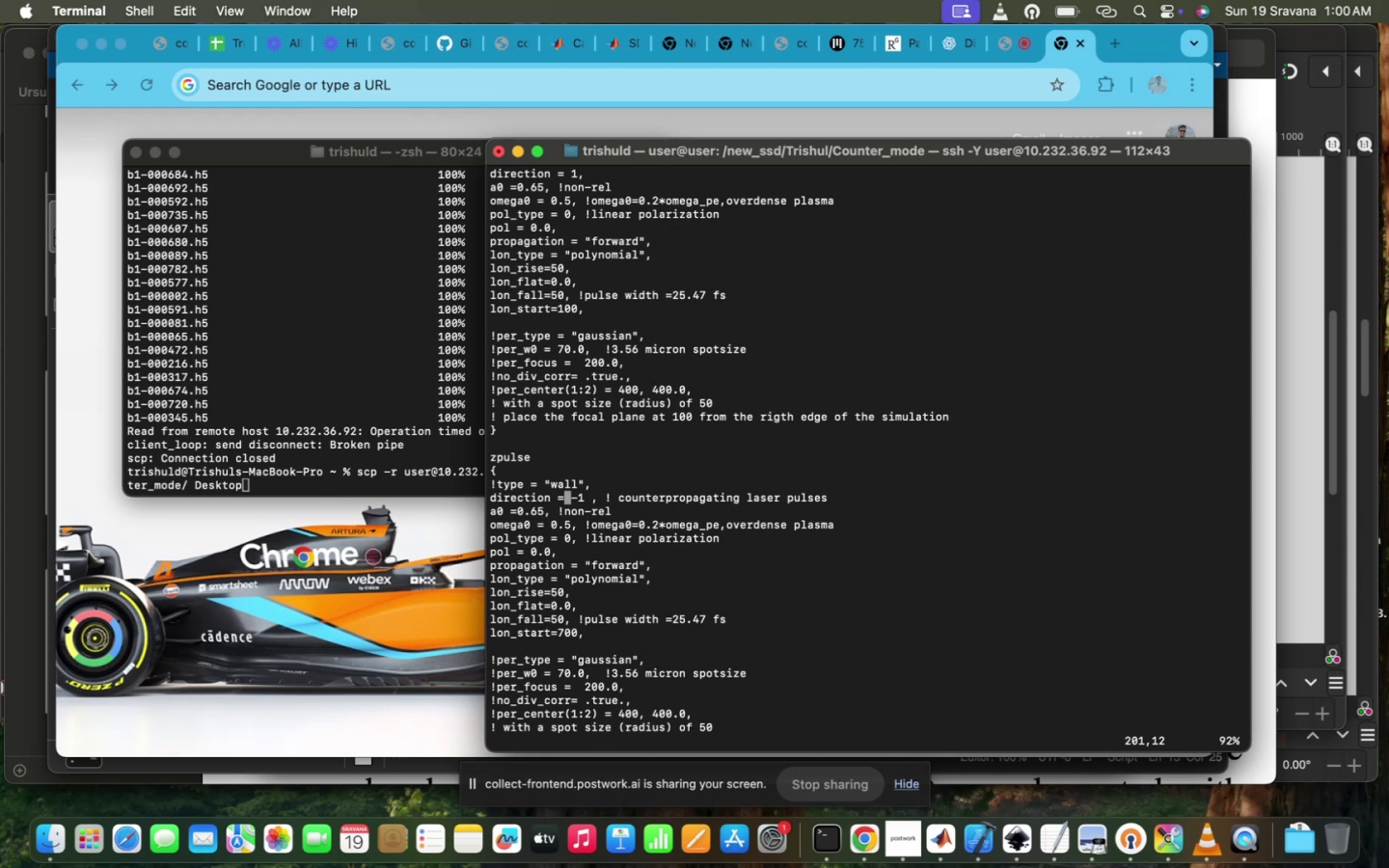 
hold_key(key=ArrowRight, duration=0.46)
 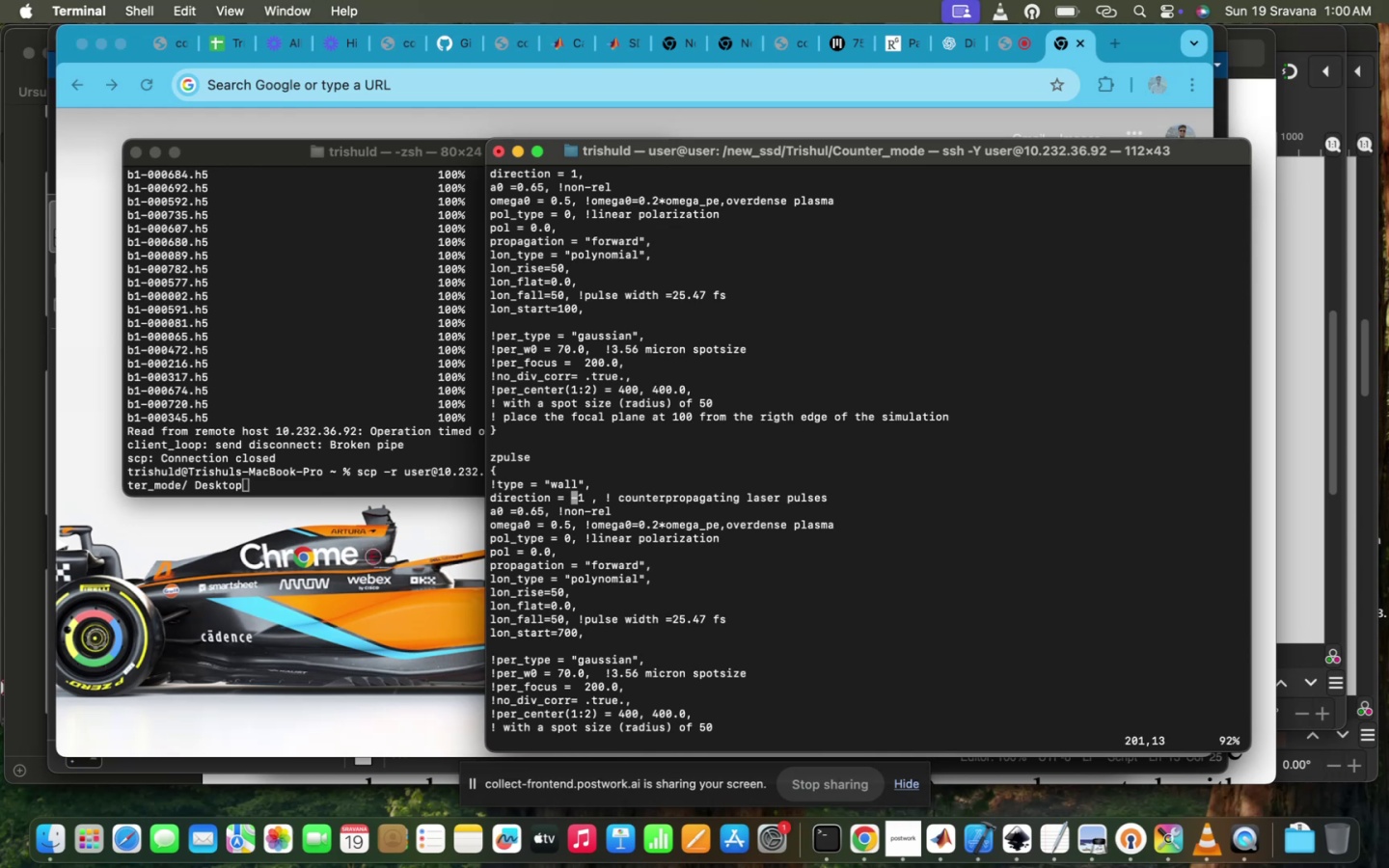 
key(ArrowRight)
 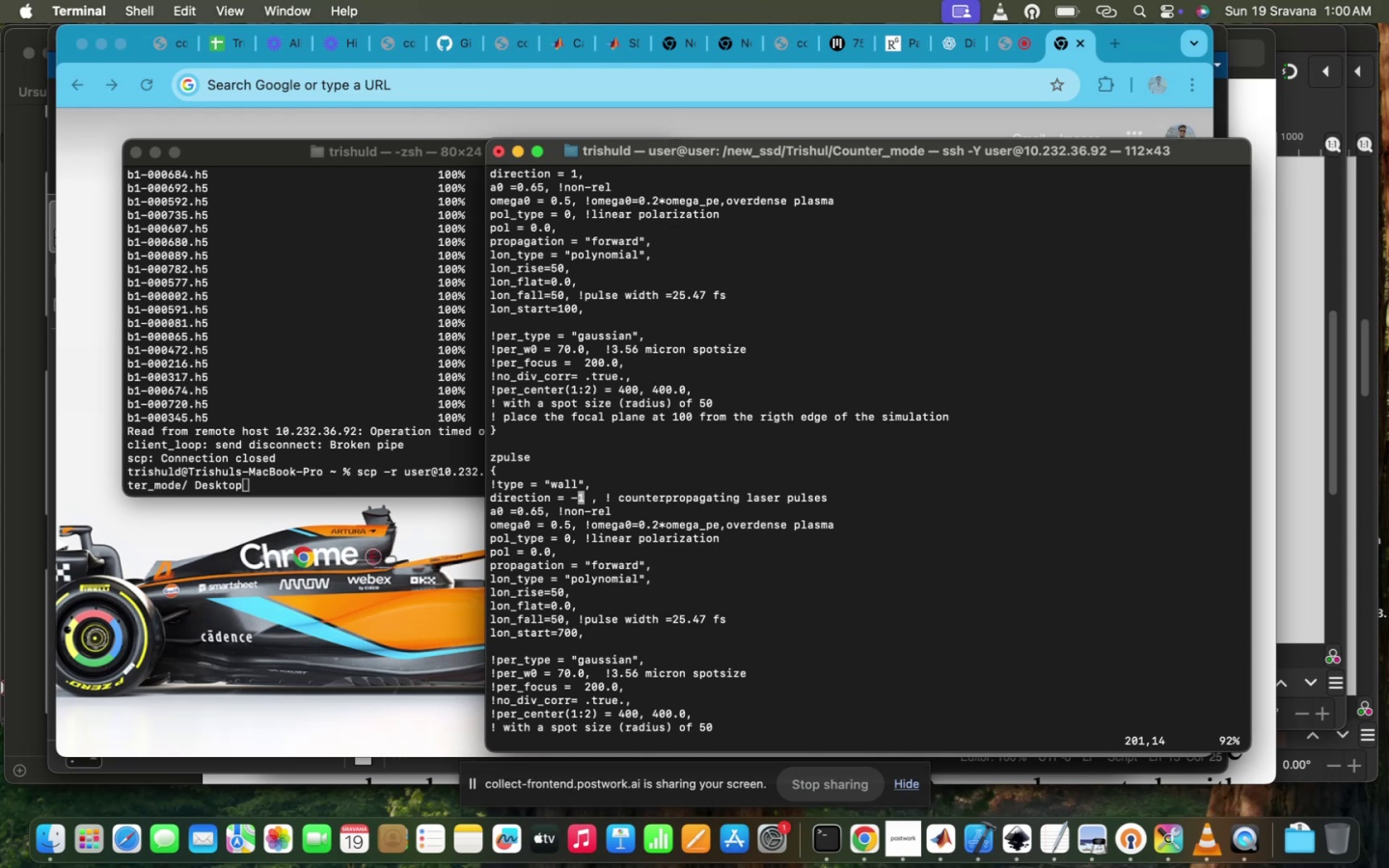 
type(i)
key(Backspace)
key(Escape)
type(:Wq)
key(Backspace)
key(Backspace)
type(wq!)
 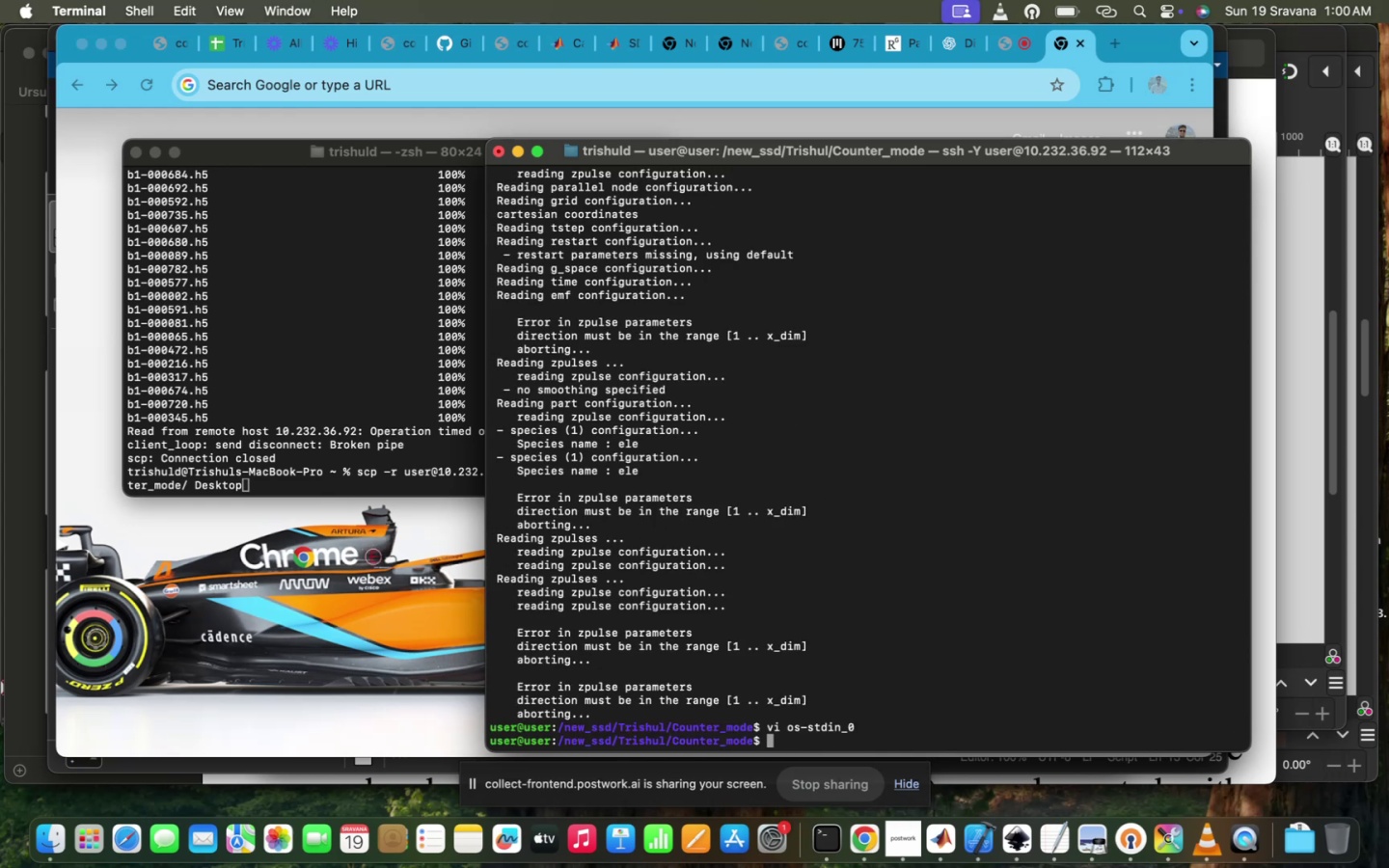 
 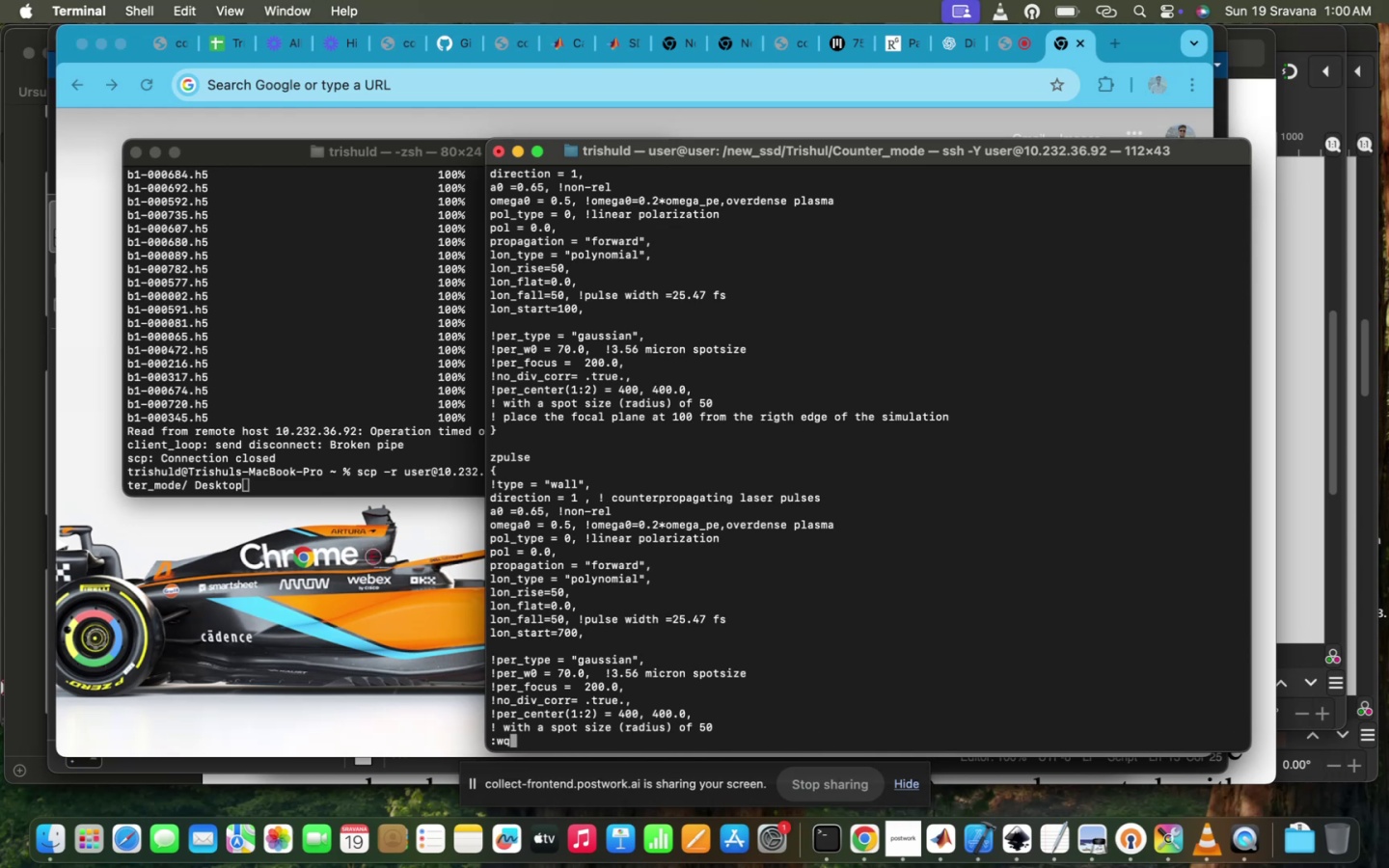 
key(Enter)
 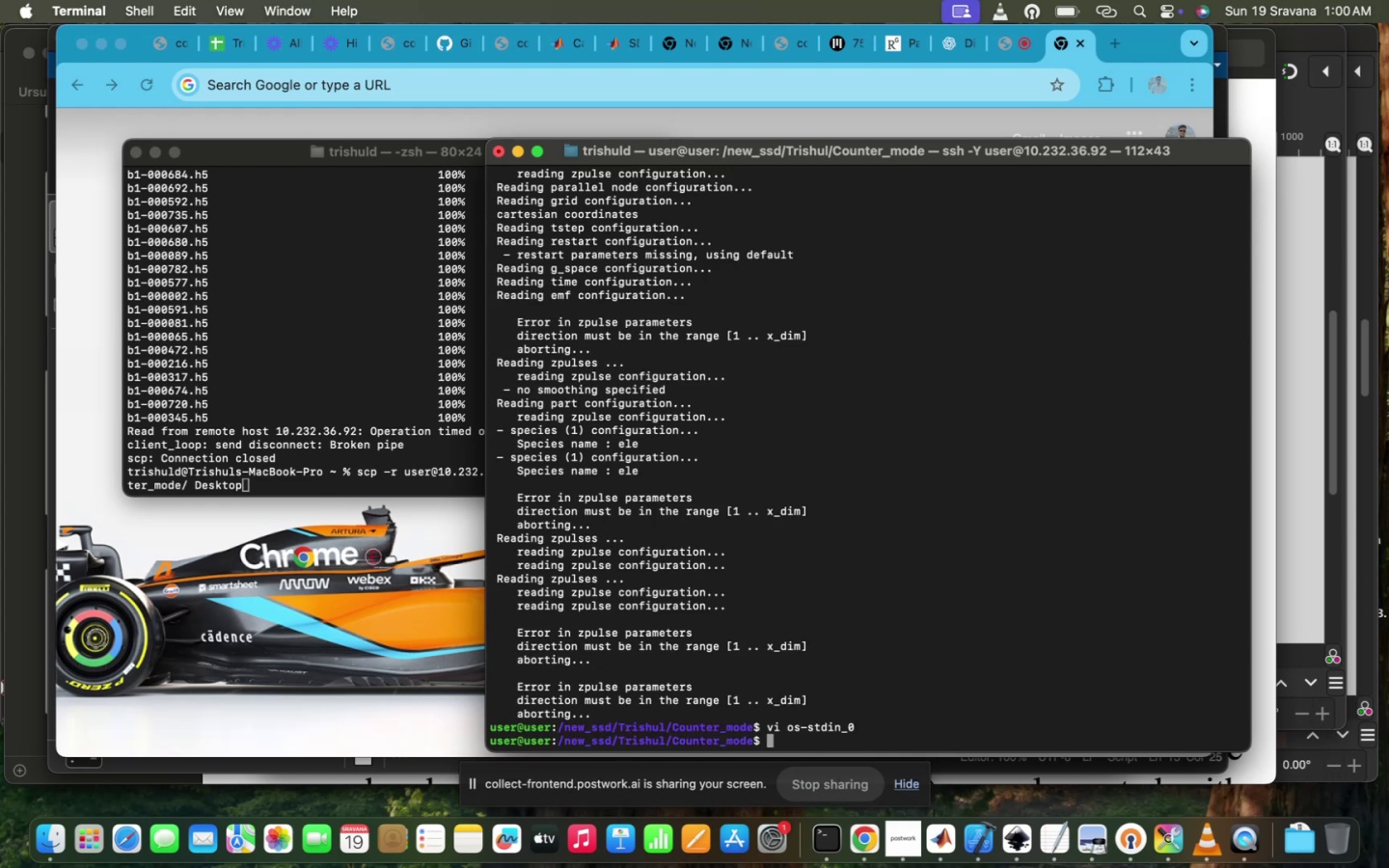 
key(ArrowUp)
 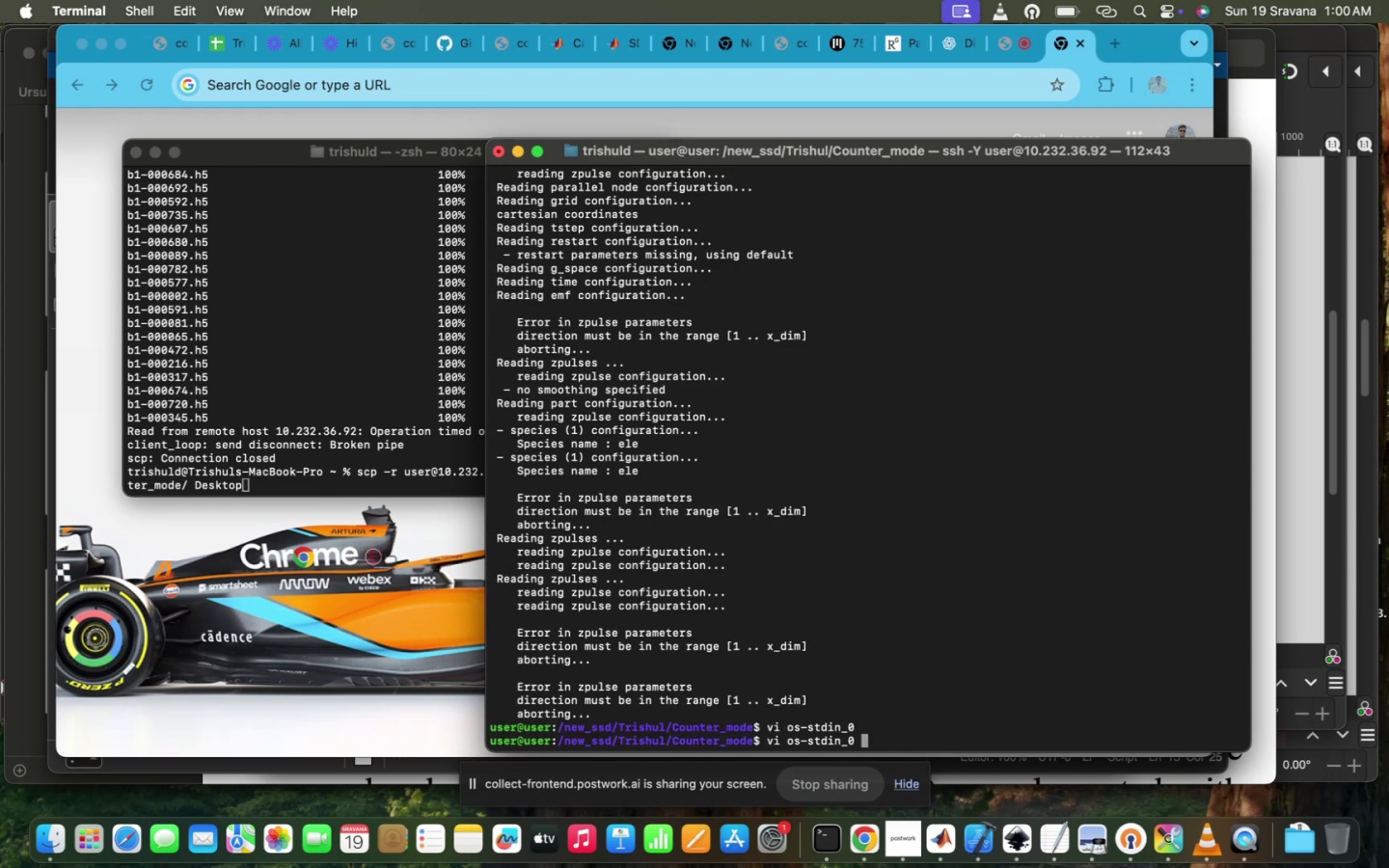 
key(ArrowUp)
 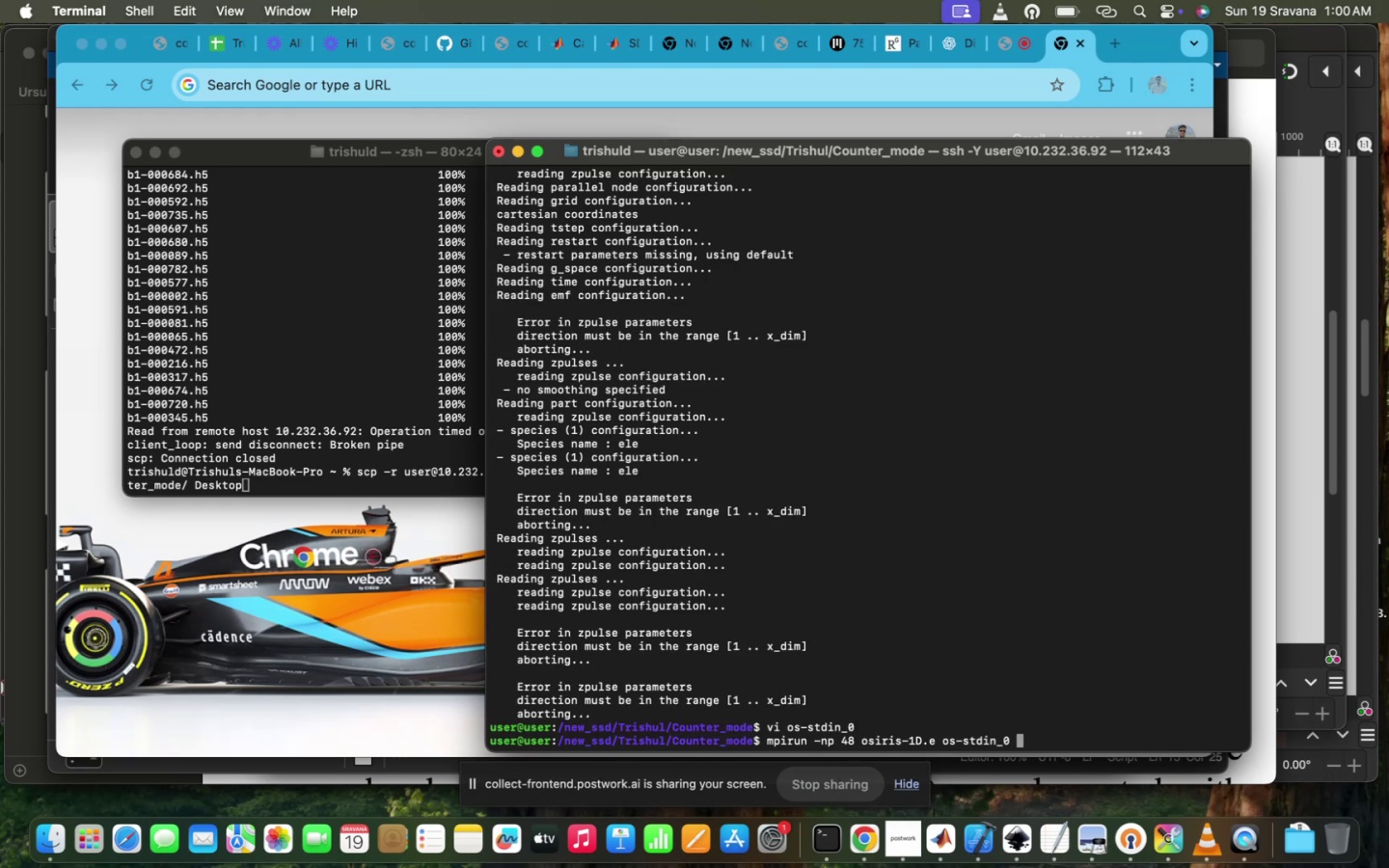 
key(Enter)
 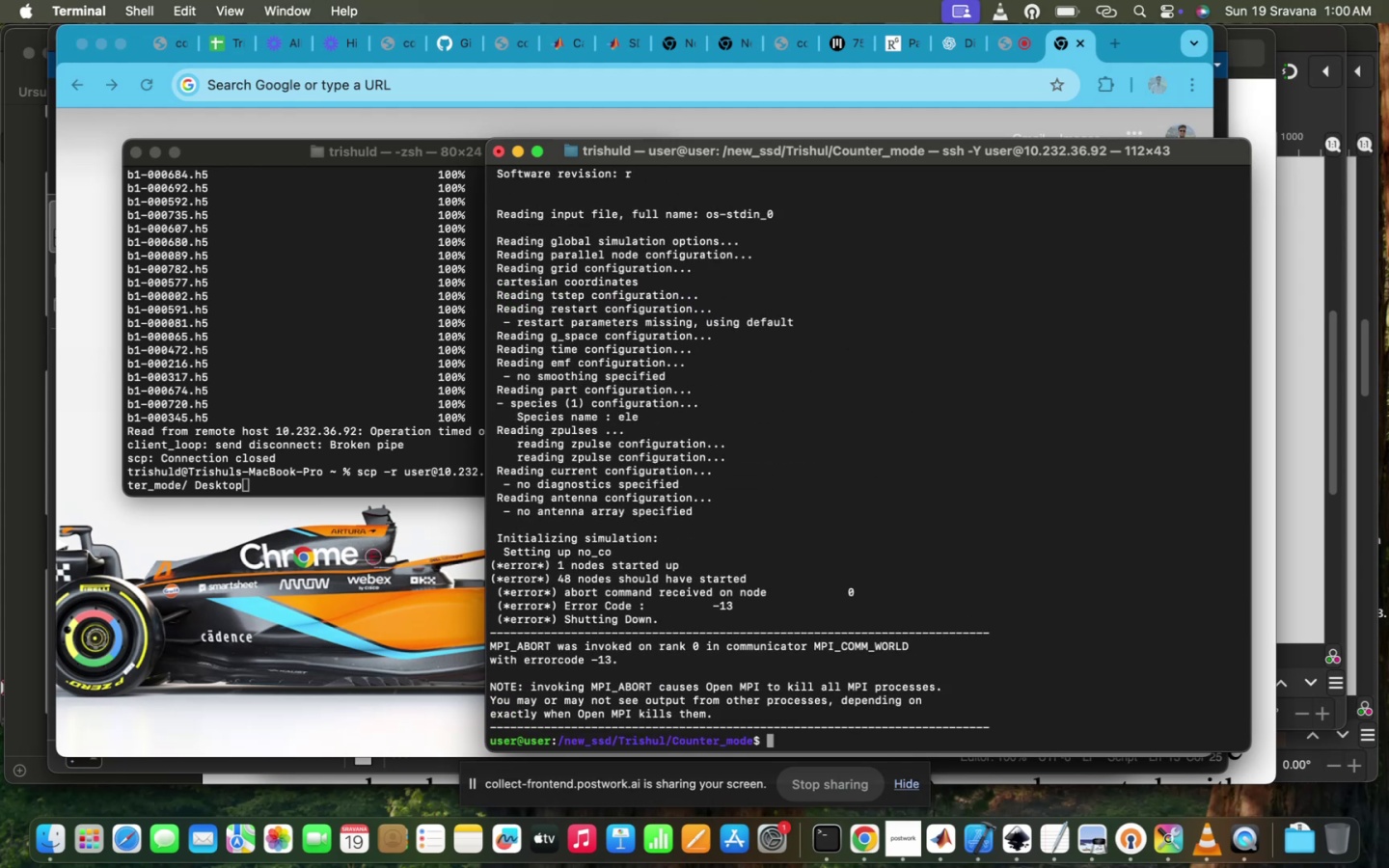 
wait(12.09)
 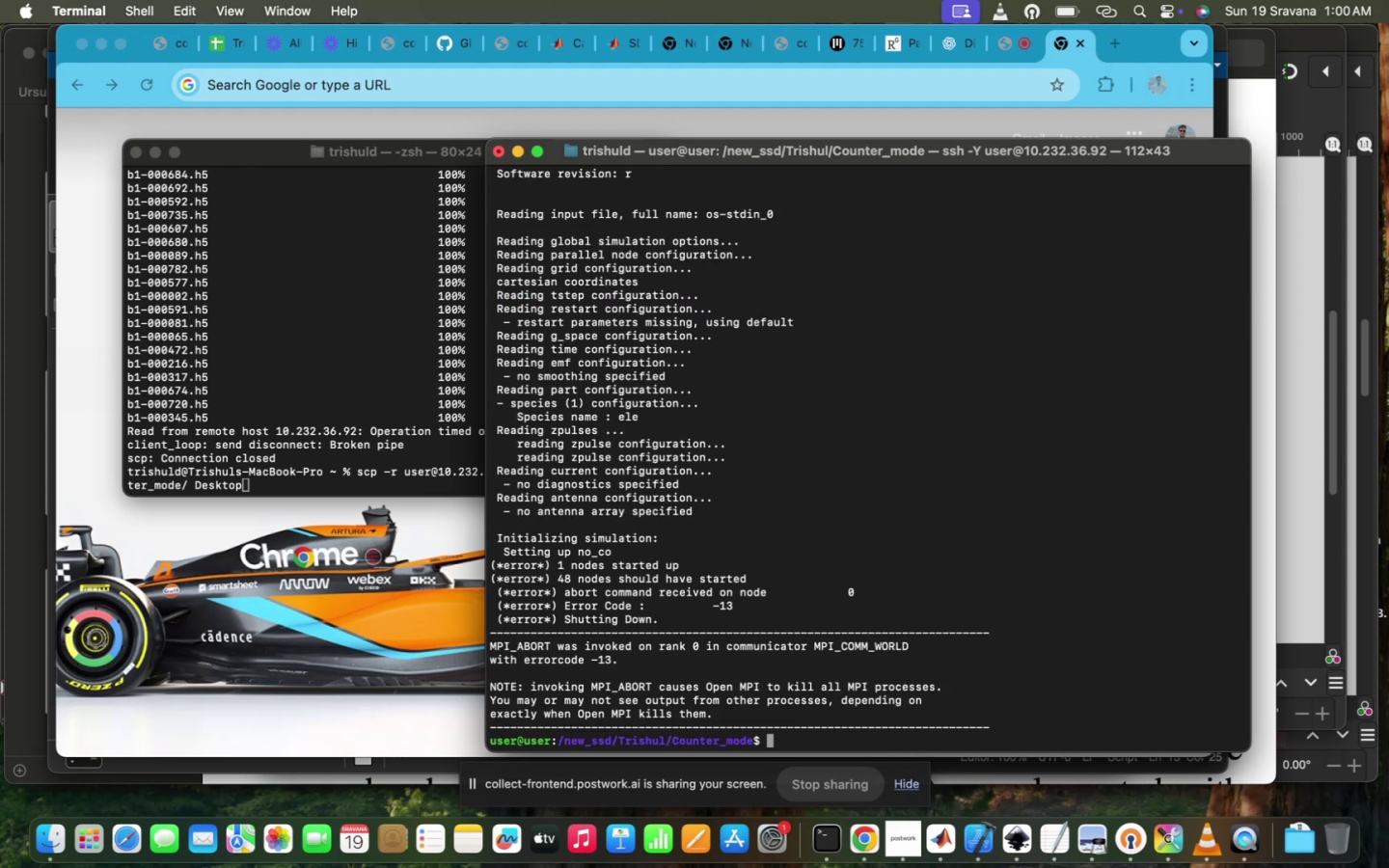 
type(ls)
 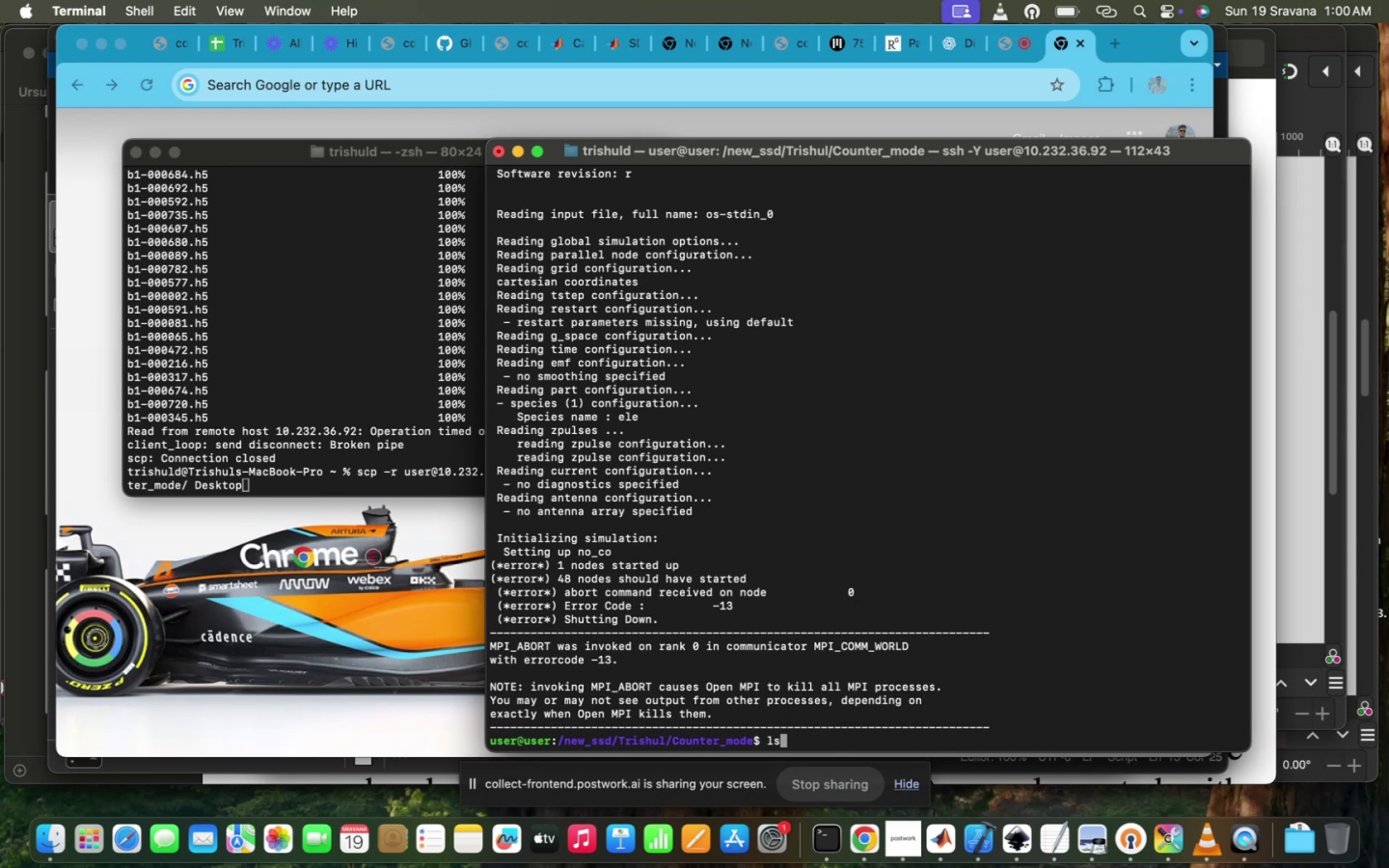 
key(Enter)
 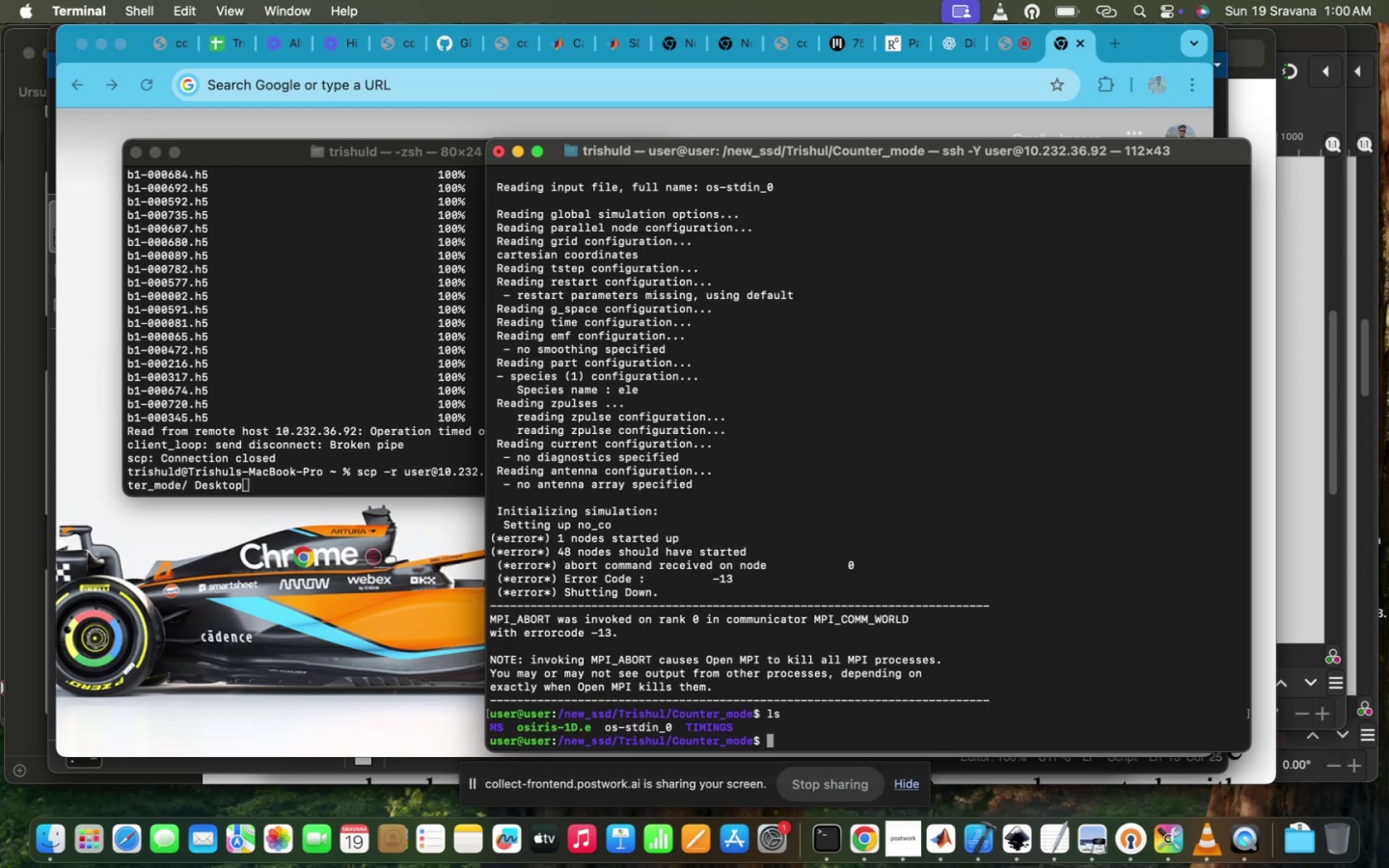 
type(modi)
key(Tab)
key(Backspace)
key(Backspace)
key(Backspace)
key(Backspace)
key(Backspace)
key(Tab)
type(u)
key(Tab)
type( lis)
key(Tab)
 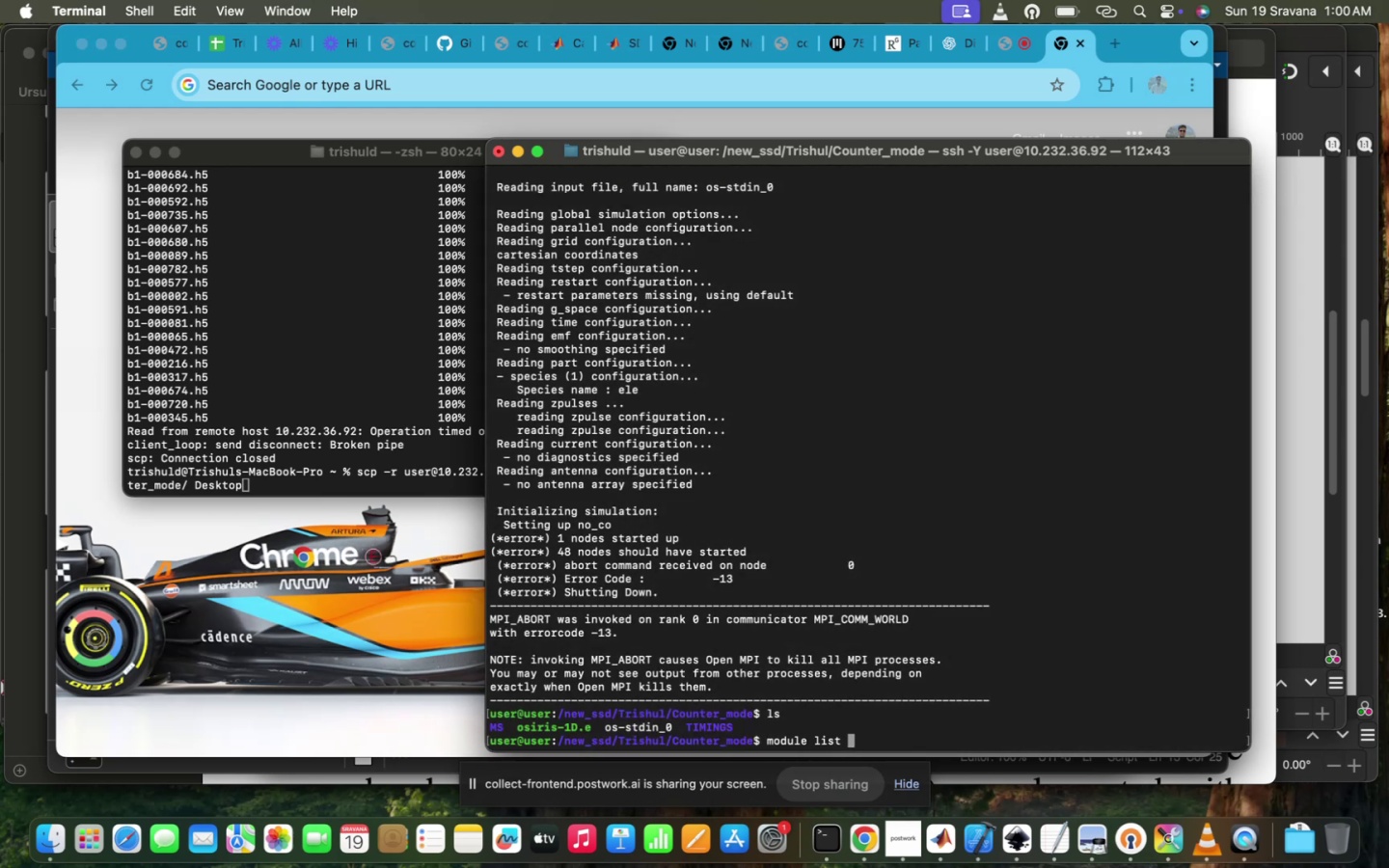 
key(Enter)
 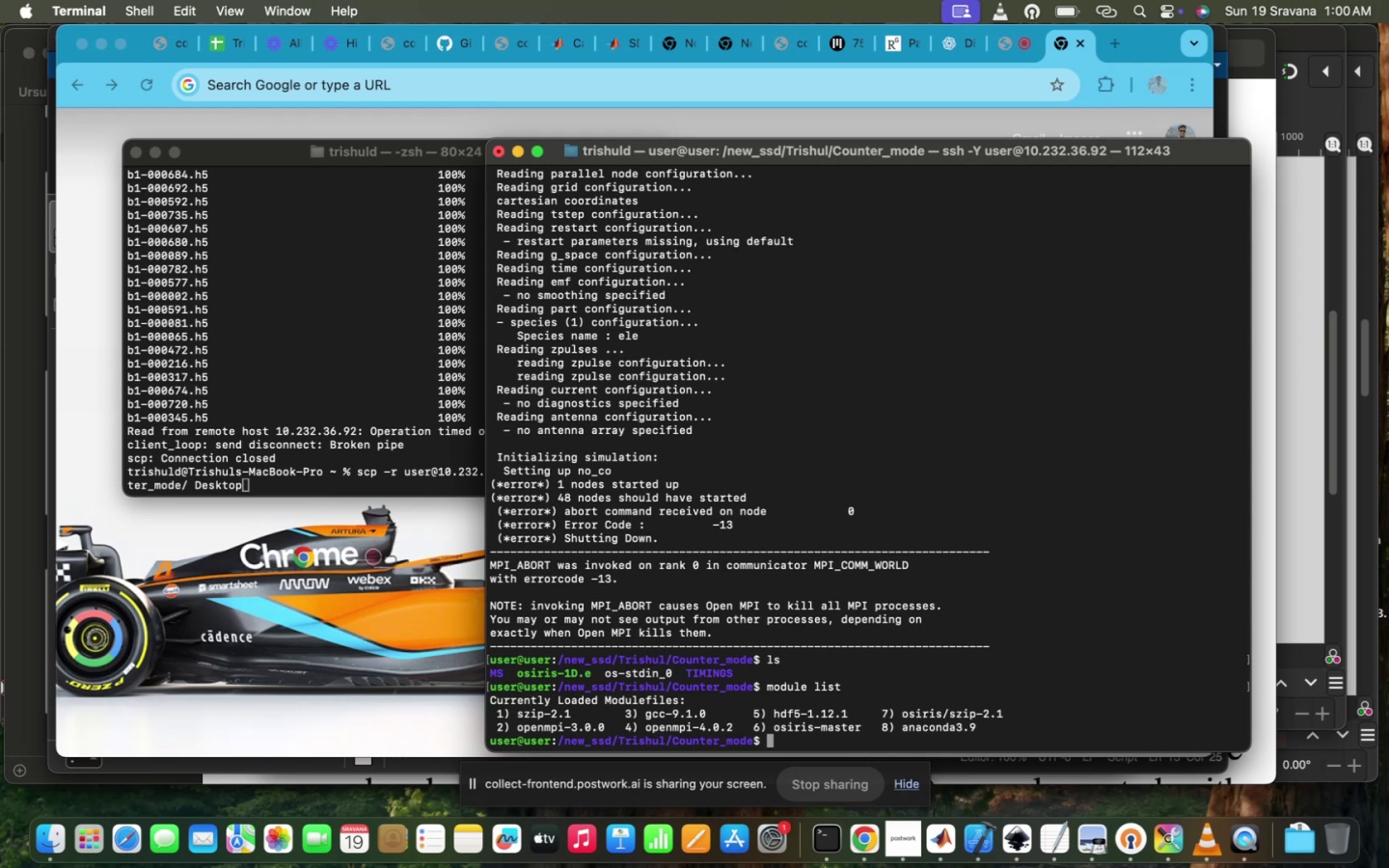 
wait(7.08)
 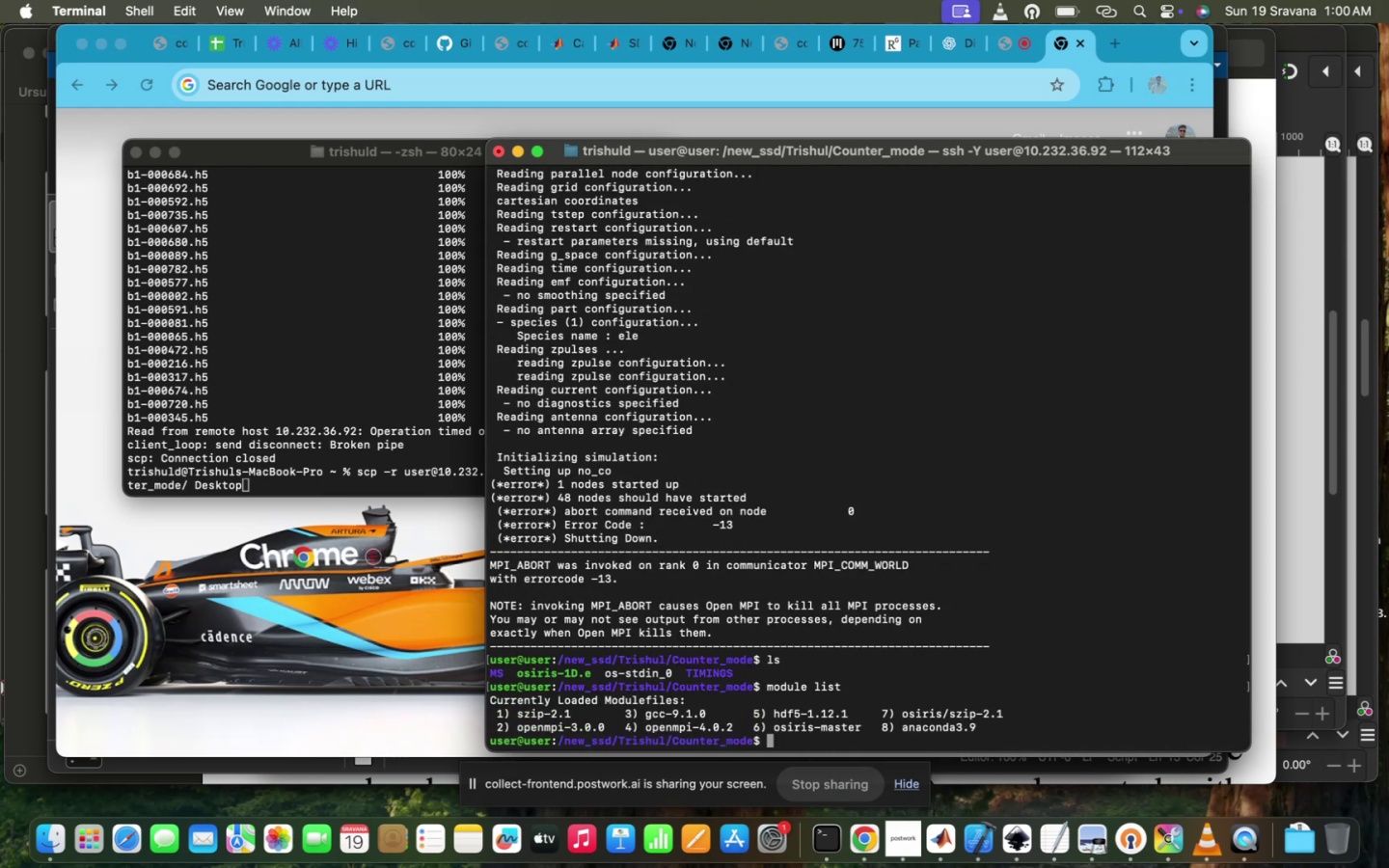 
type(modu)
key(Tab)
type( pu)
key(Tab)
 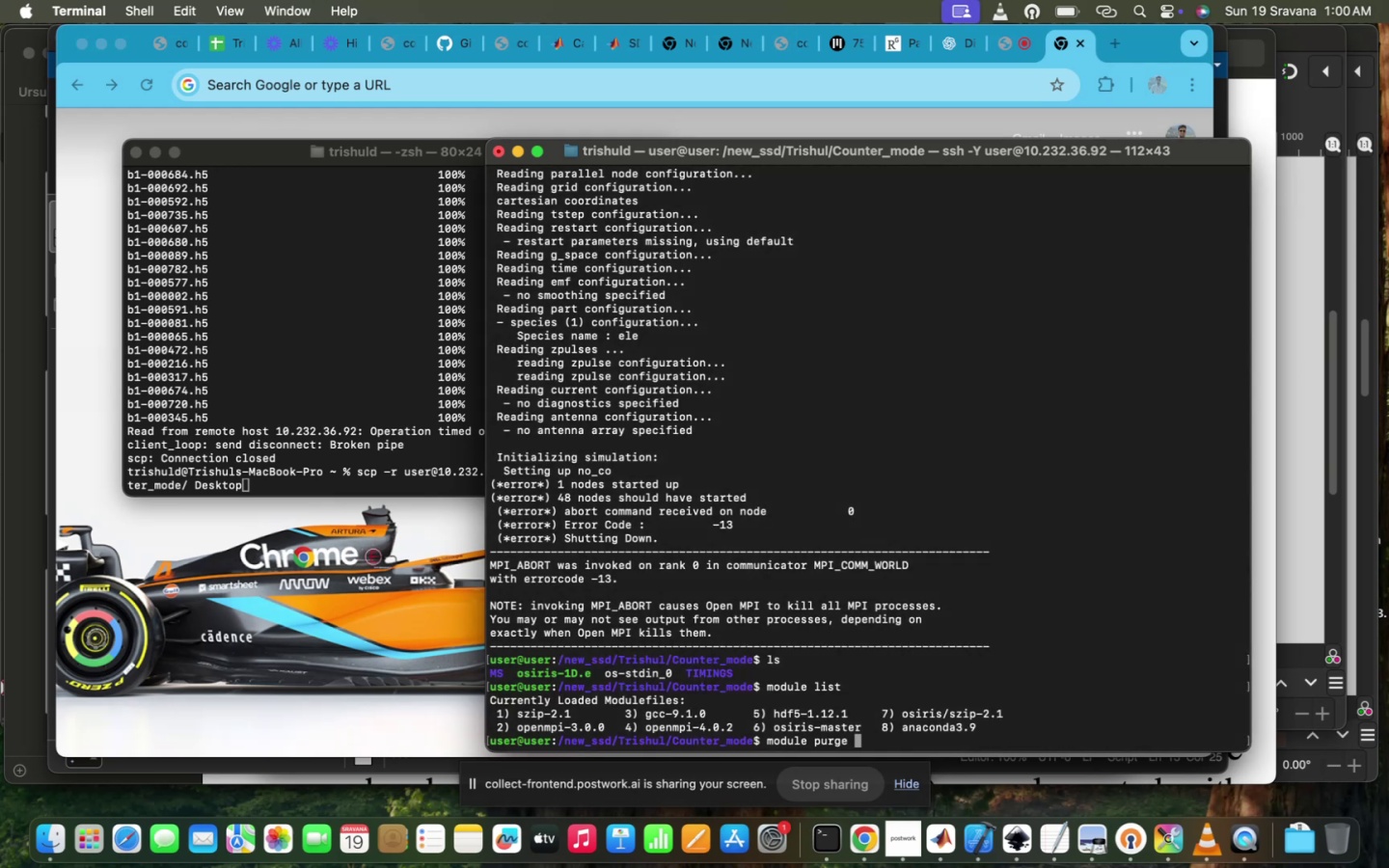 
key(Enter)
 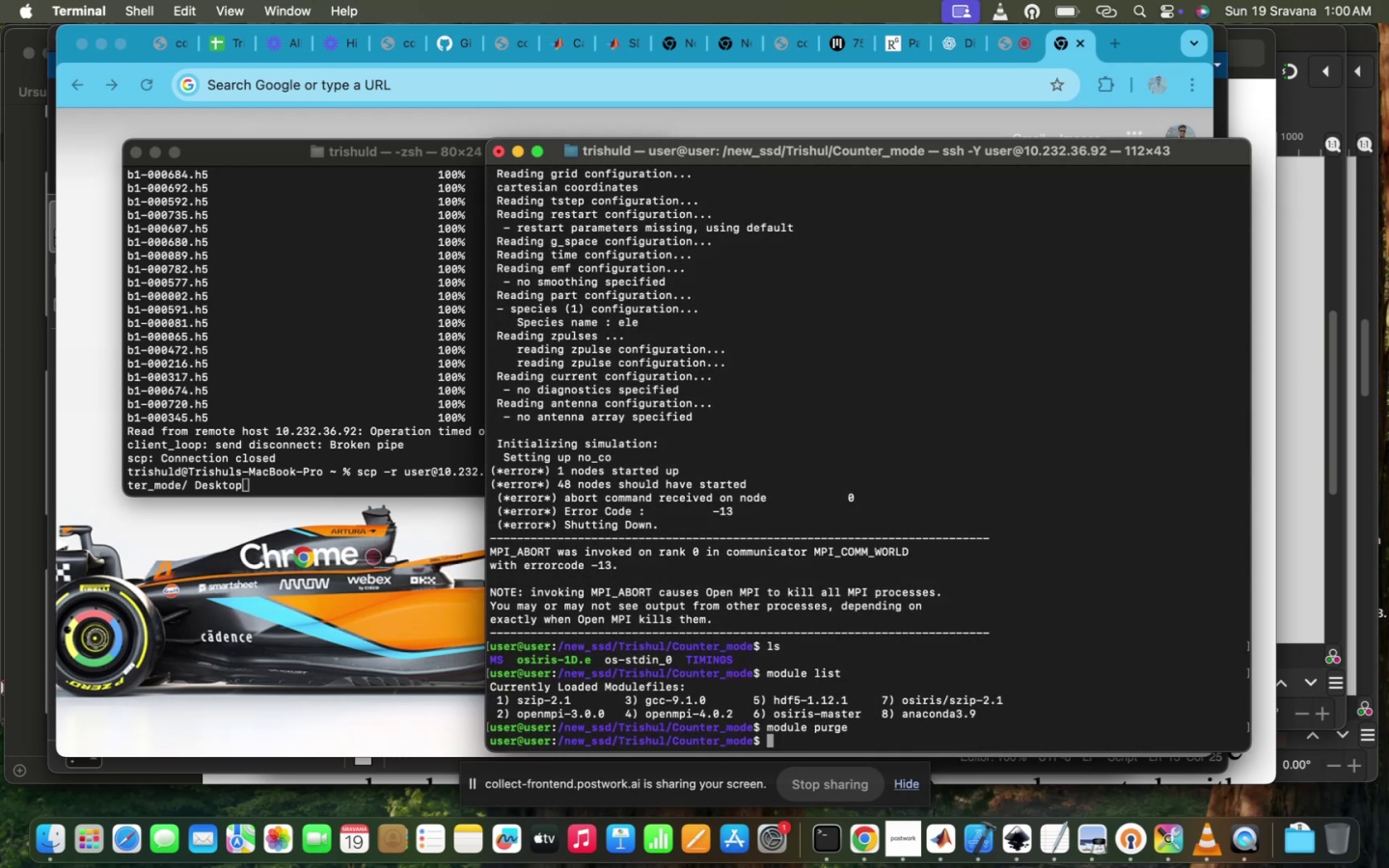 
type(mo)
key(Tab)
type(d)
key(Tab)
type(u)
key(Tab)
type( lo)
key(Tab)
type(os)
key(Tab)
key(Tab)
key(Tab)
type(/)
 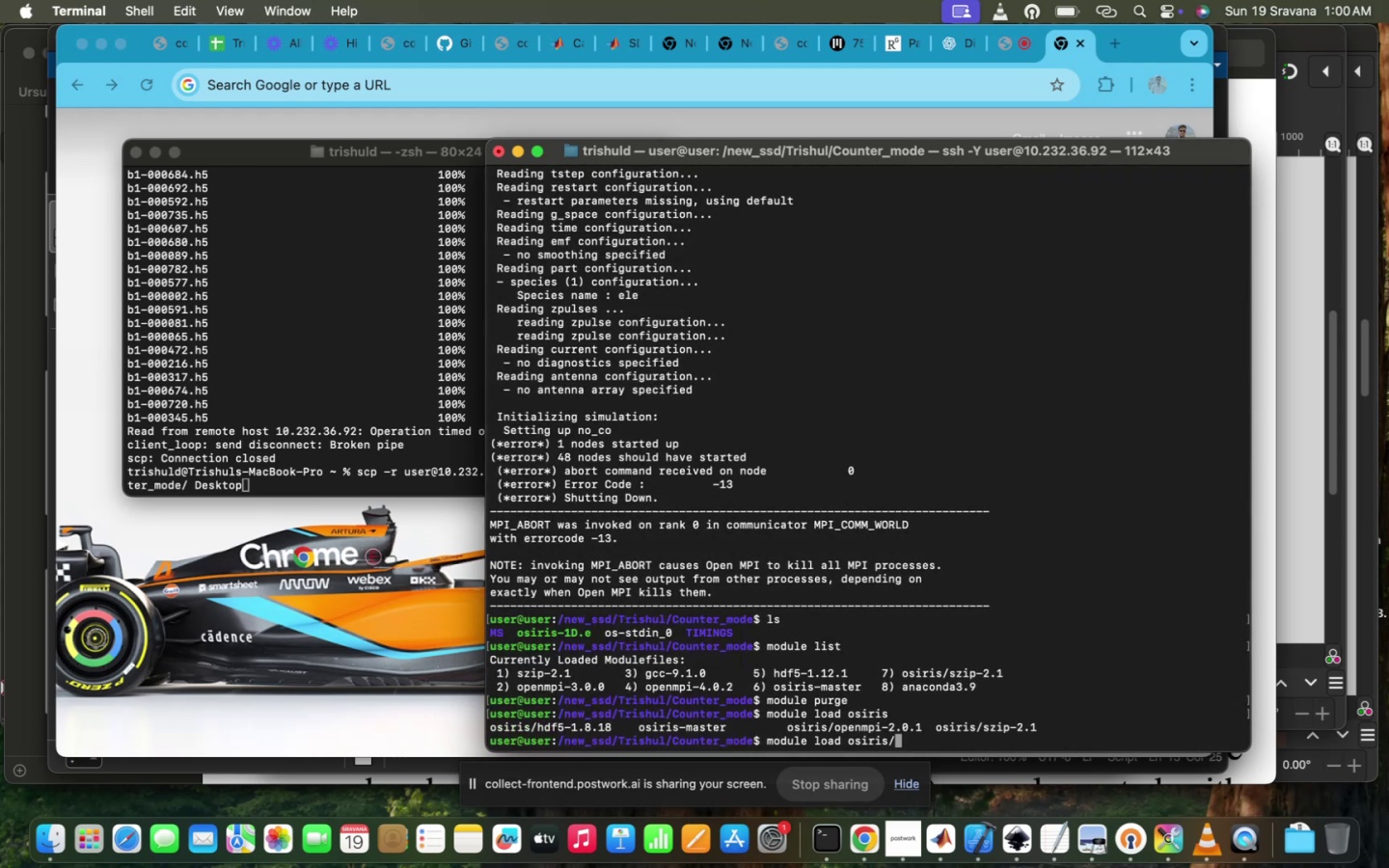 
key(Enter)
 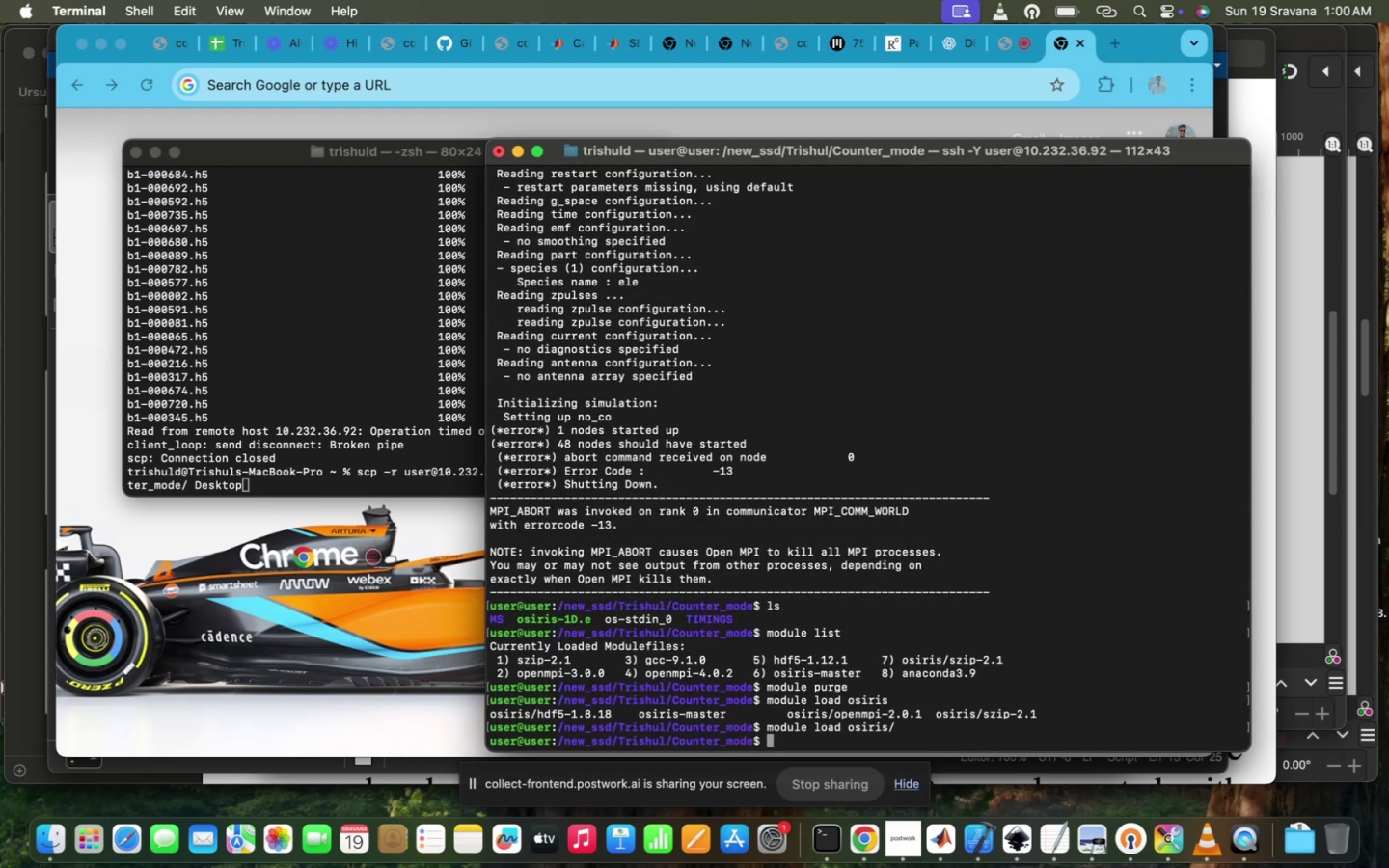 
key(ArrowUp)
 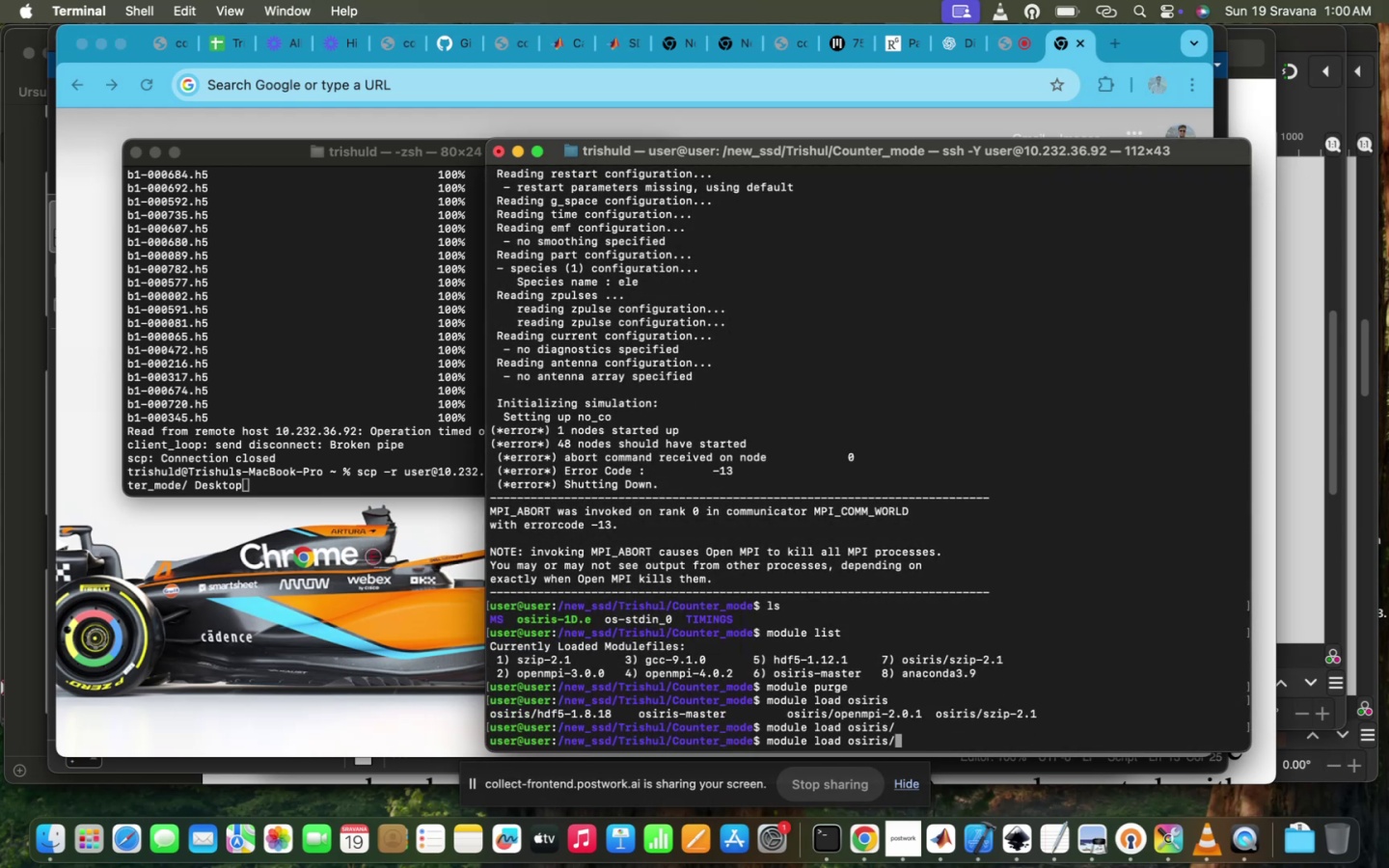 
key(Backspace)
 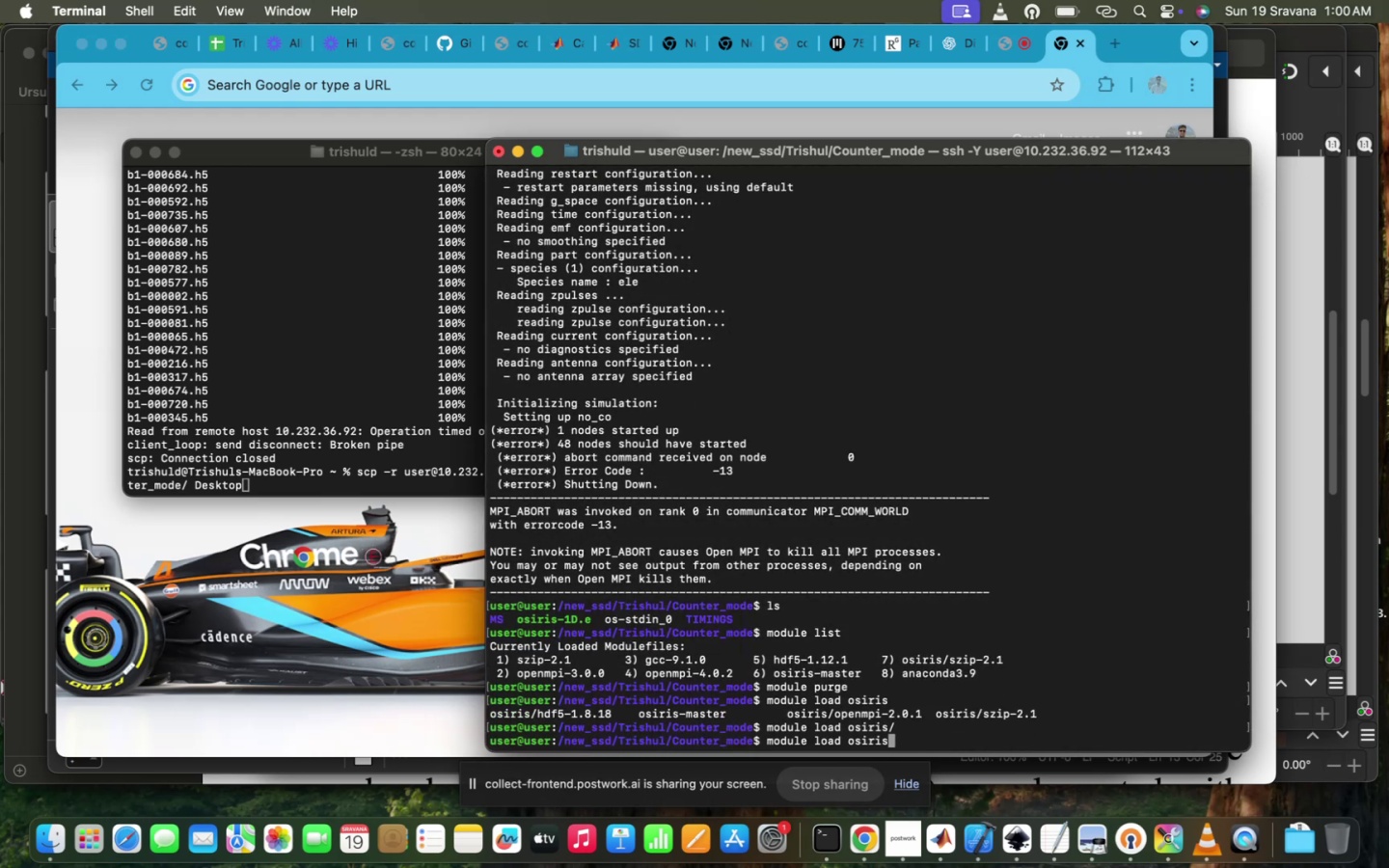 
key(Backspace)
 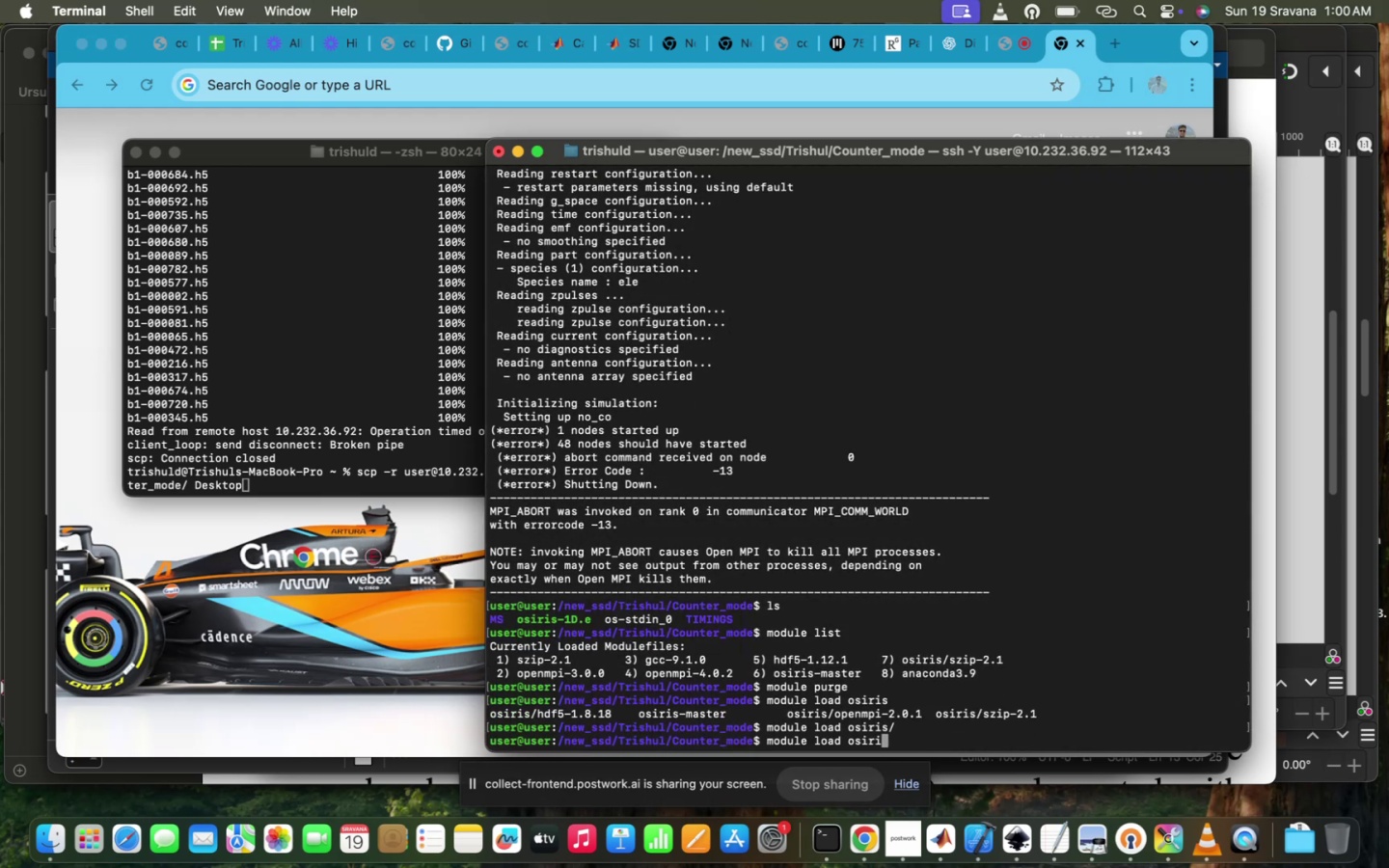 
key(Backspace)
 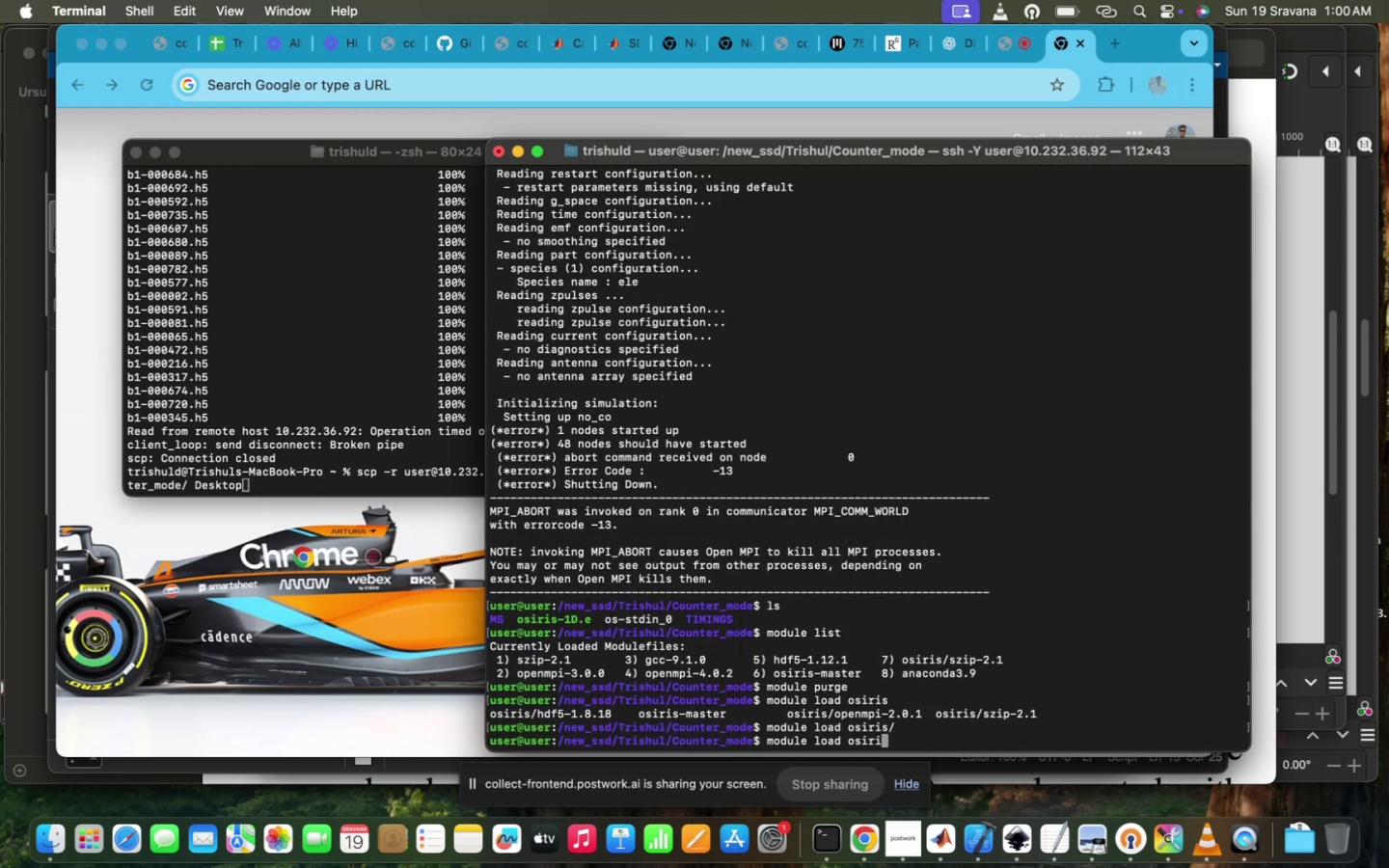 
key(Backspace)
 